 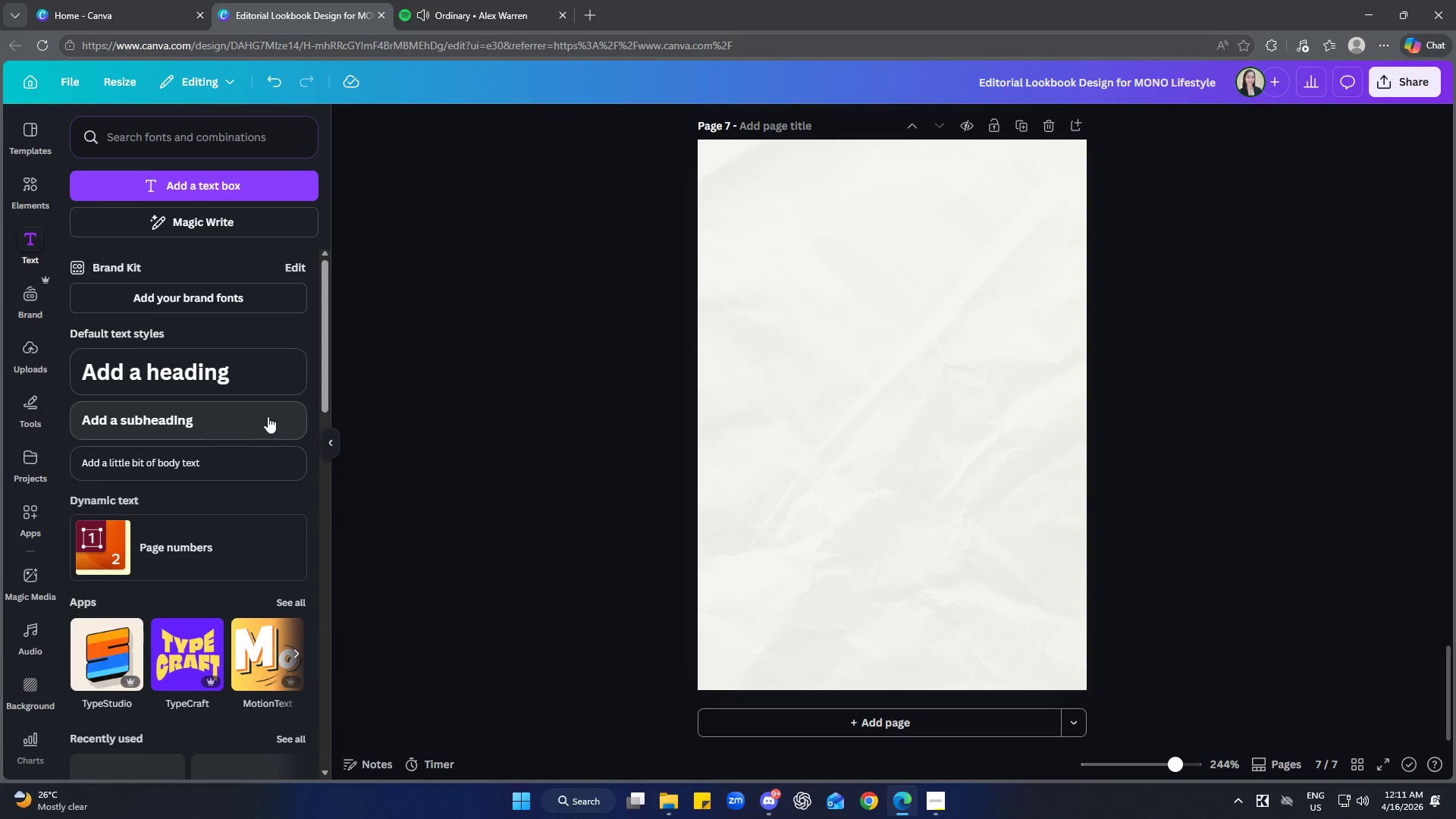 
left_click([234, 379])
 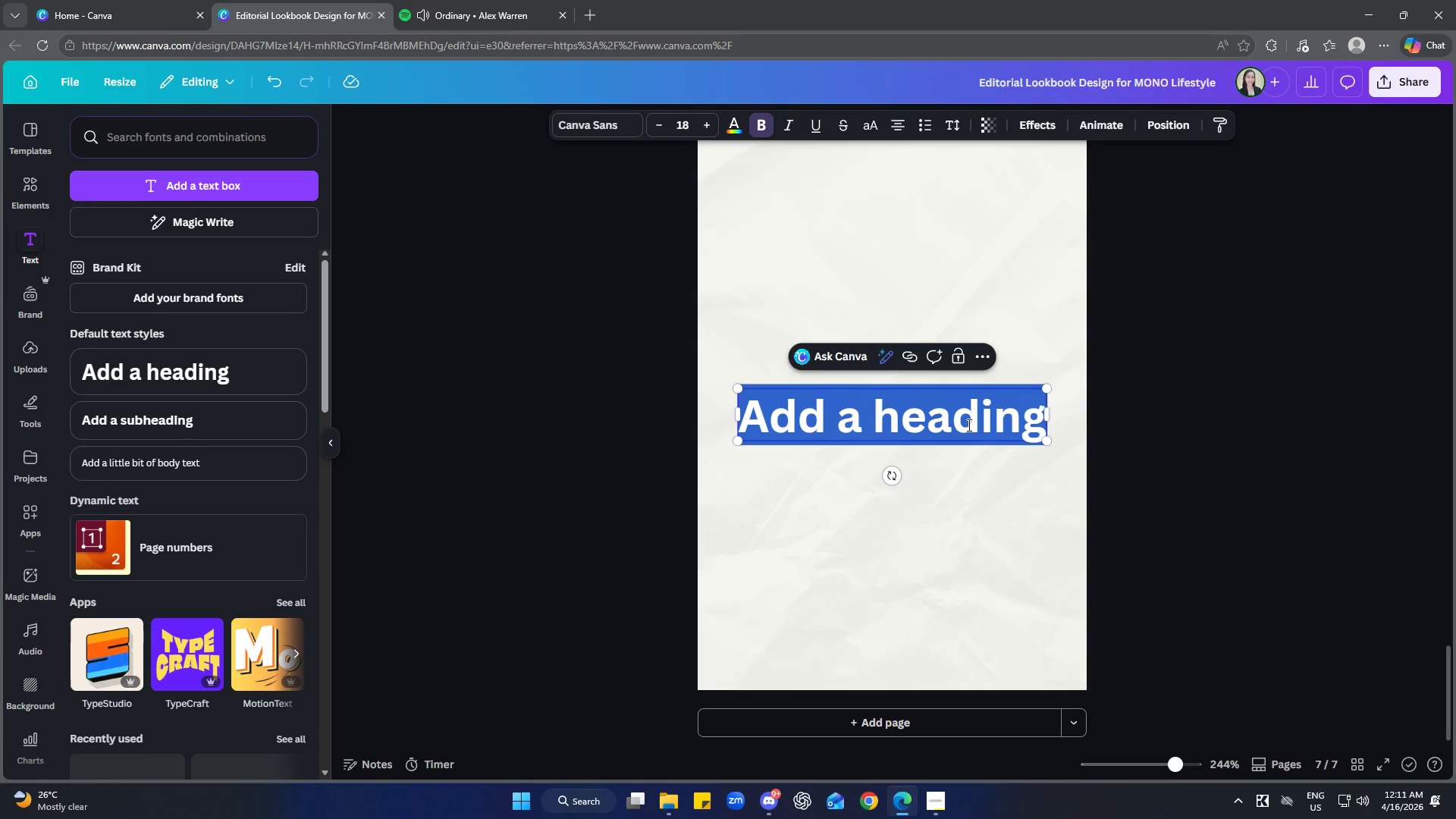 
type(Thankyo)
key(Backspace)
key(Backspace)
type( you.)
 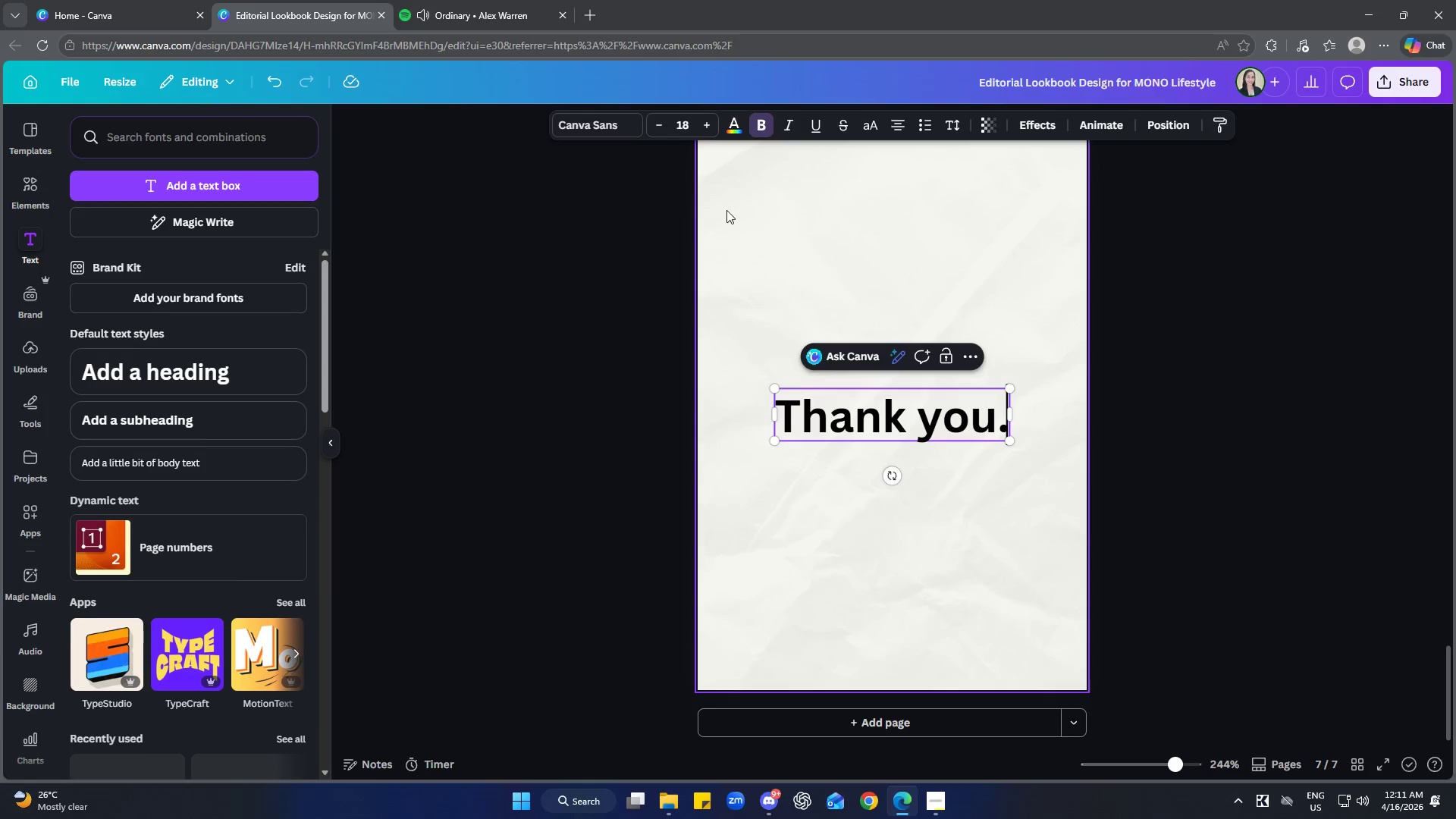 
left_click([608, 126])
 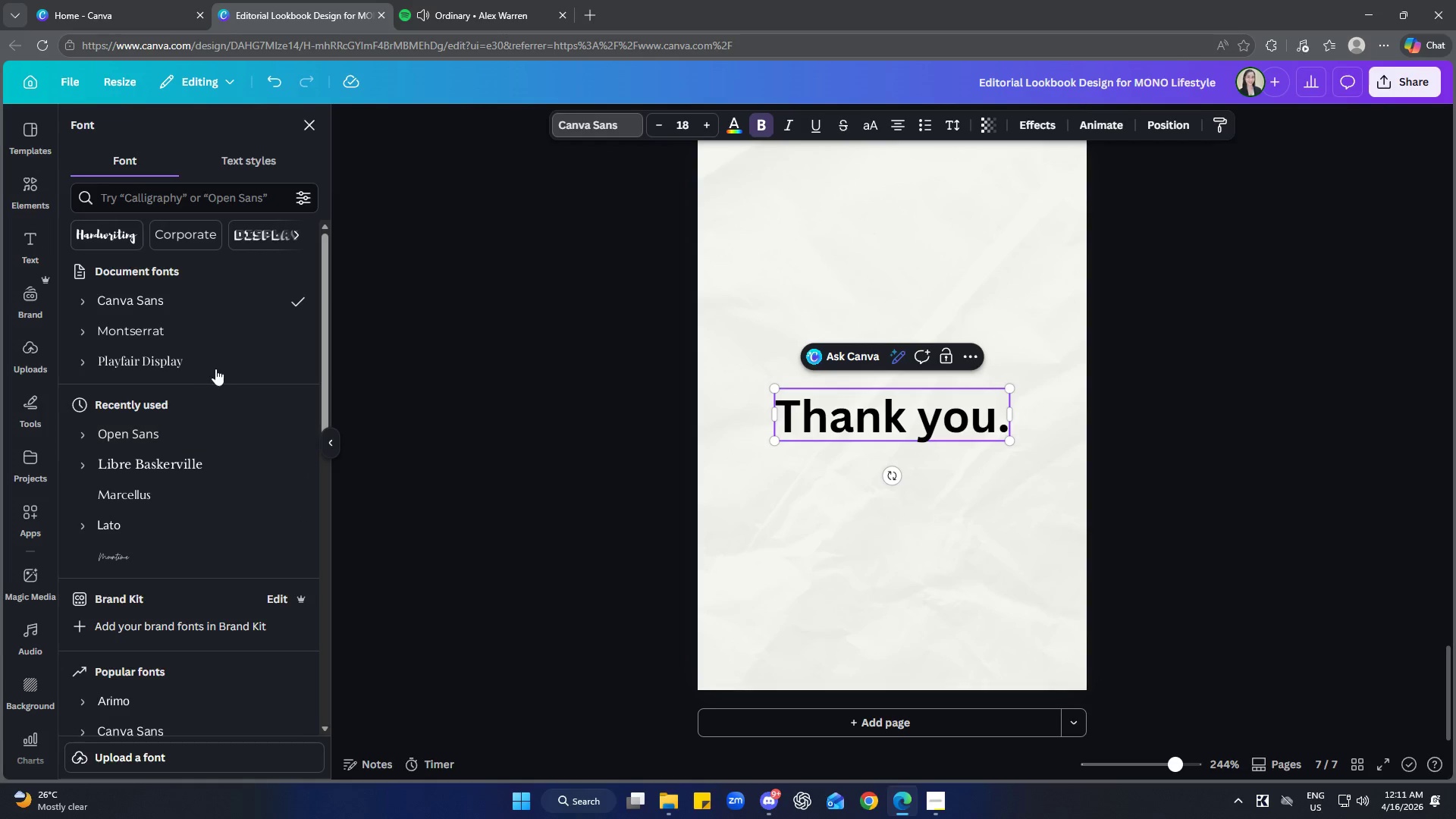 
left_click([209, 360])
 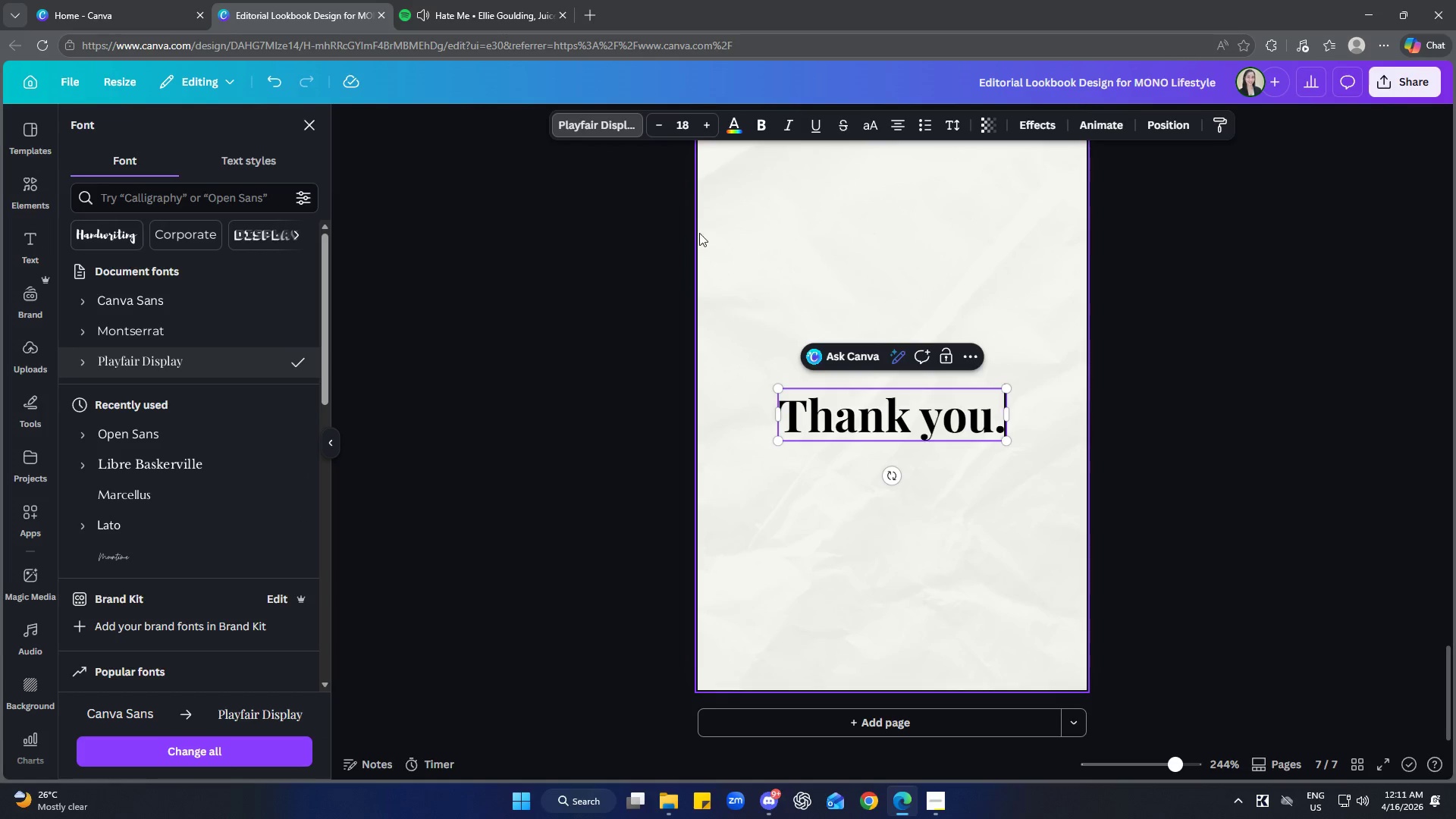 
left_click([728, 133])
 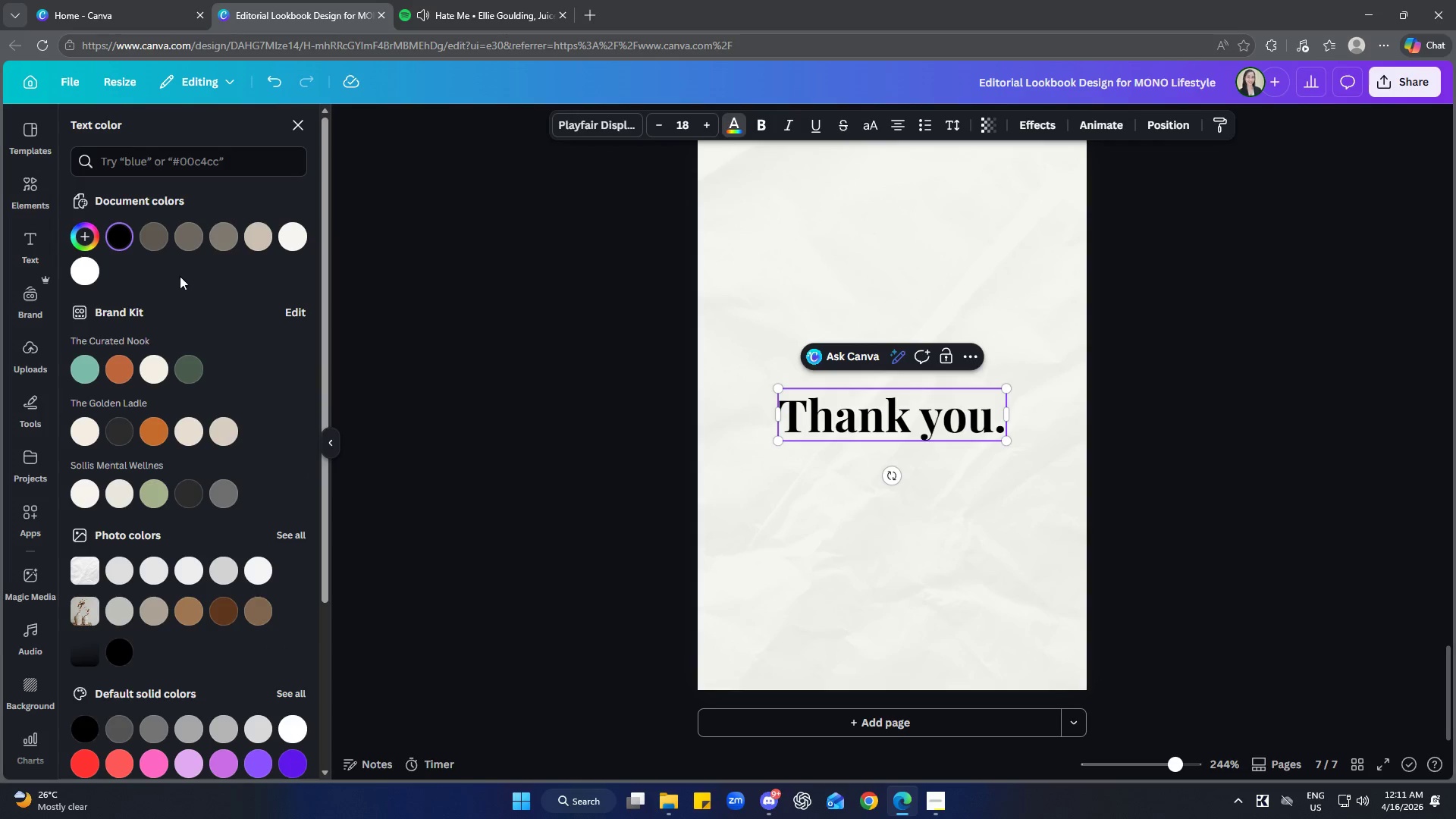 
left_click([152, 229])
 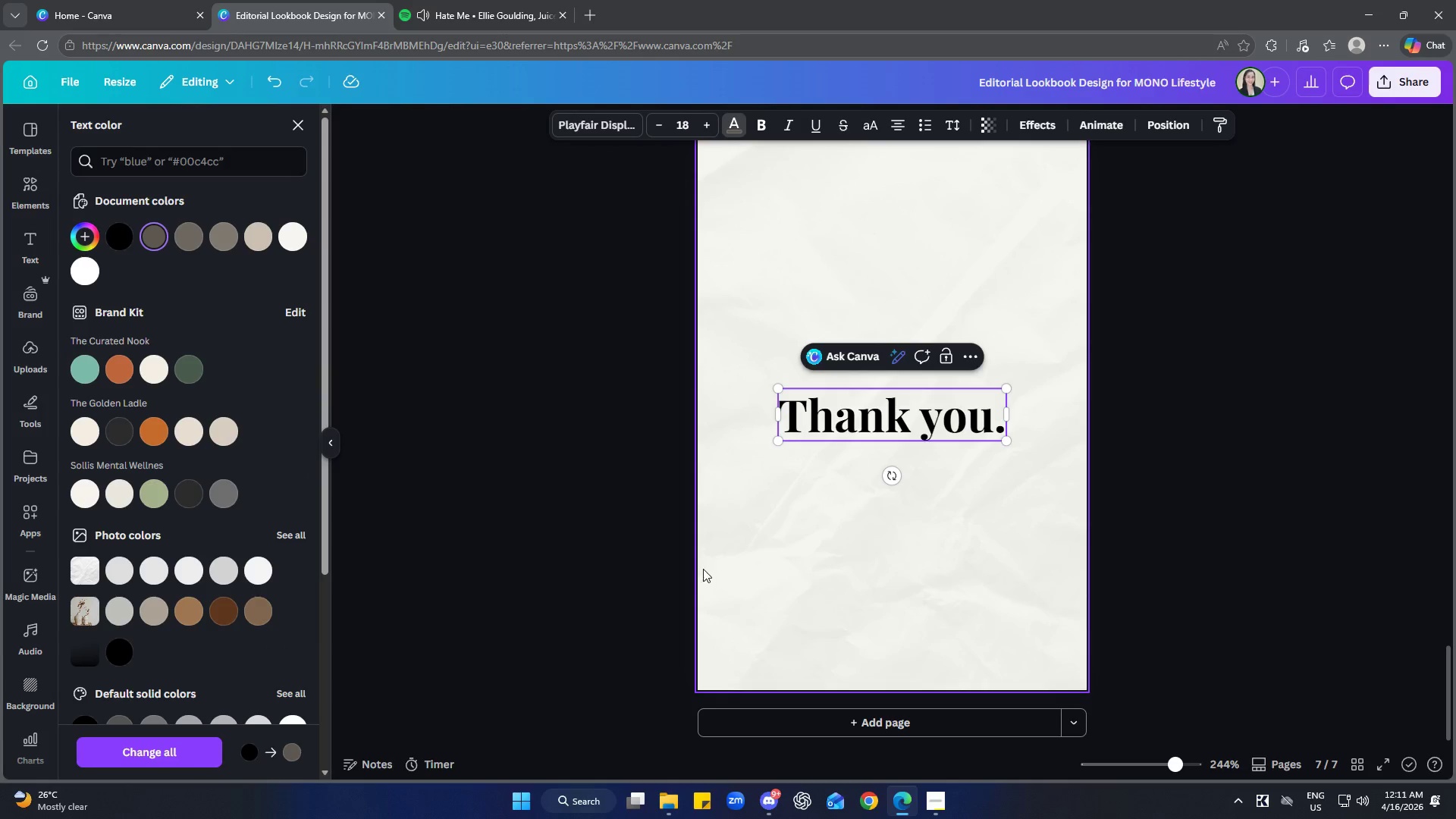 
left_click([860, 422])
 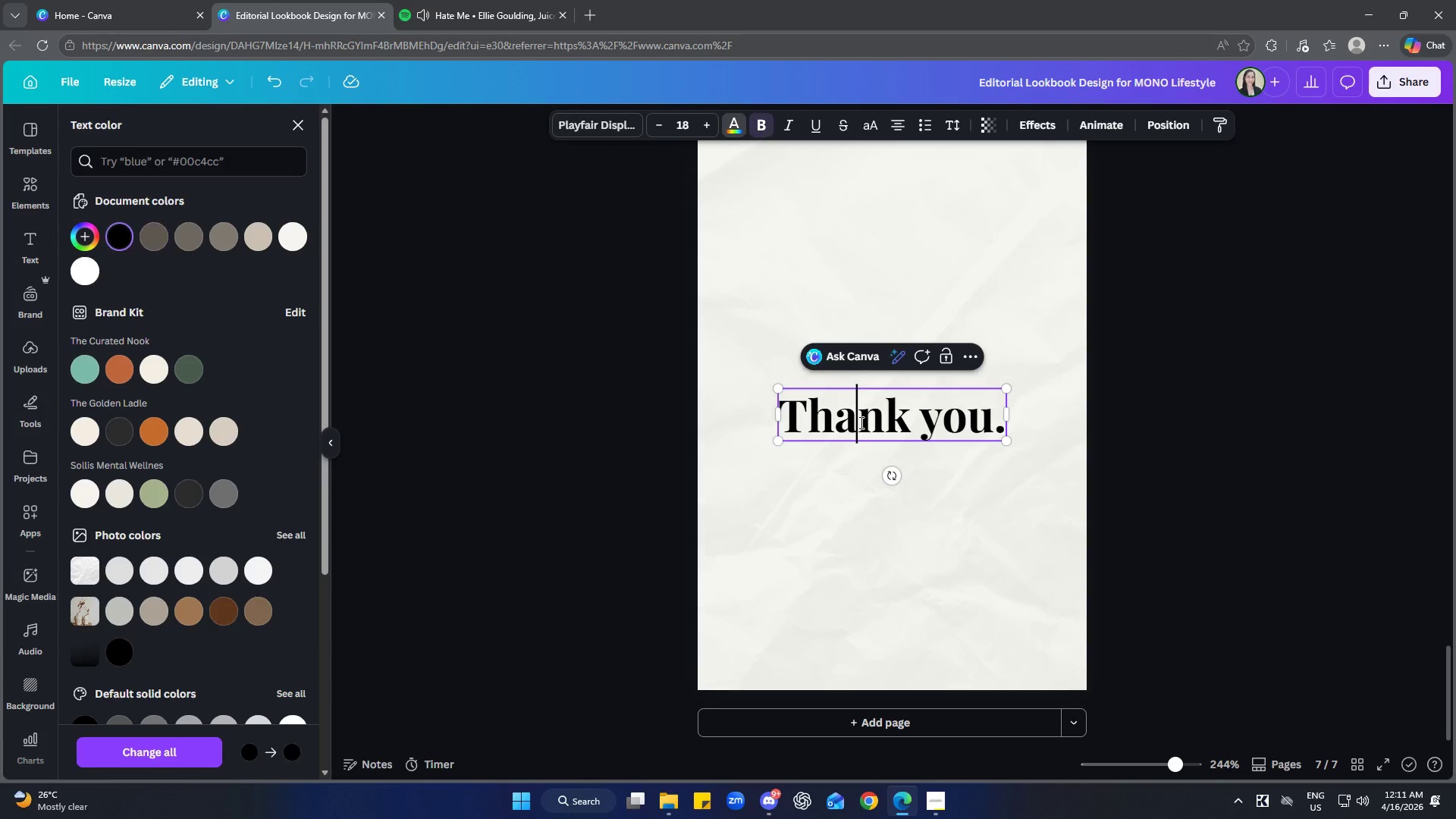 
key(Control+A)
 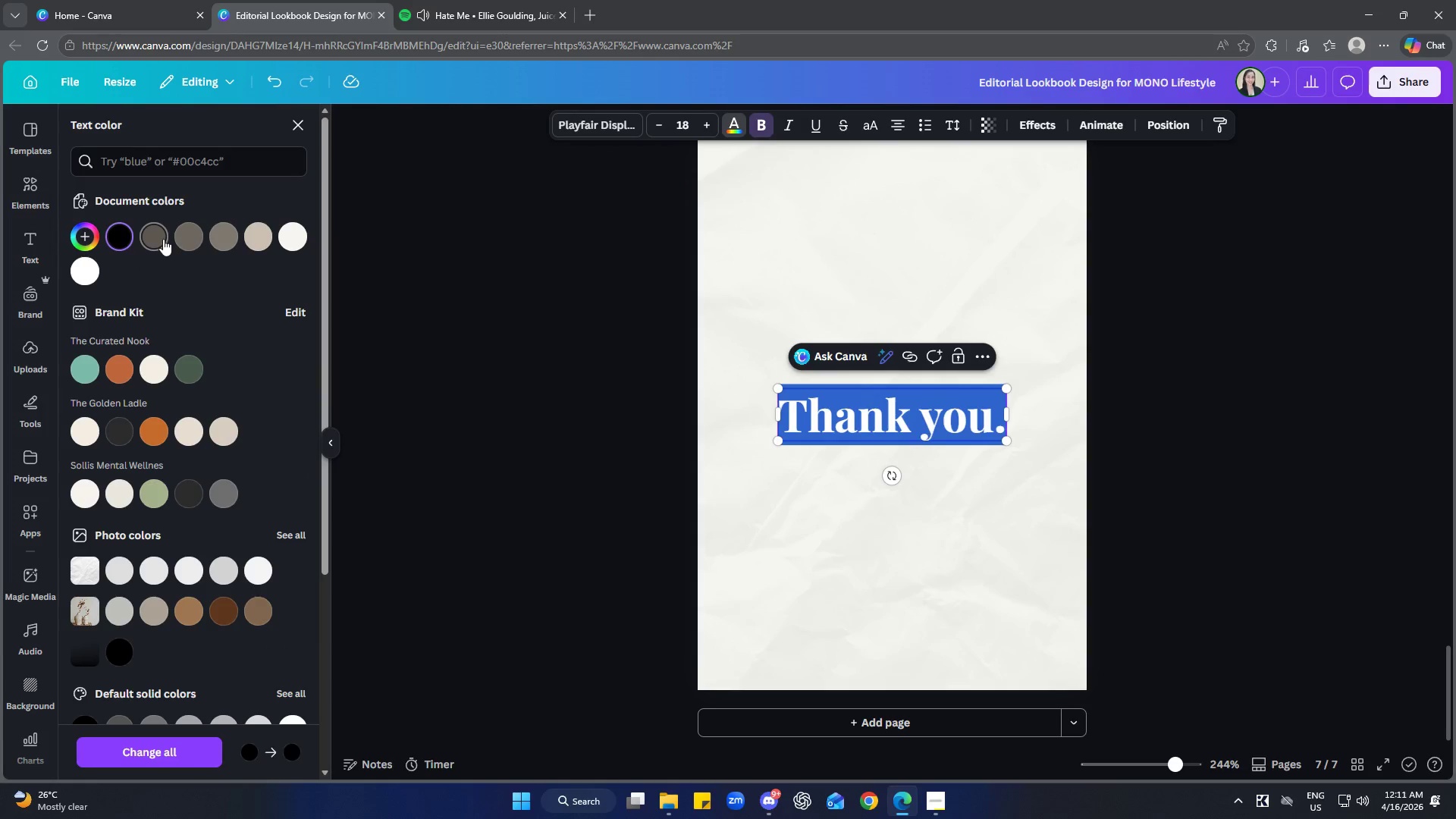 
double_click([915, 557])
 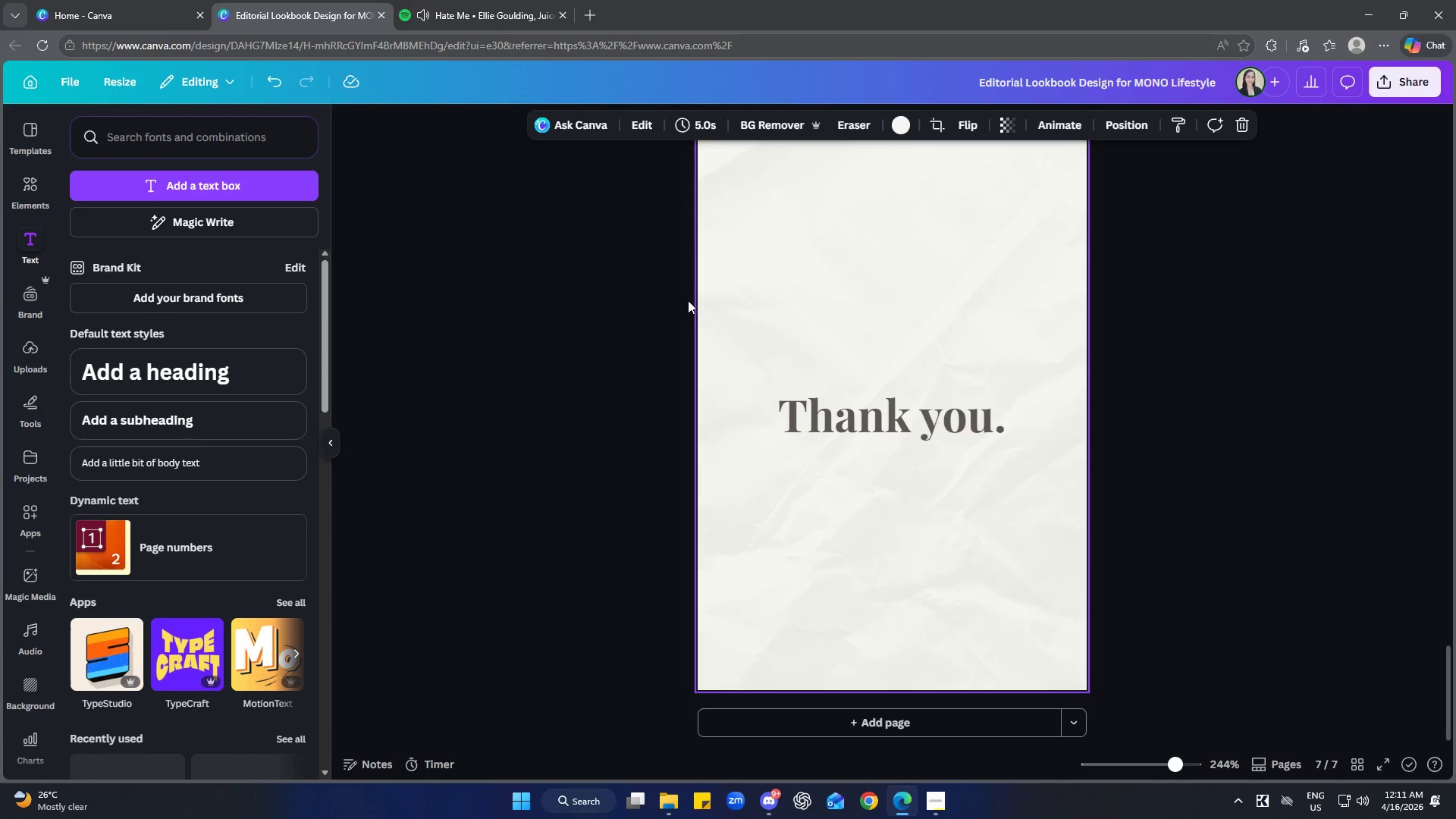 
left_click([483, 2])
 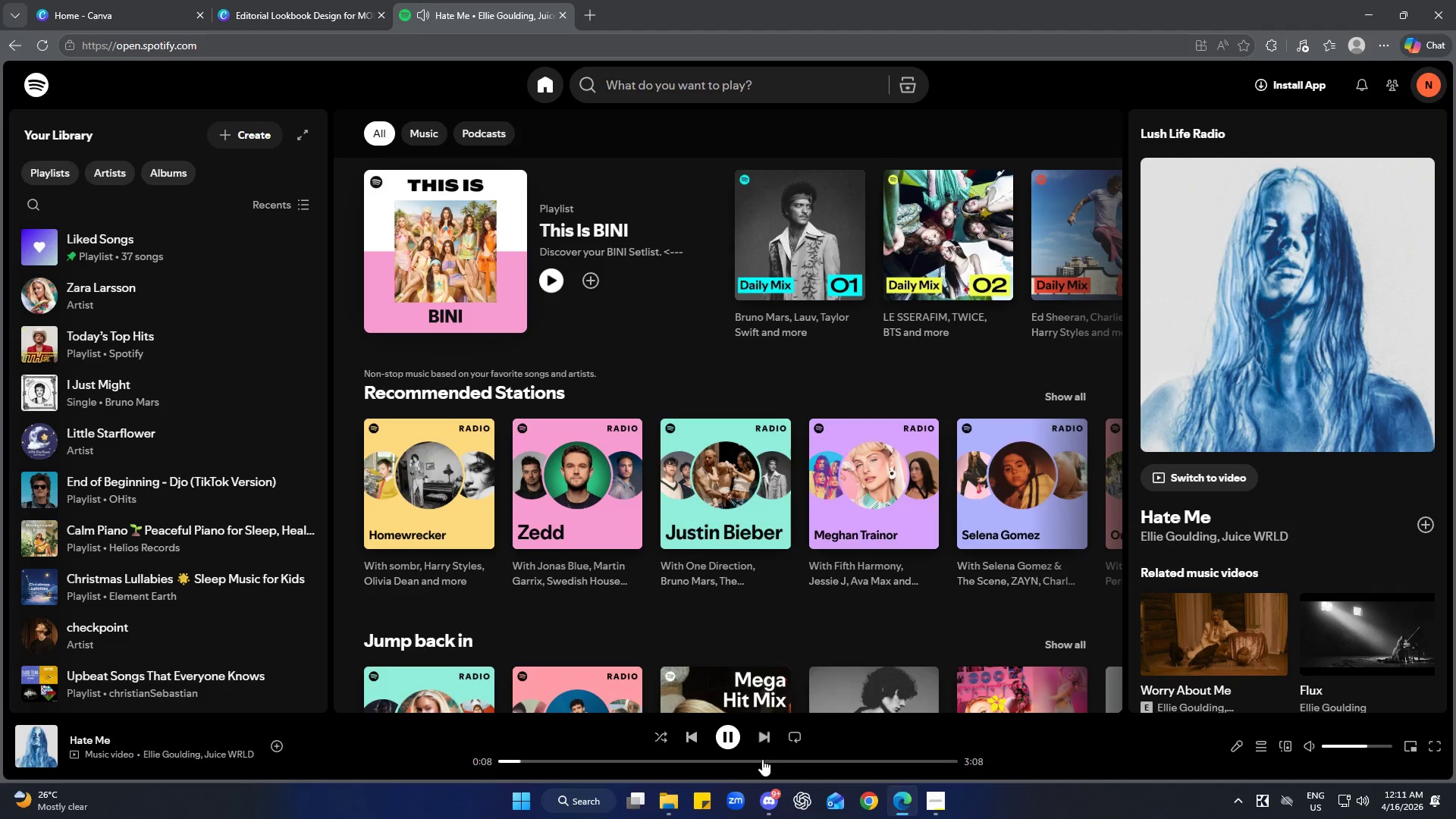 
left_click([770, 735])
 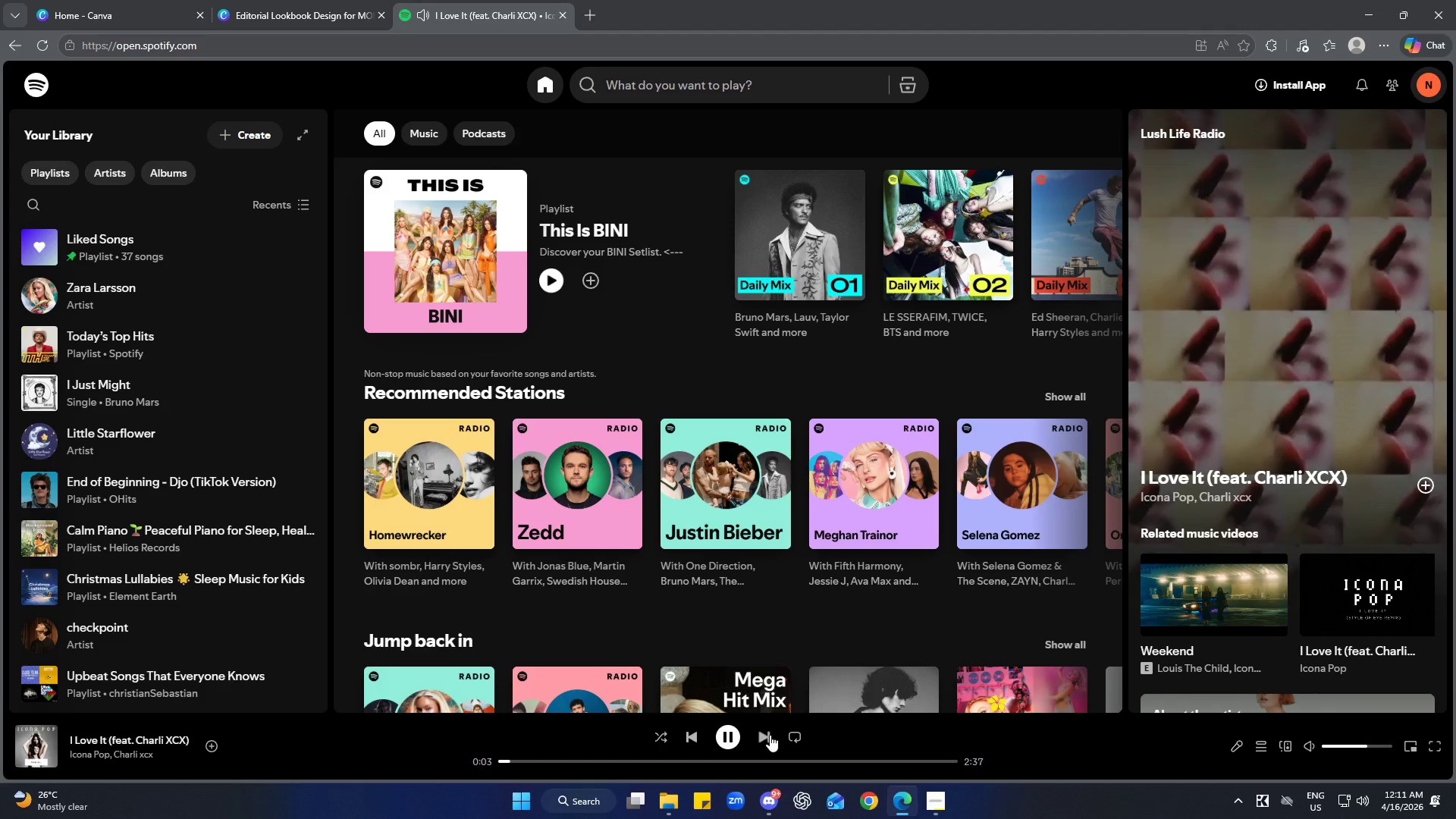 
wait(6.0)
 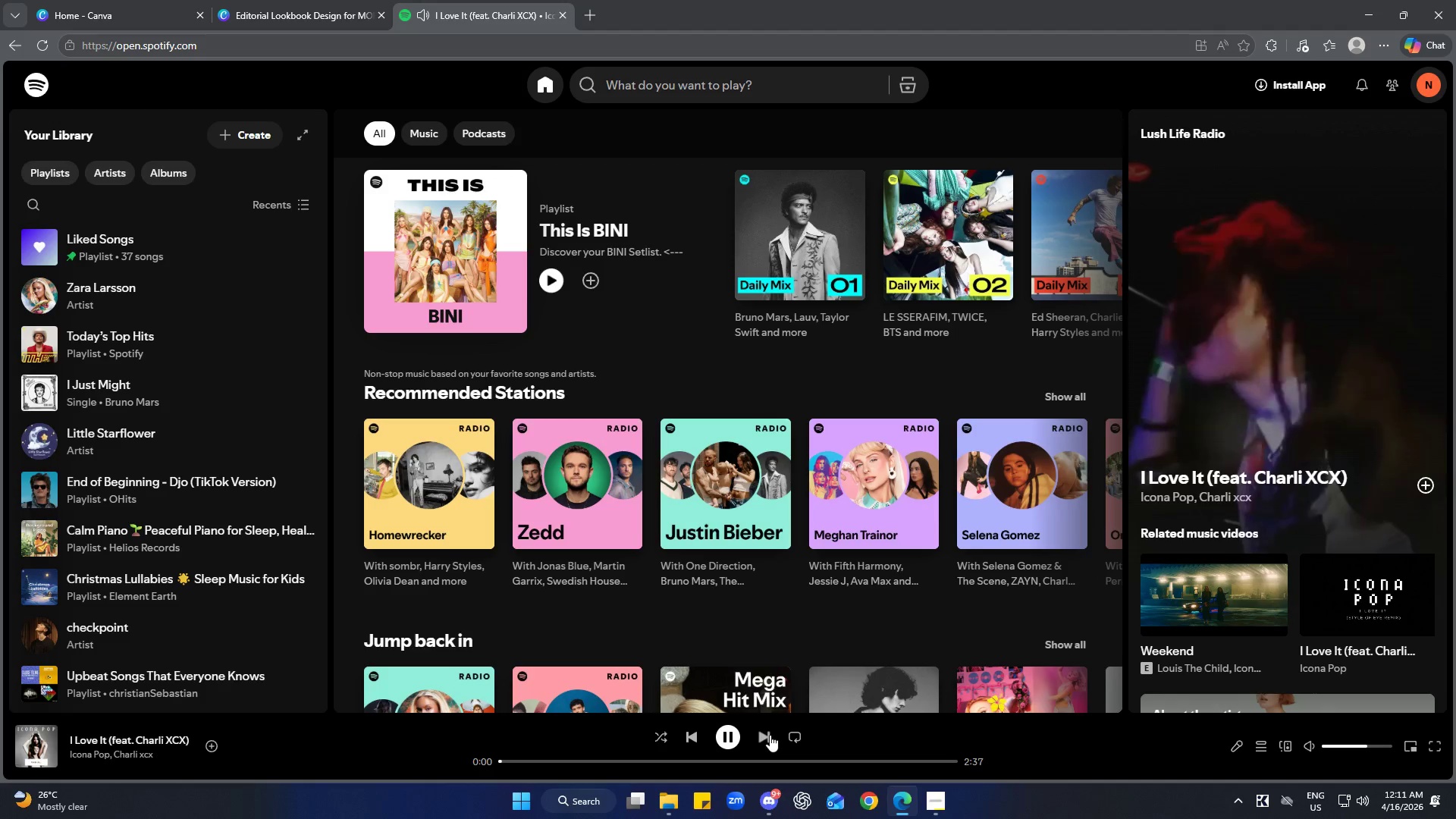 
left_click([770, 735])
 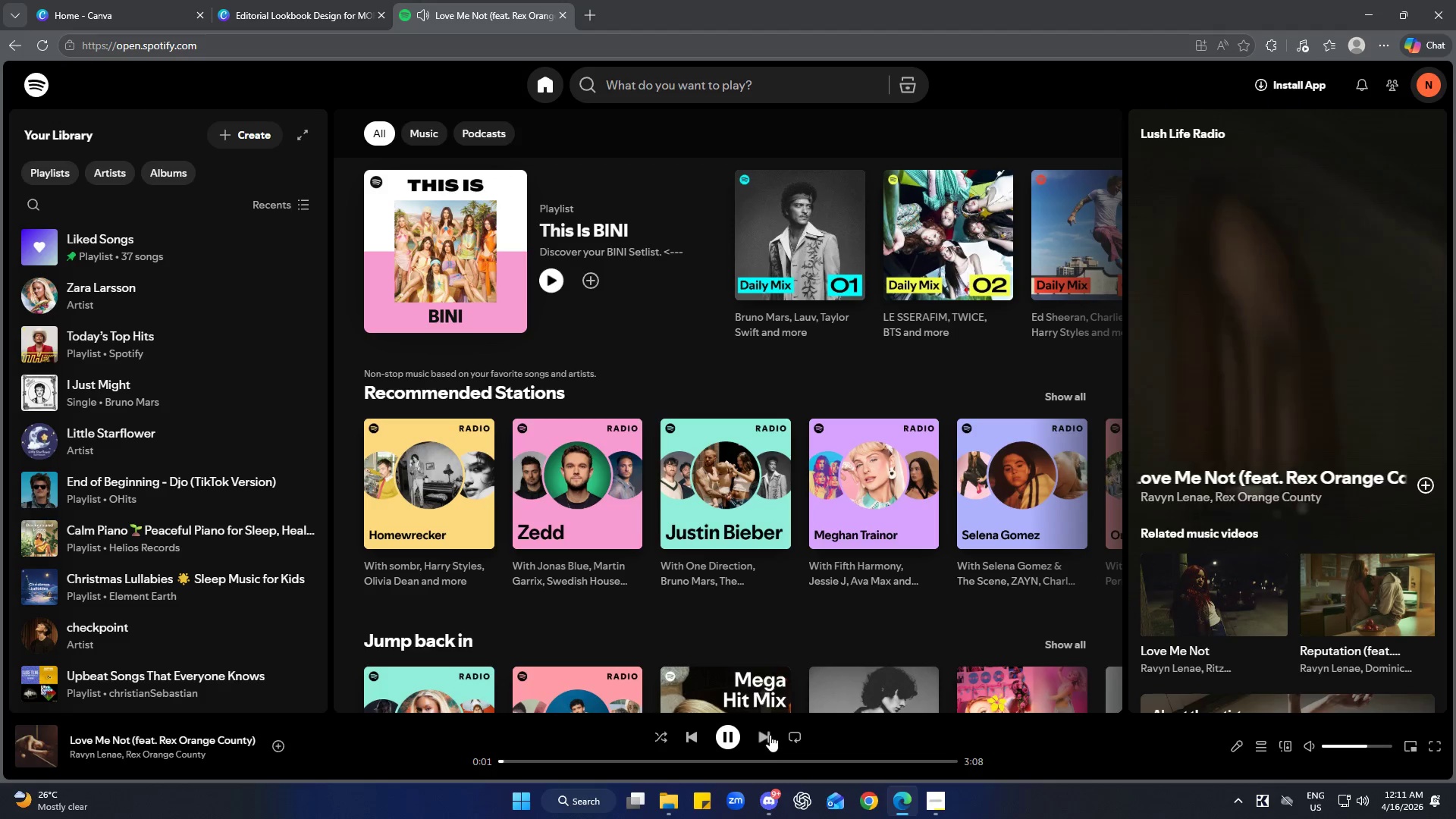 
left_click([770, 735])
 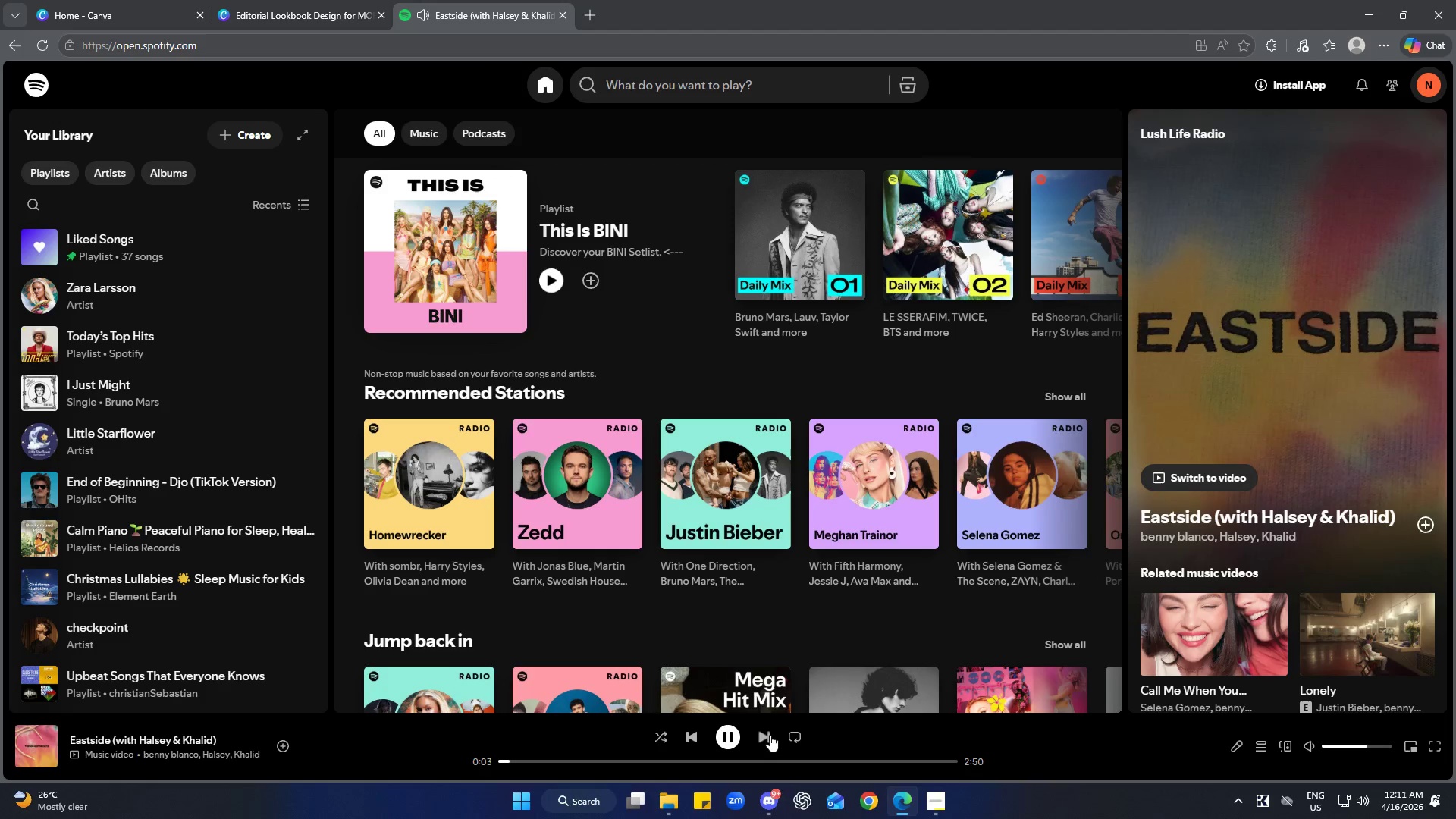 
wait(5.5)
 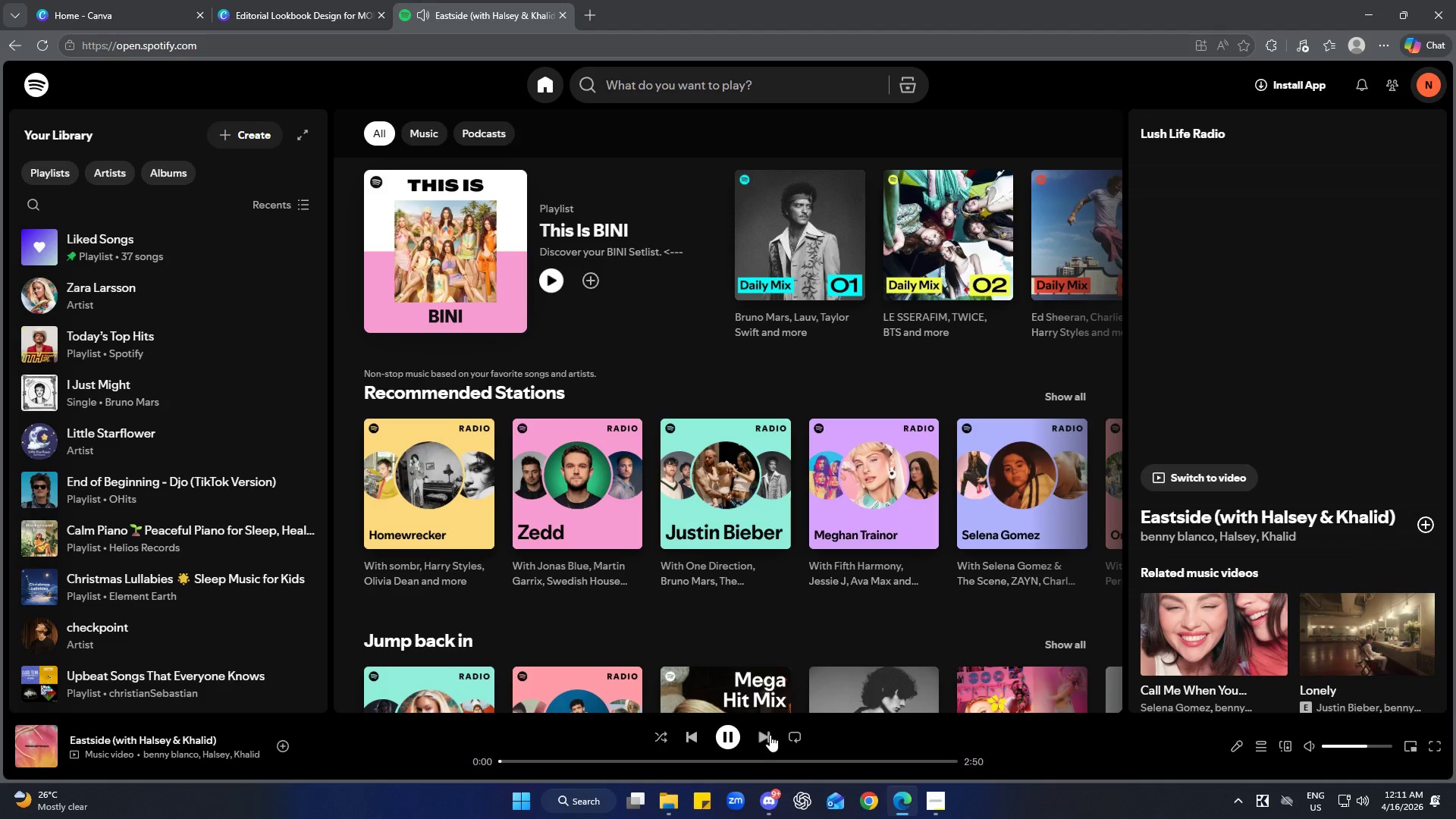 
left_click([770, 735])
 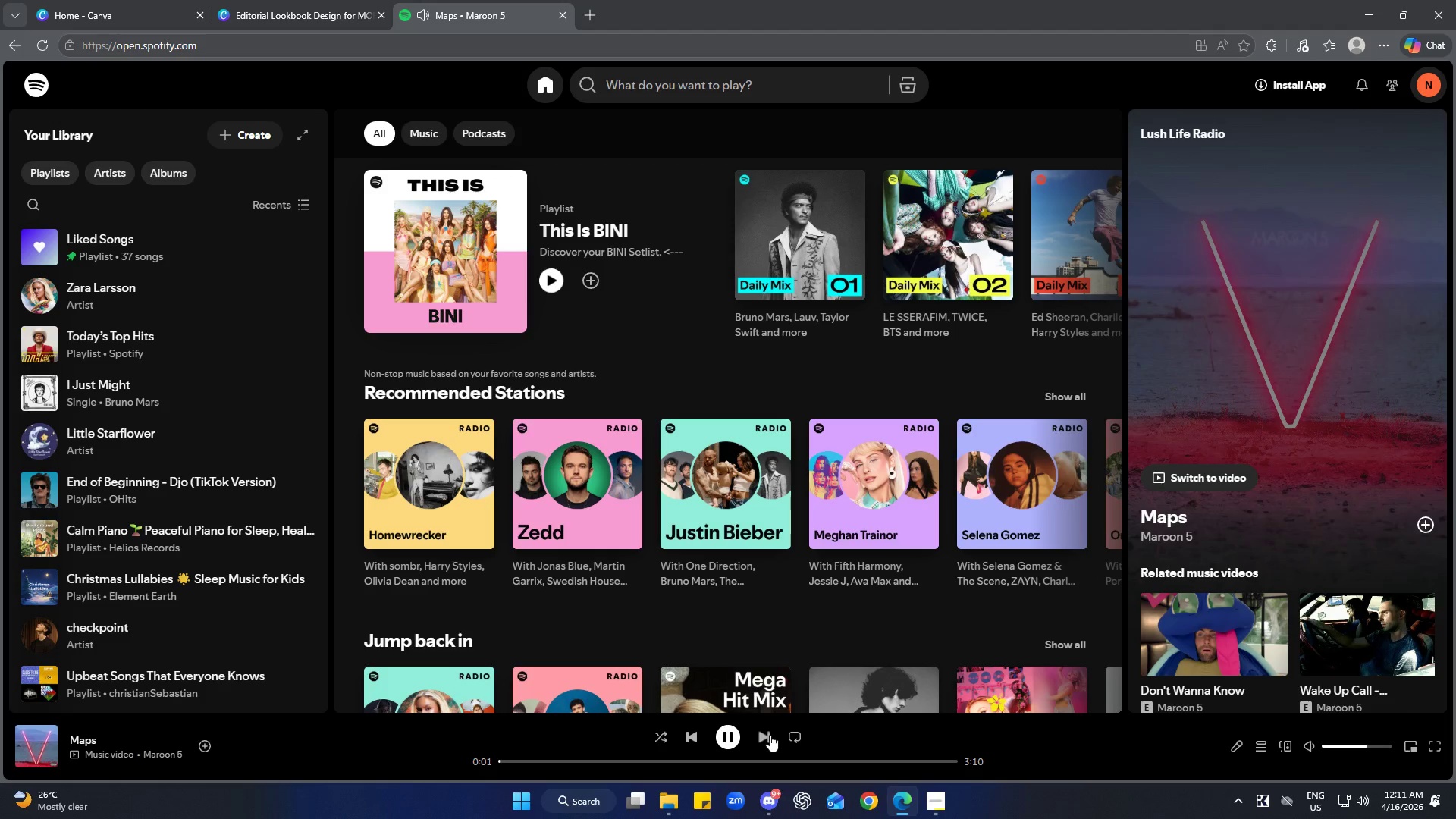 
left_click([770, 735])
 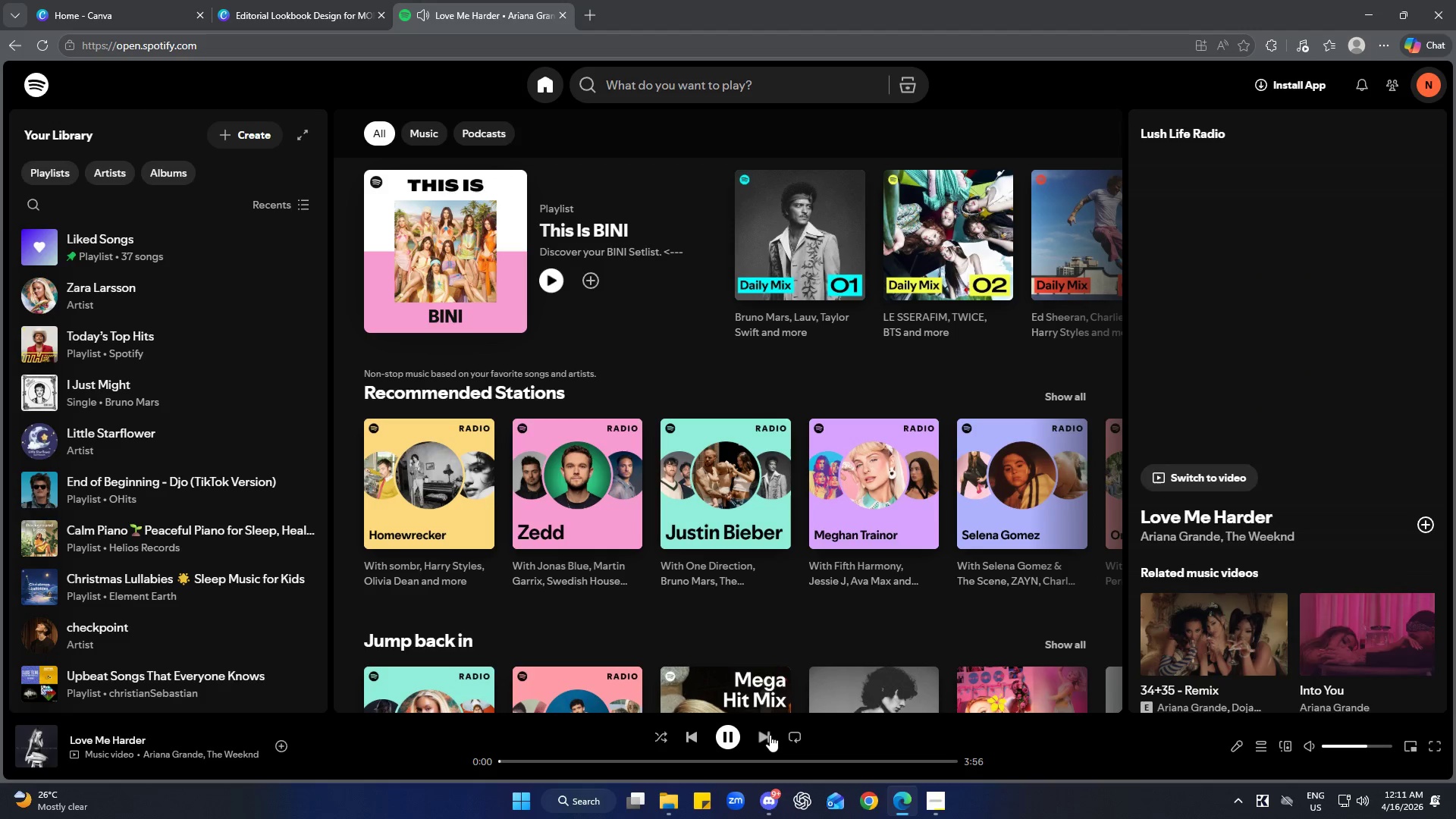 
left_click([770, 735])
 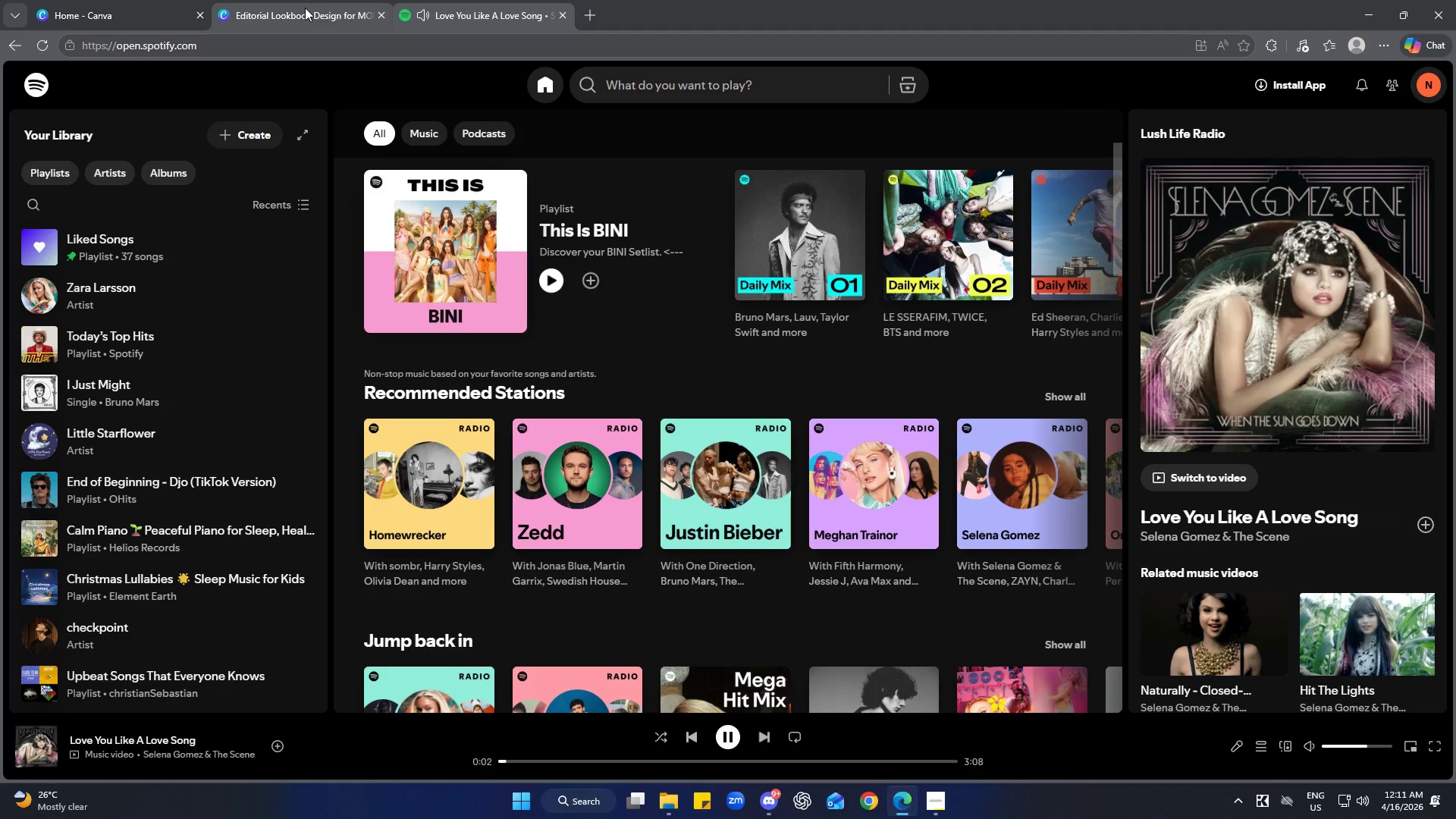 
left_click([305, 8])
 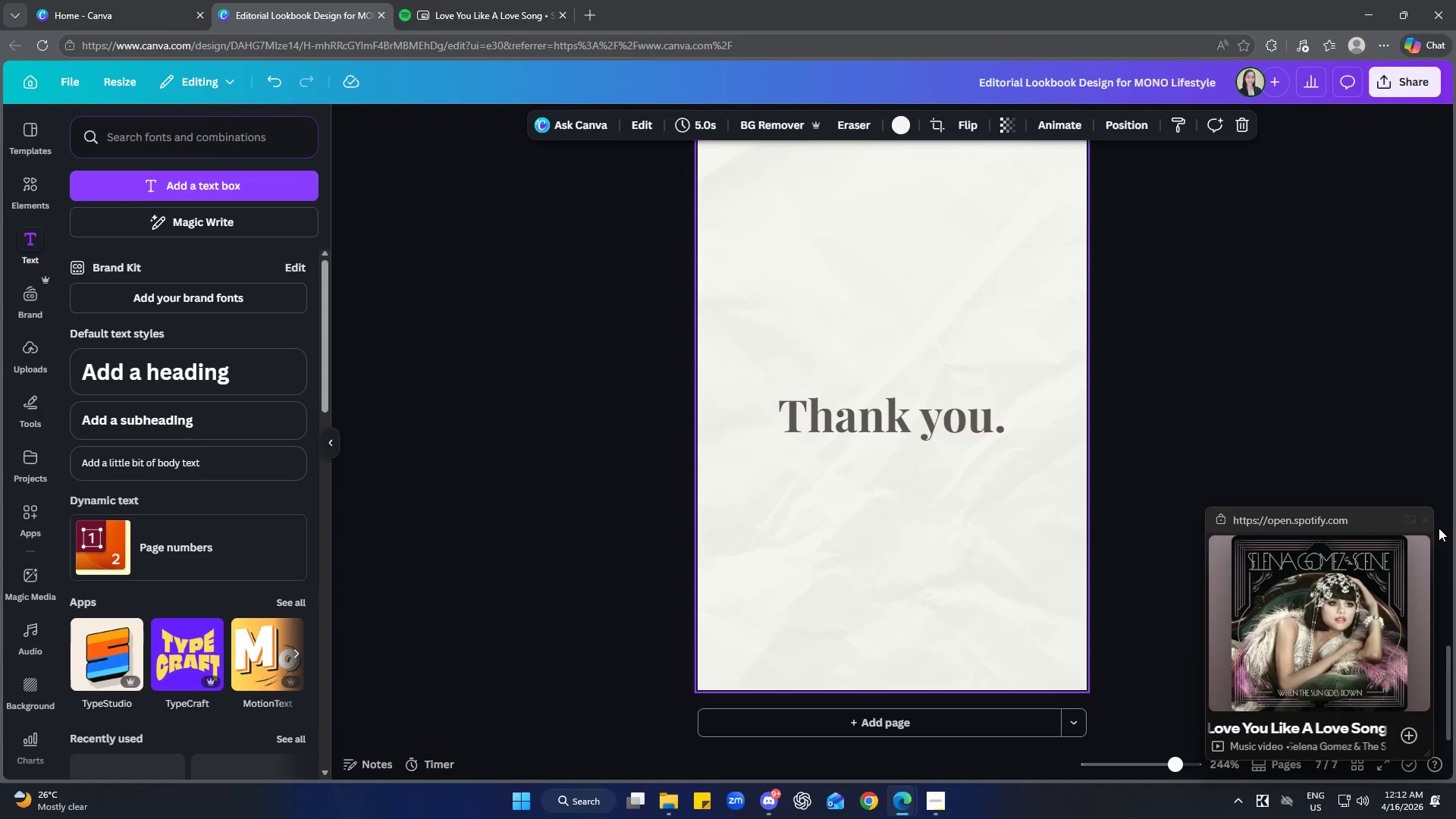 
left_click([1423, 522])
 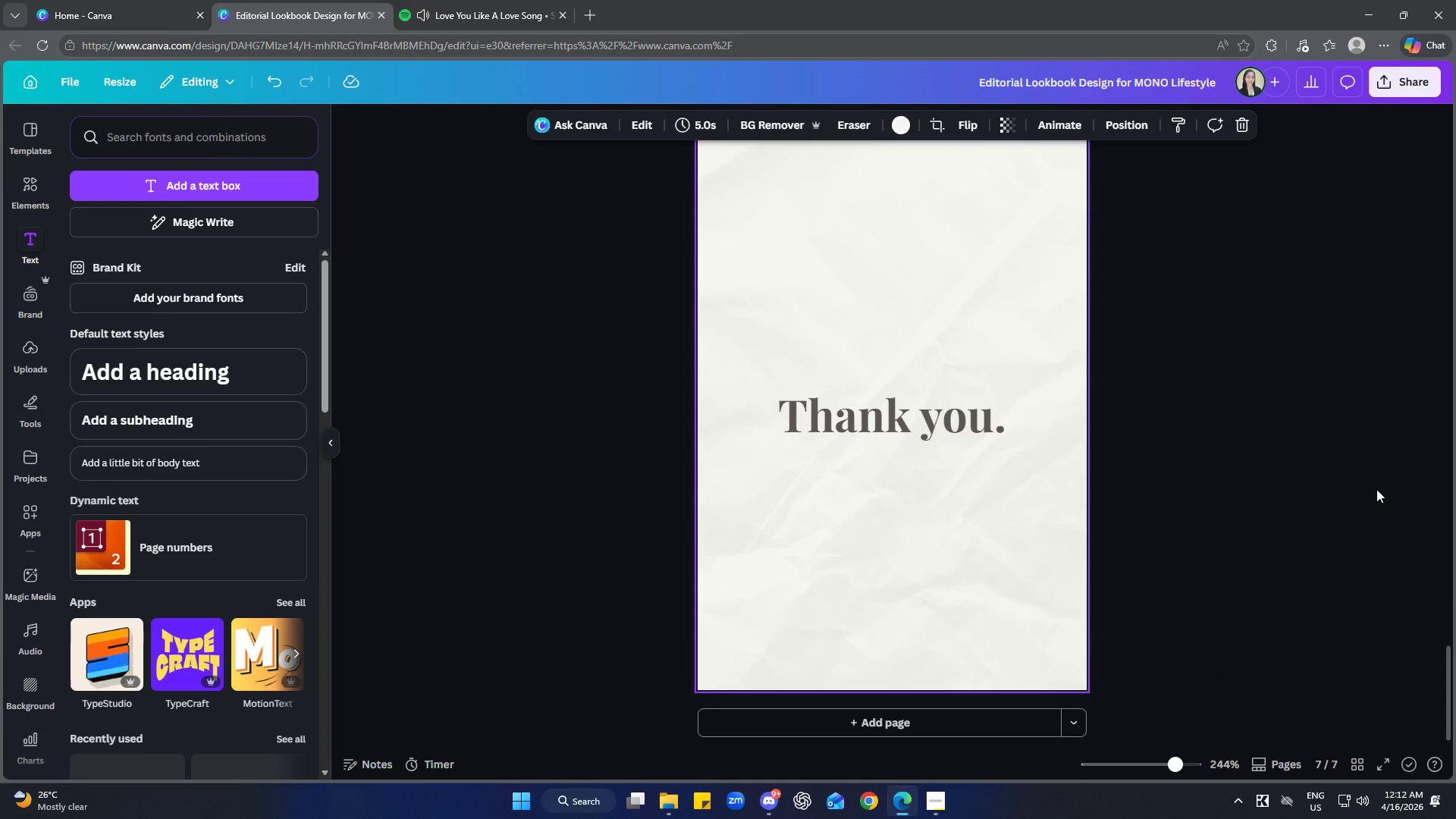 
double_click([1327, 444])
 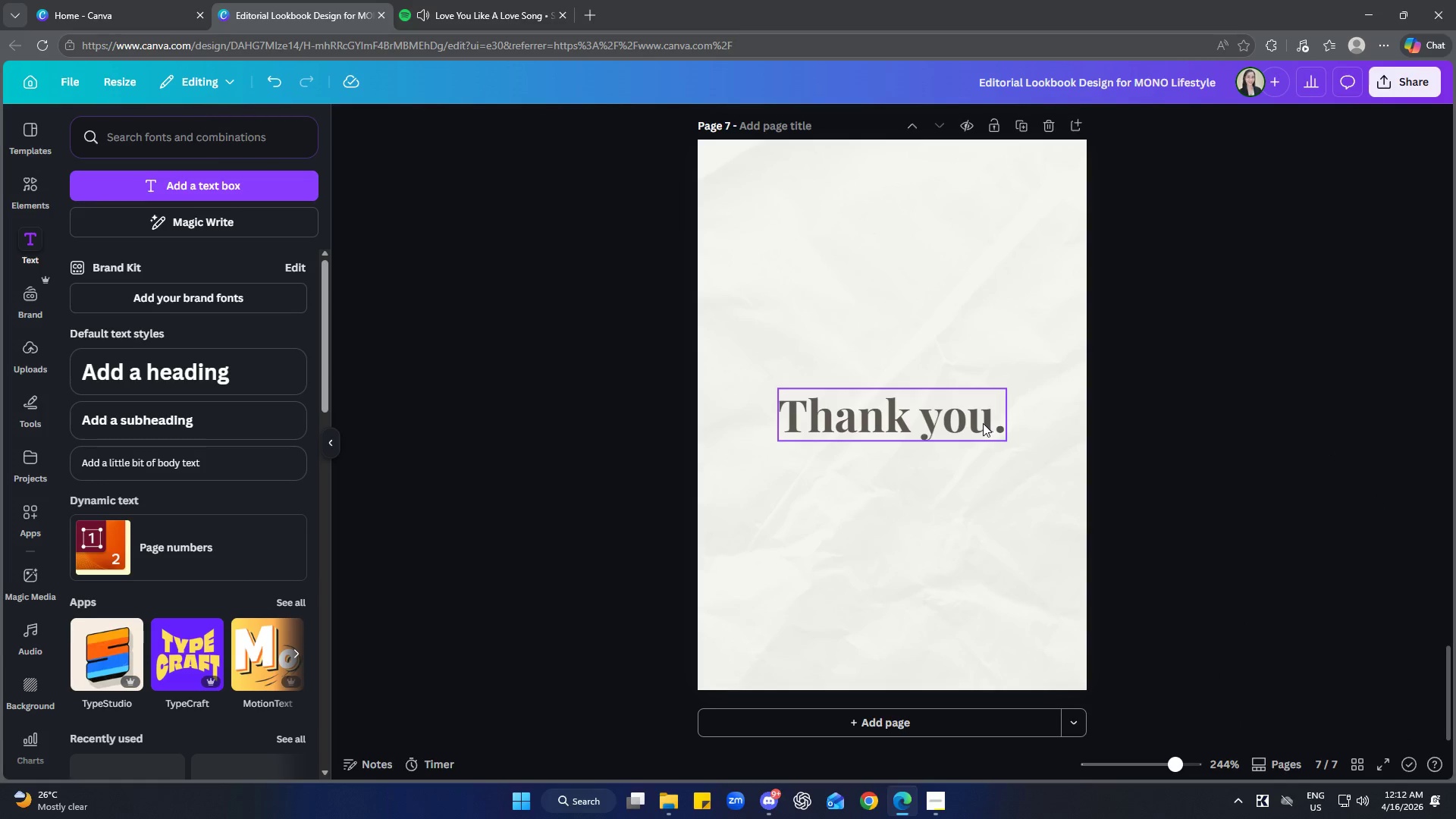 
left_click_drag(start_coordinate=[983, 423], to_coordinate=[984, 318])
 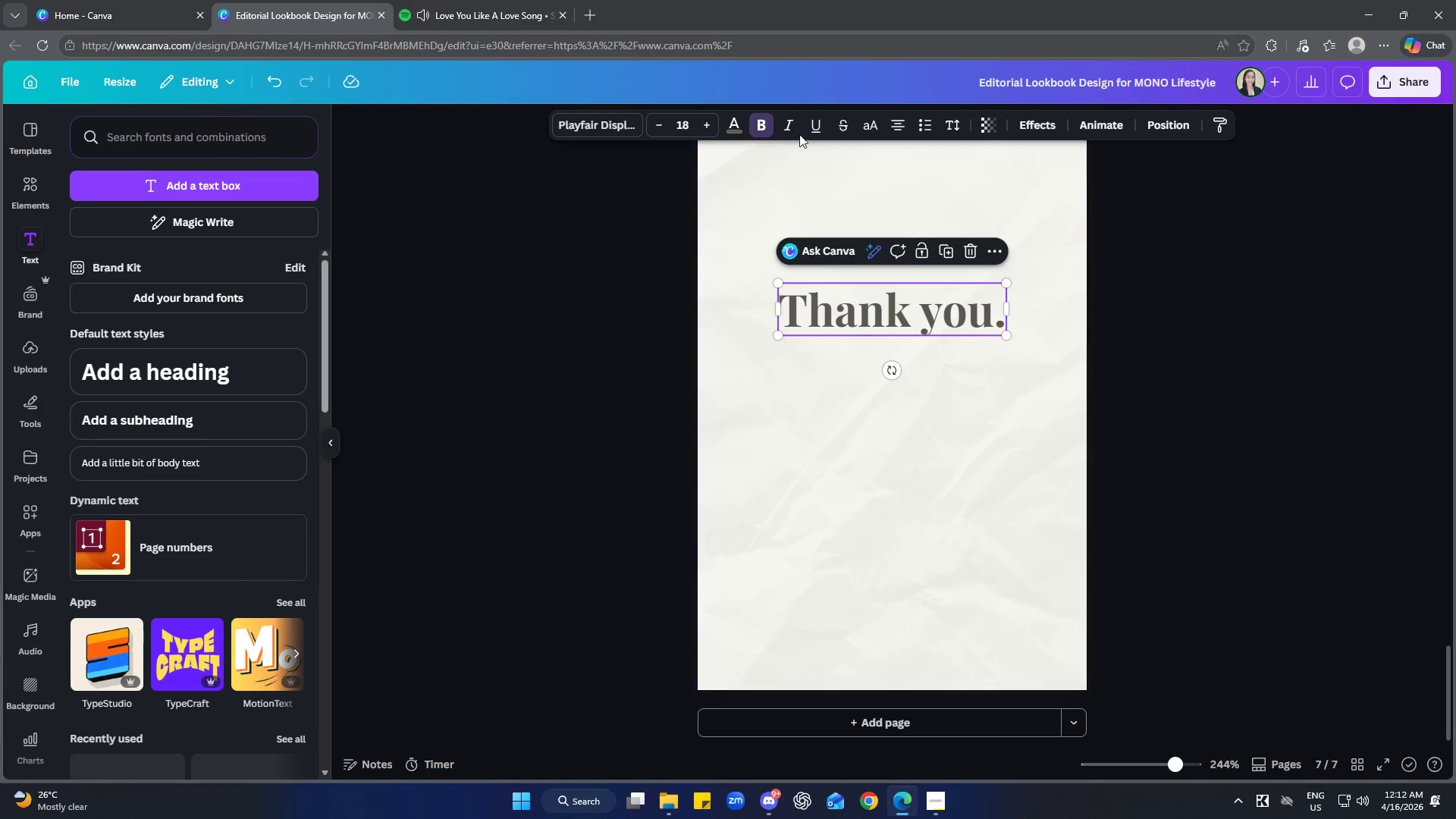 
left_click([758, 118])
 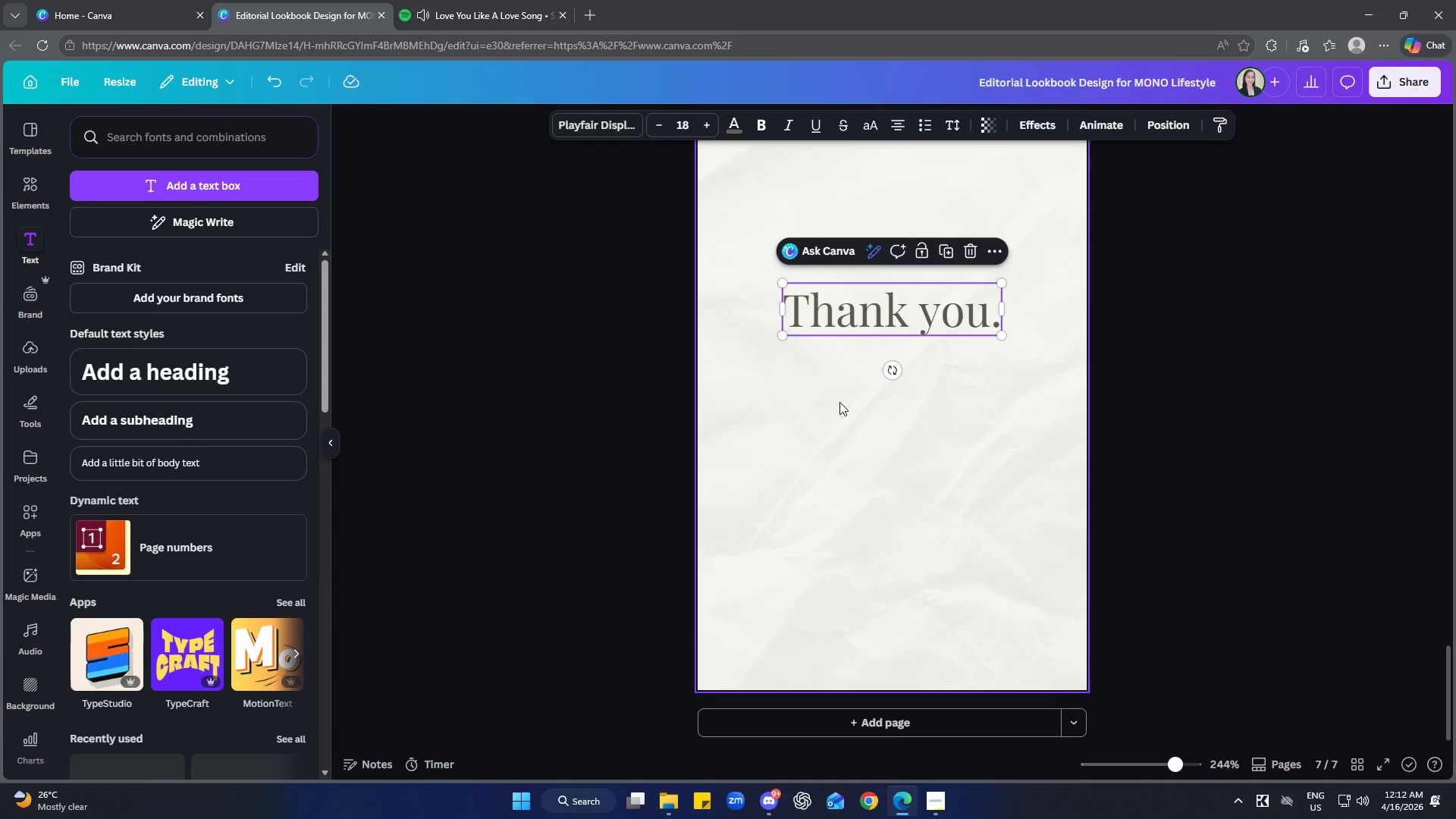 
left_click([951, 455])
 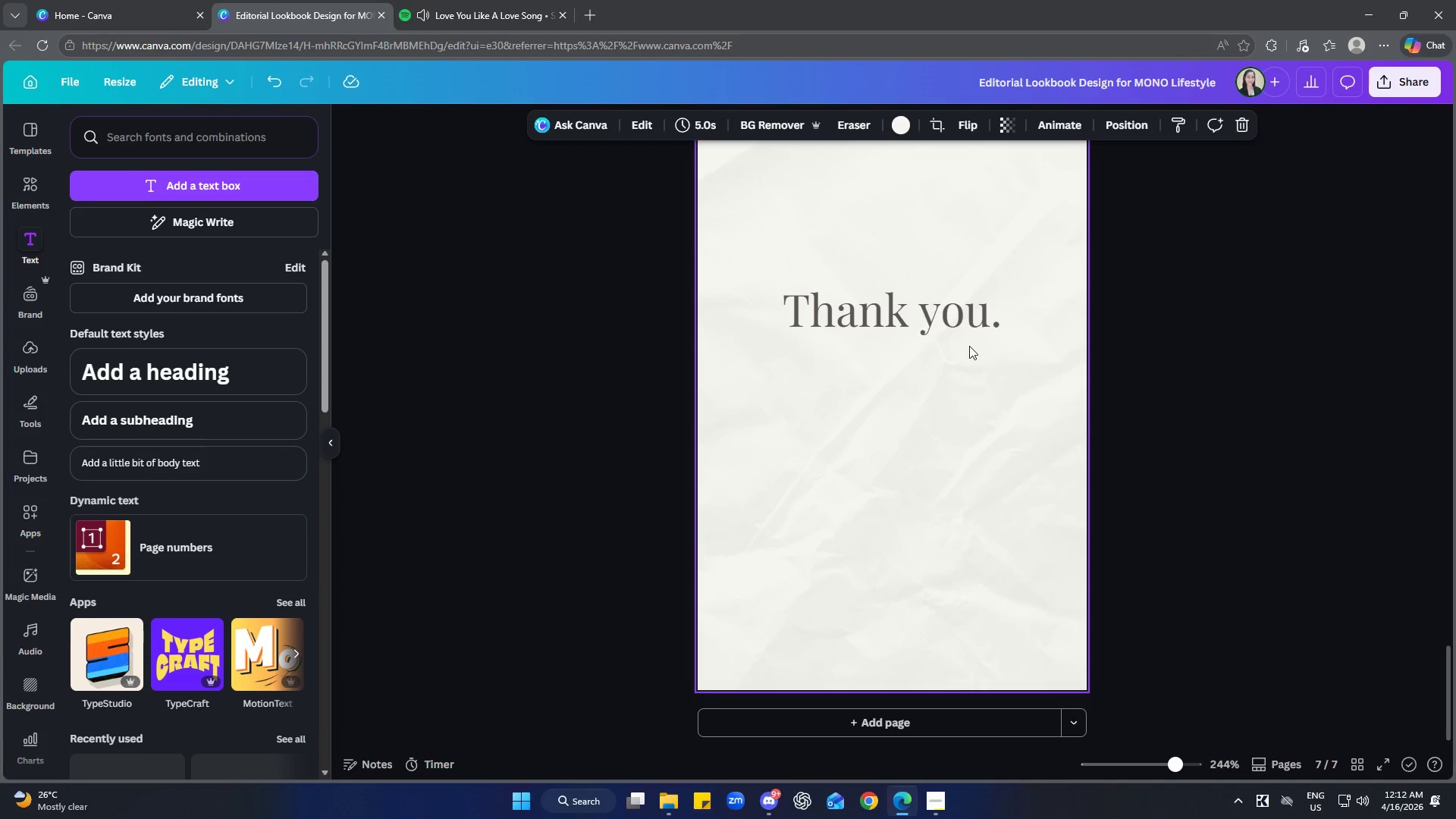 
left_click([954, 319])
 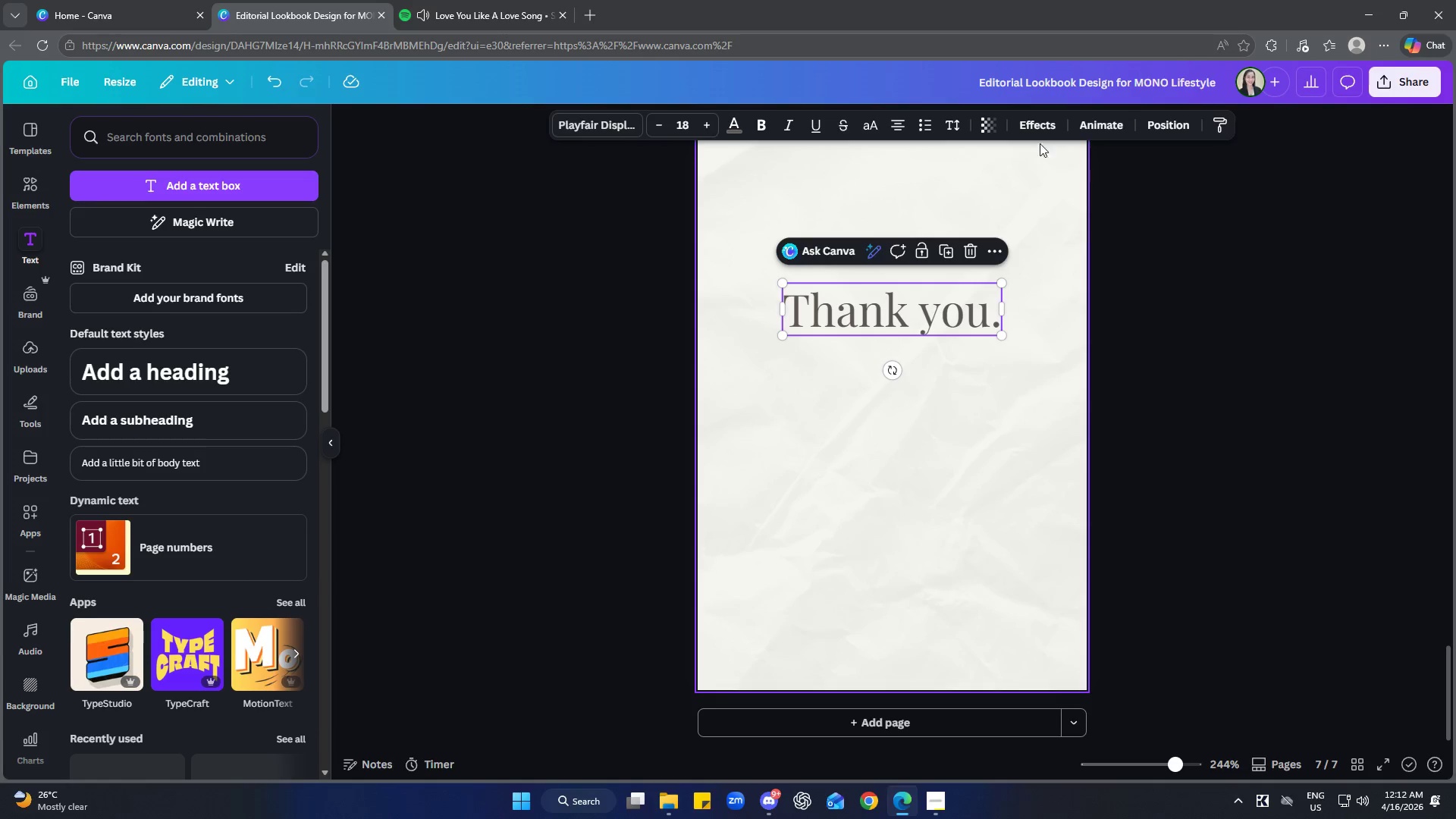 
left_click([1037, 127])
 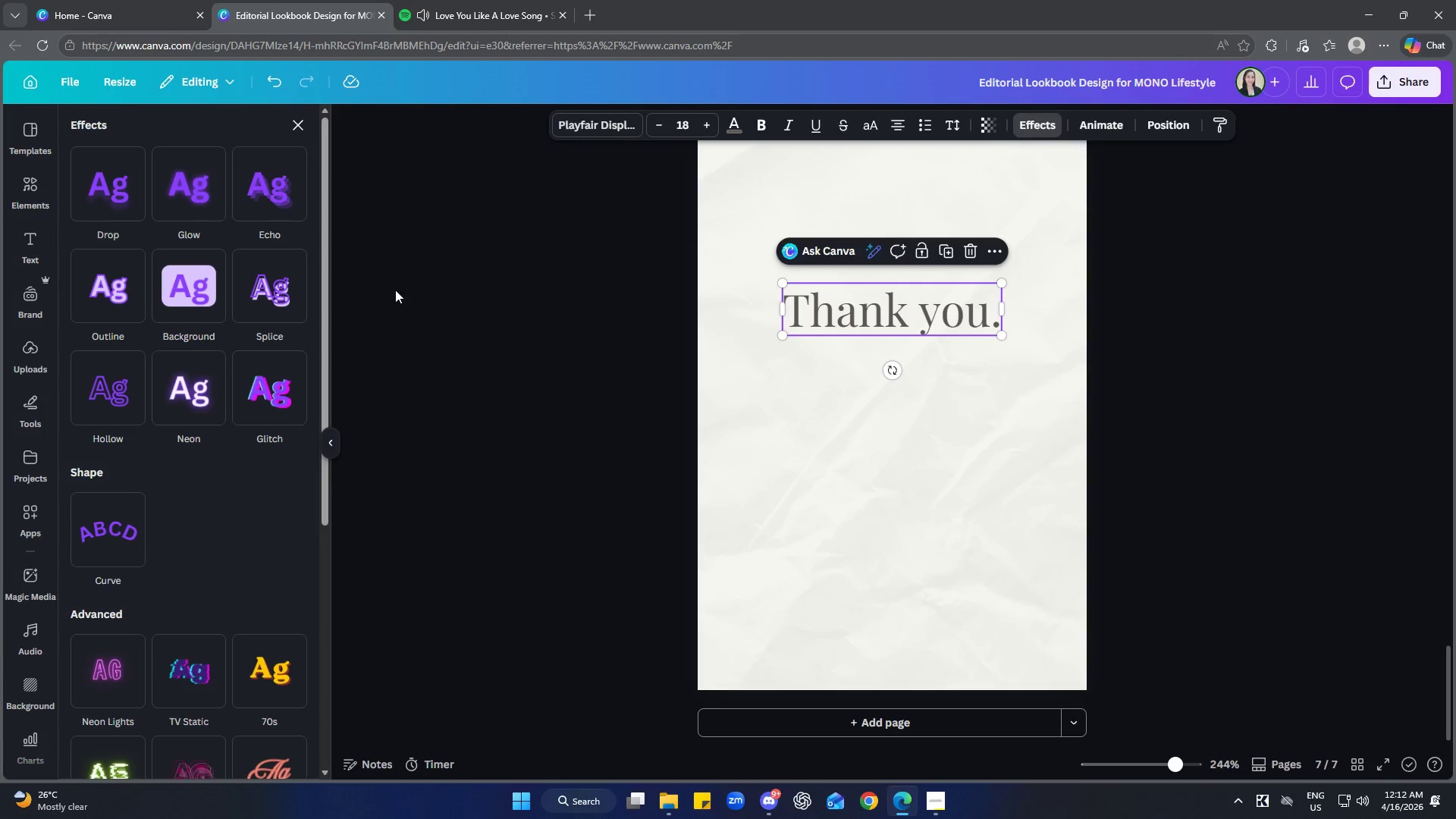 
left_click([300, 199])
 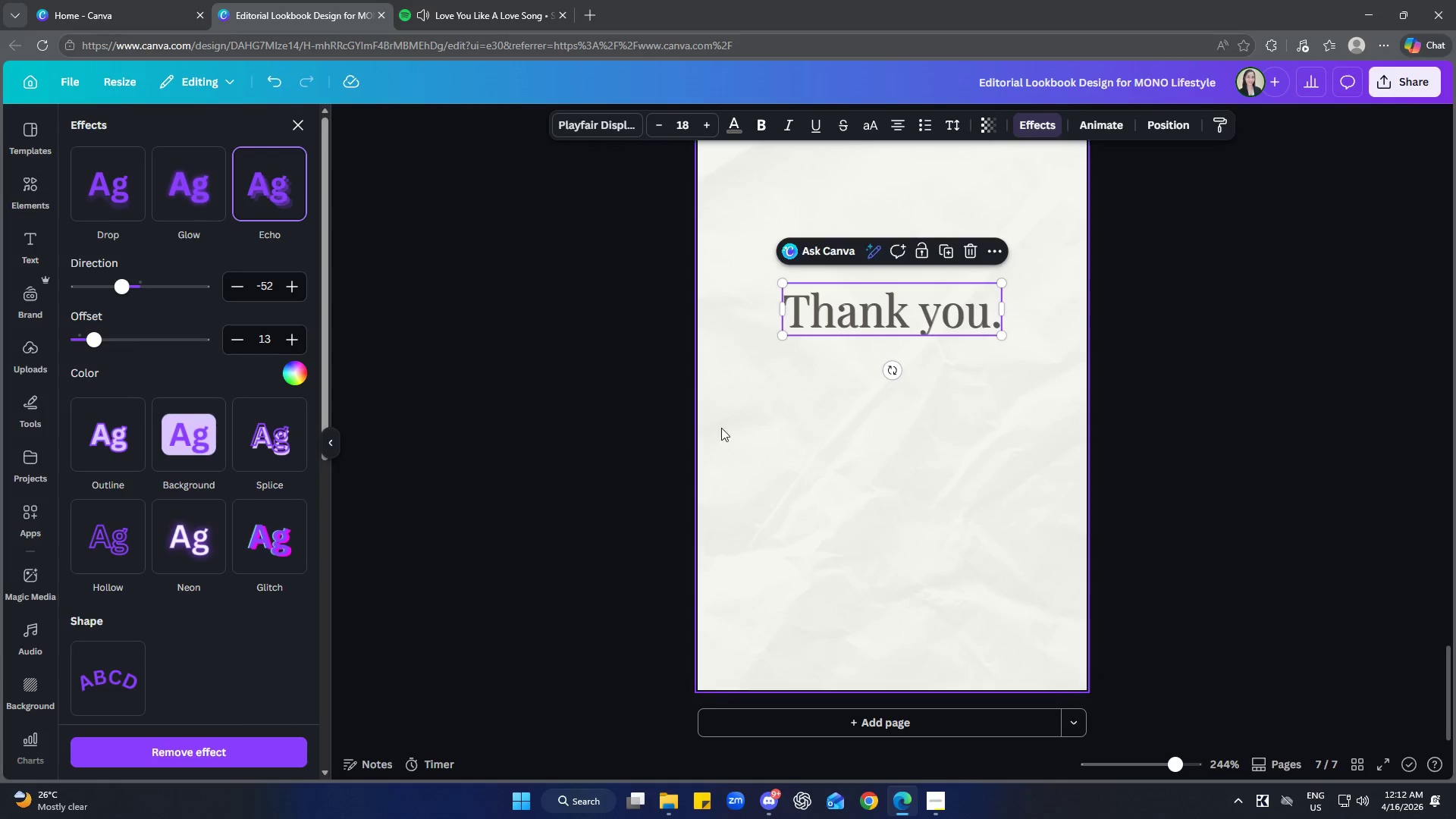 
left_click([956, 413])
 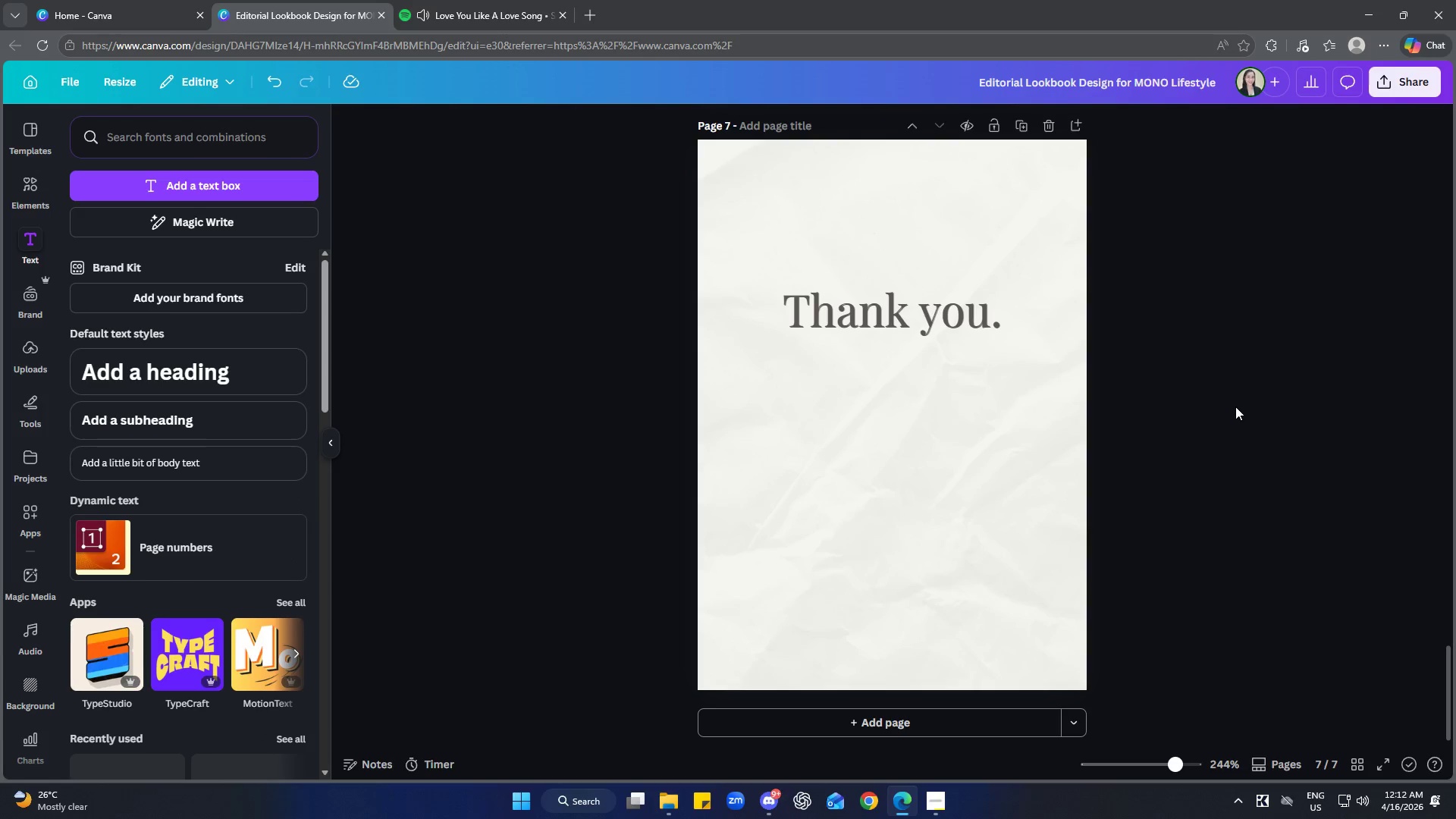 
scroll: coordinate [1262, 453], scroll_direction: up, amount: 5.0
 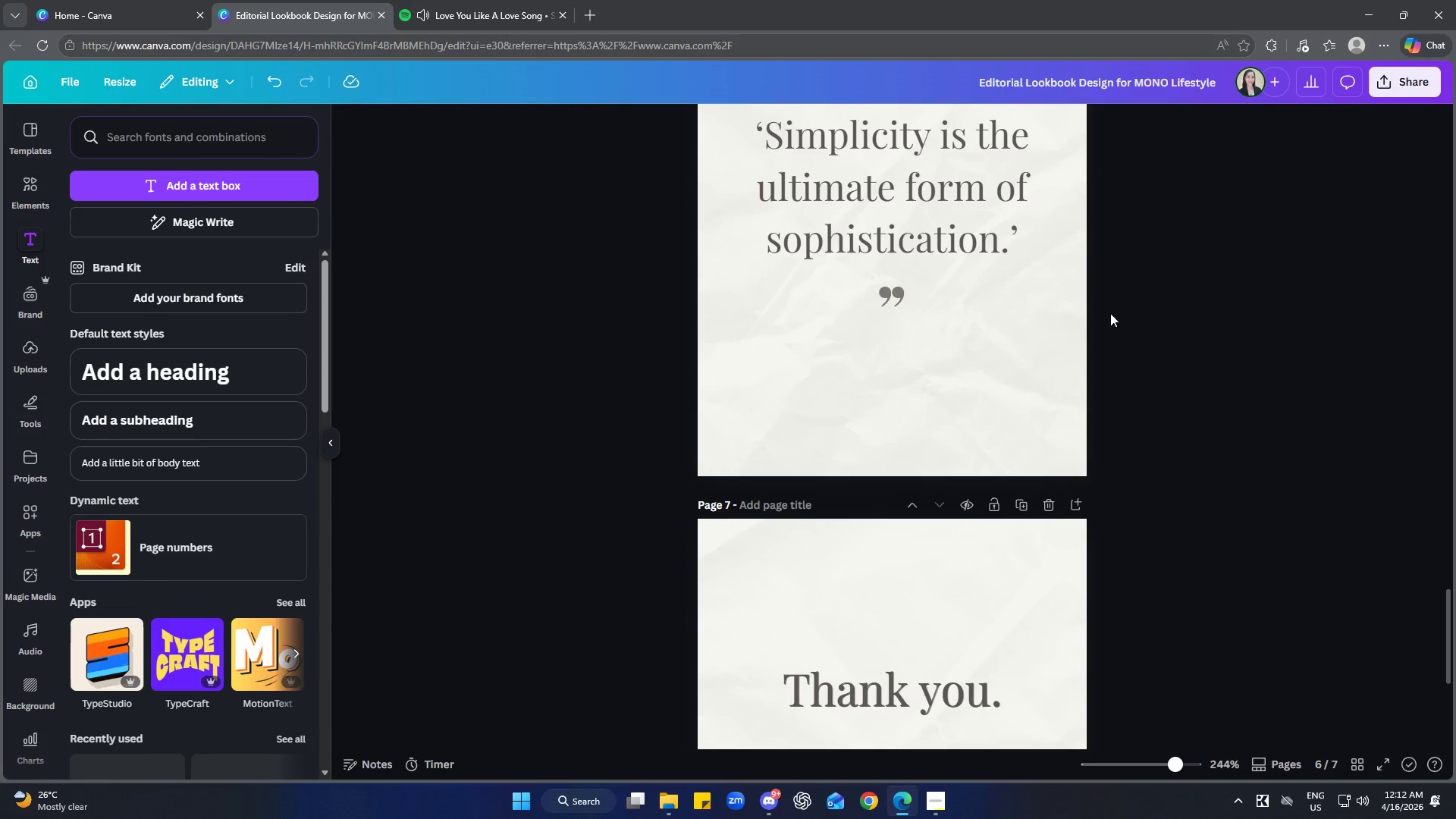 
left_click([1021, 204])
 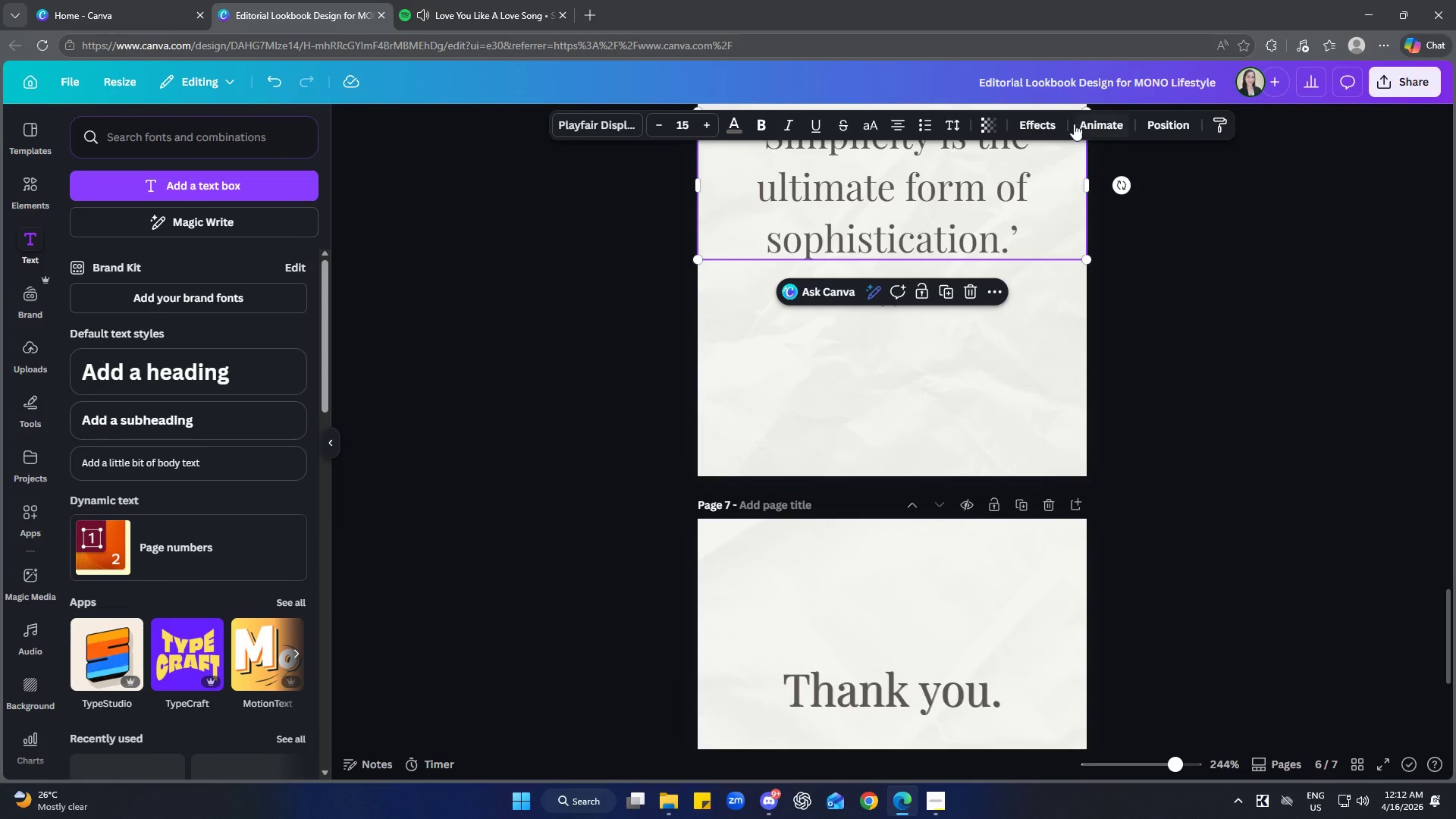 
left_click([1057, 124])
 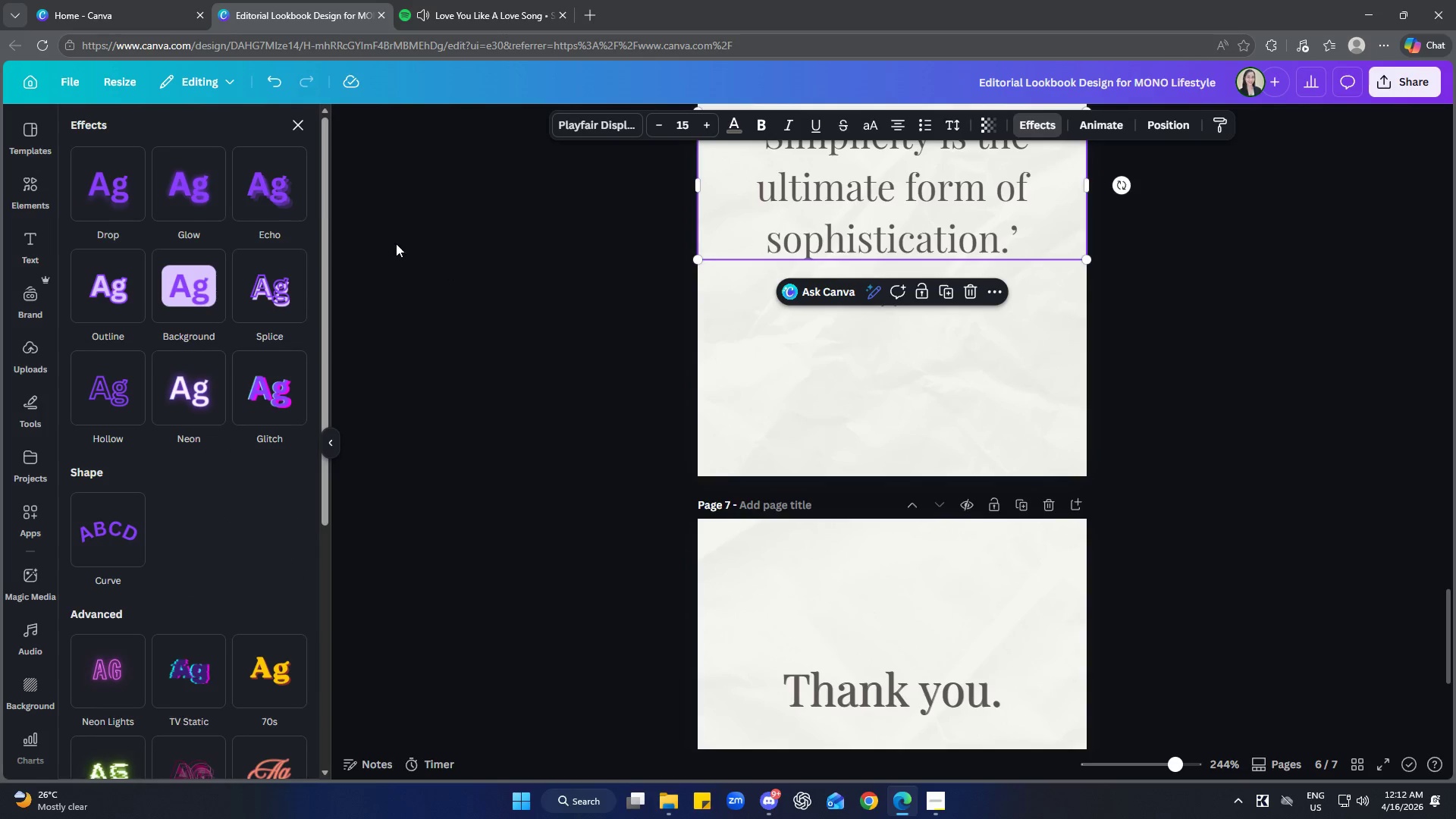 
left_click([284, 192])
 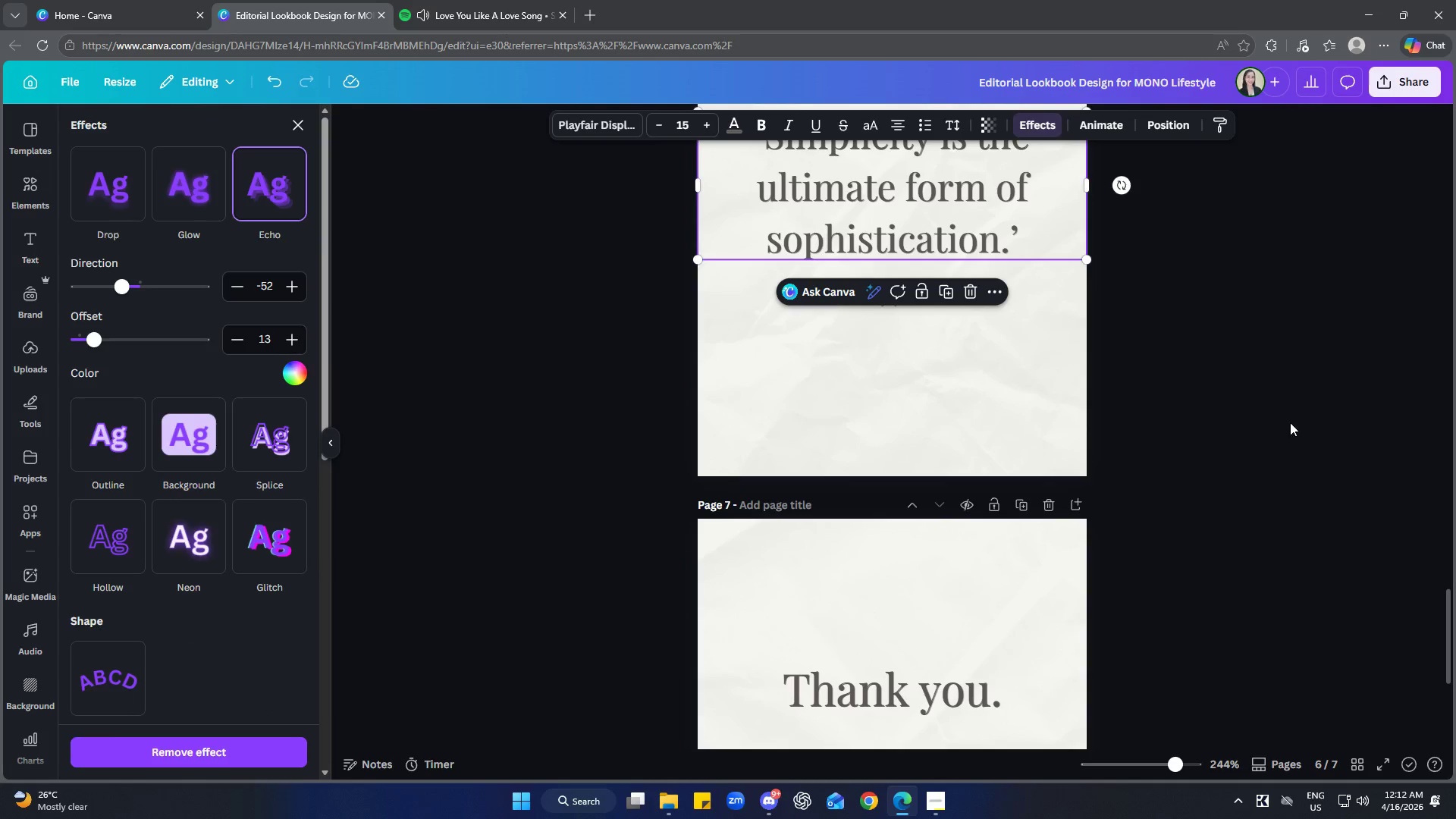 
double_click([1290, 422])
 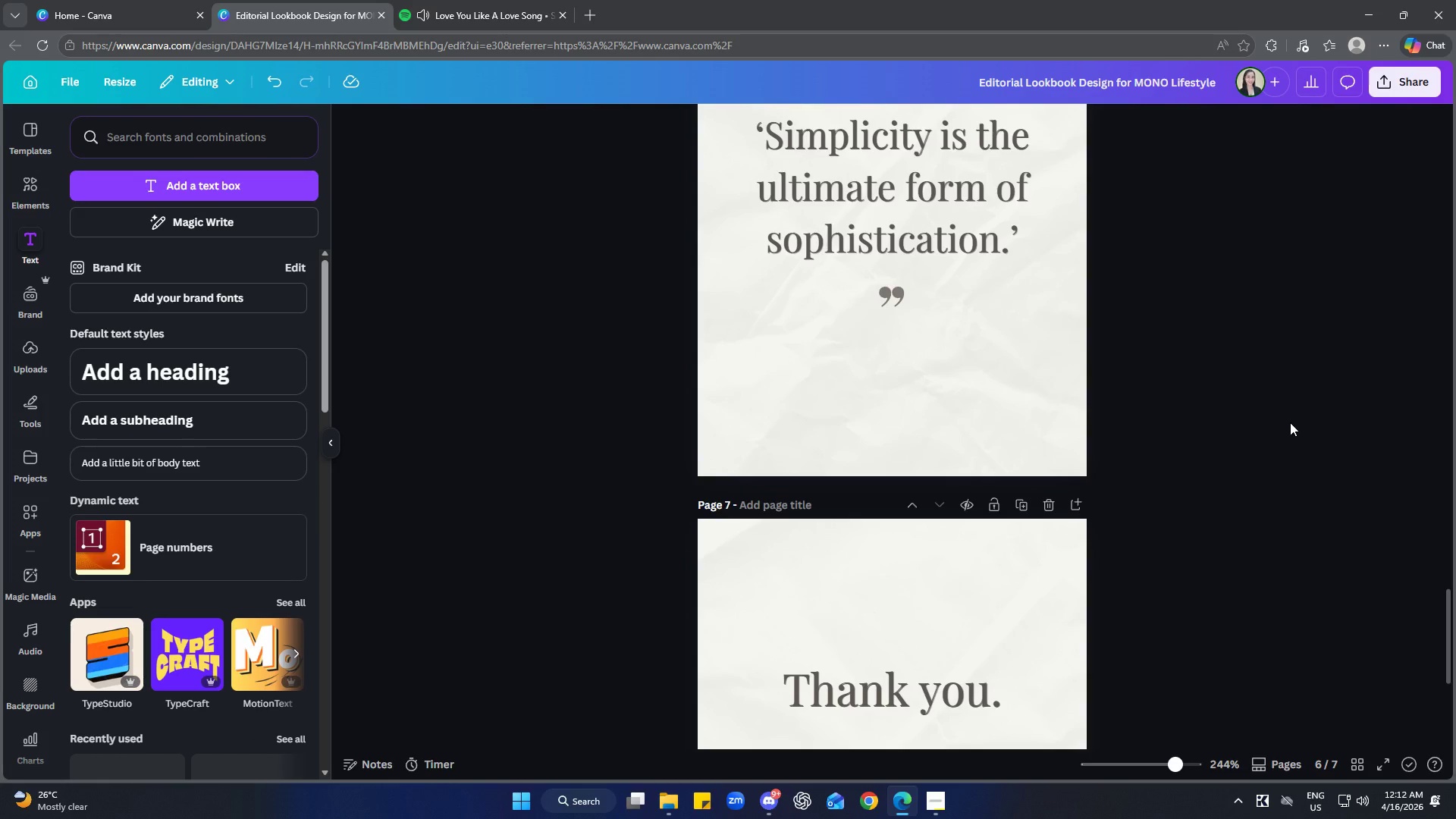 
scroll: coordinate [1290, 422], scroll_direction: up, amount: 2.0
 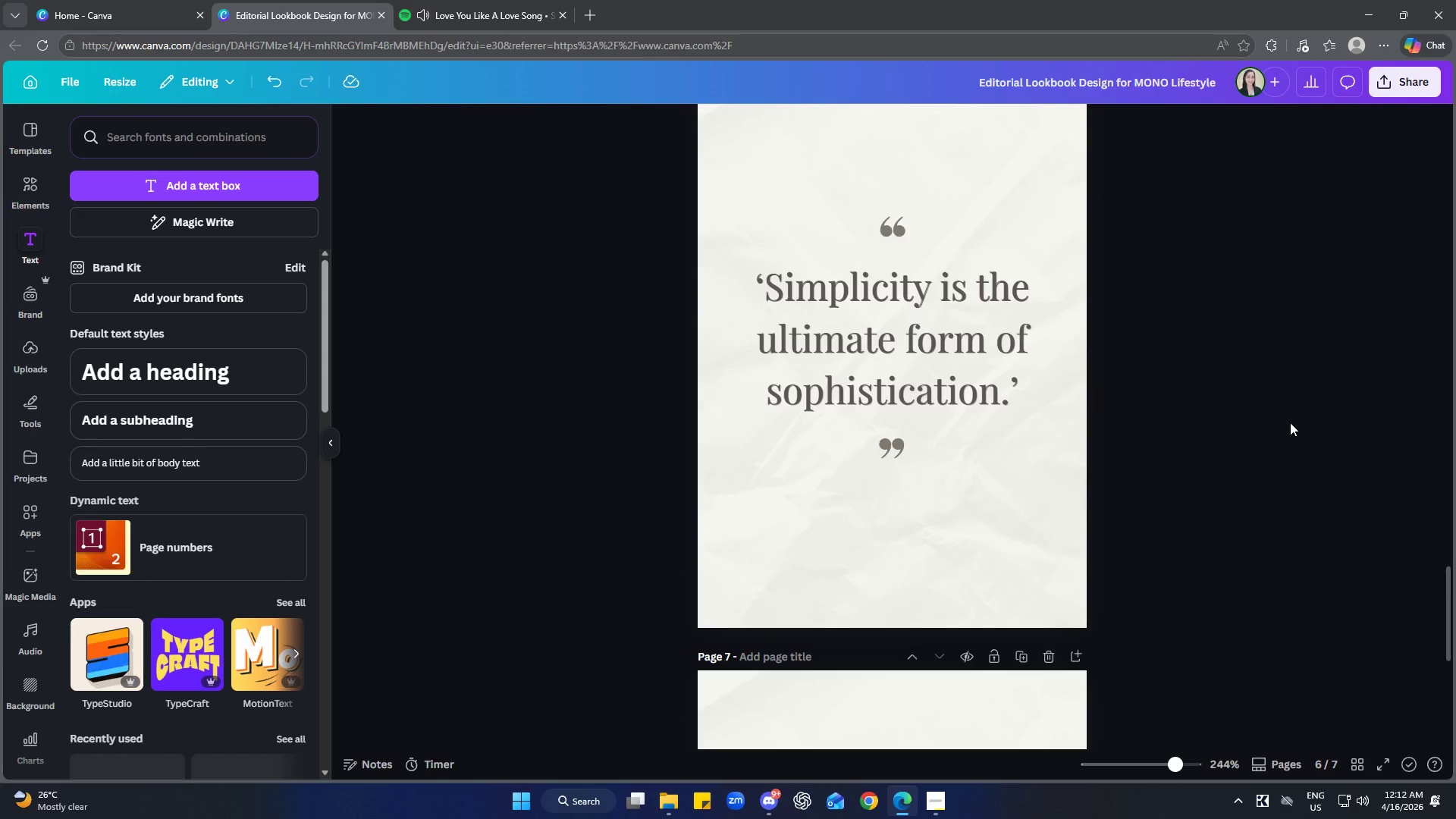 
scroll: coordinate [1290, 422], scroll_direction: down, amount: 6.0
 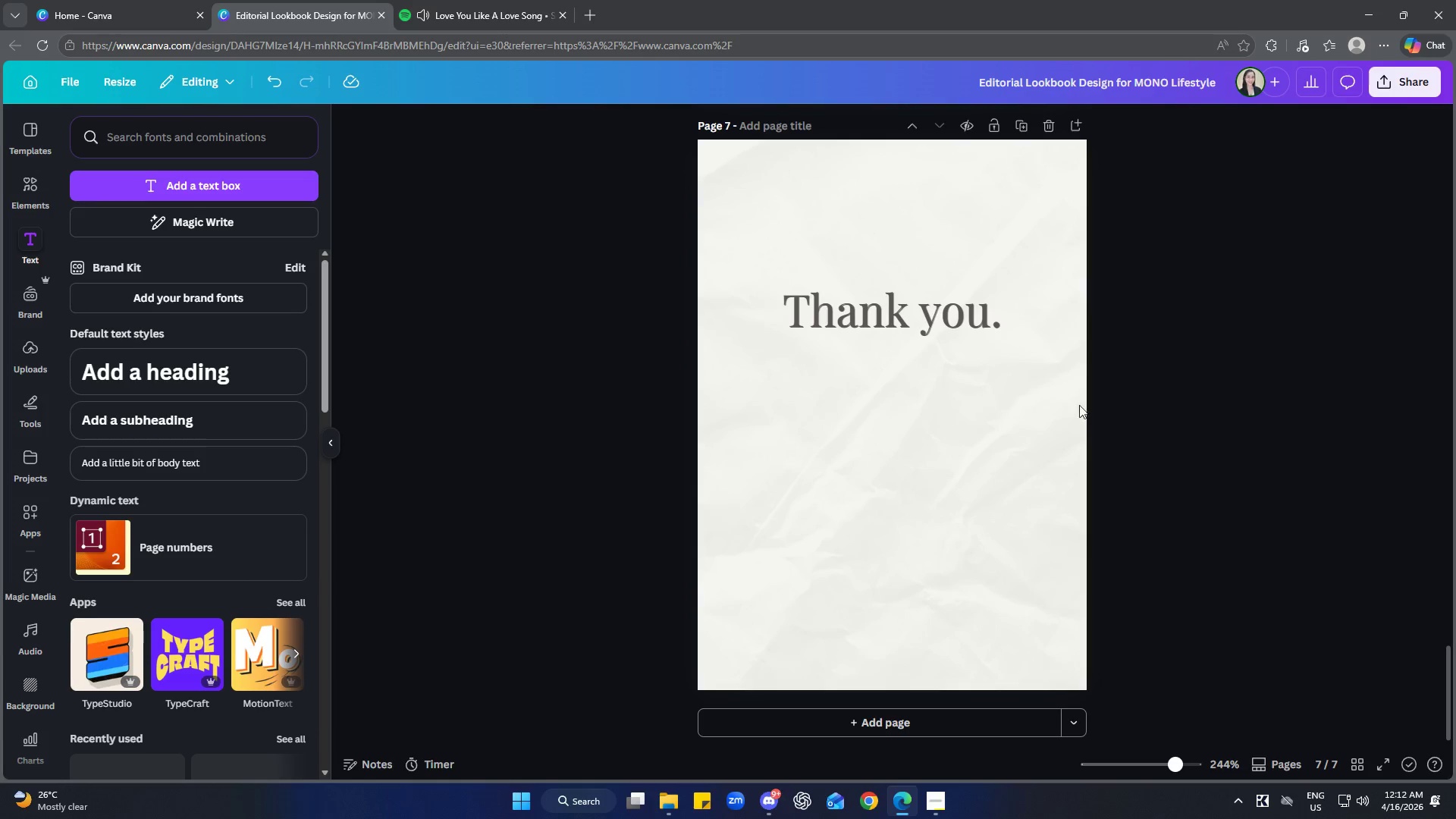 
left_click_drag(start_coordinate=[990, 331], to_coordinate=[990, 325])
 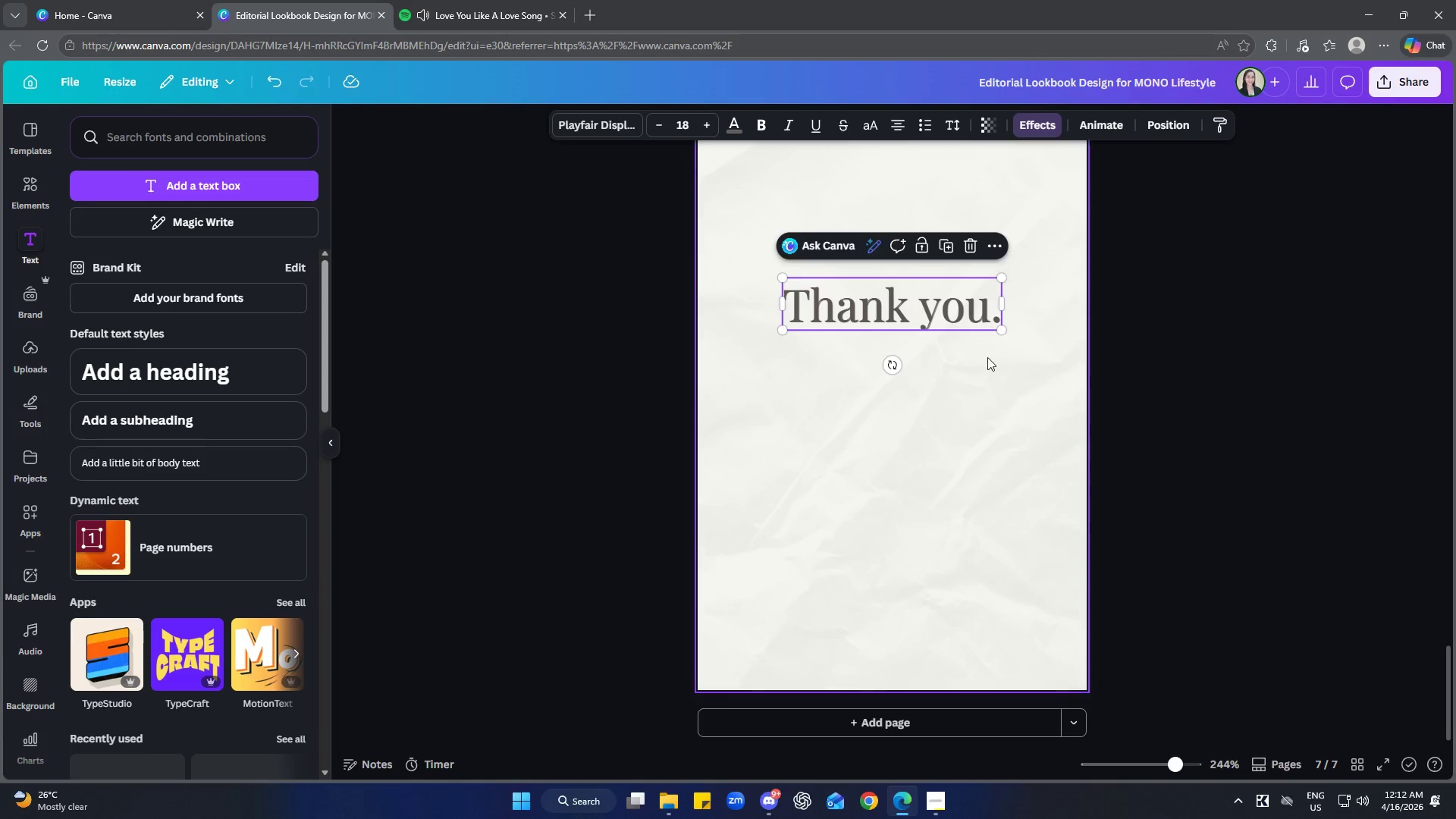 
left_click([986, 386])
 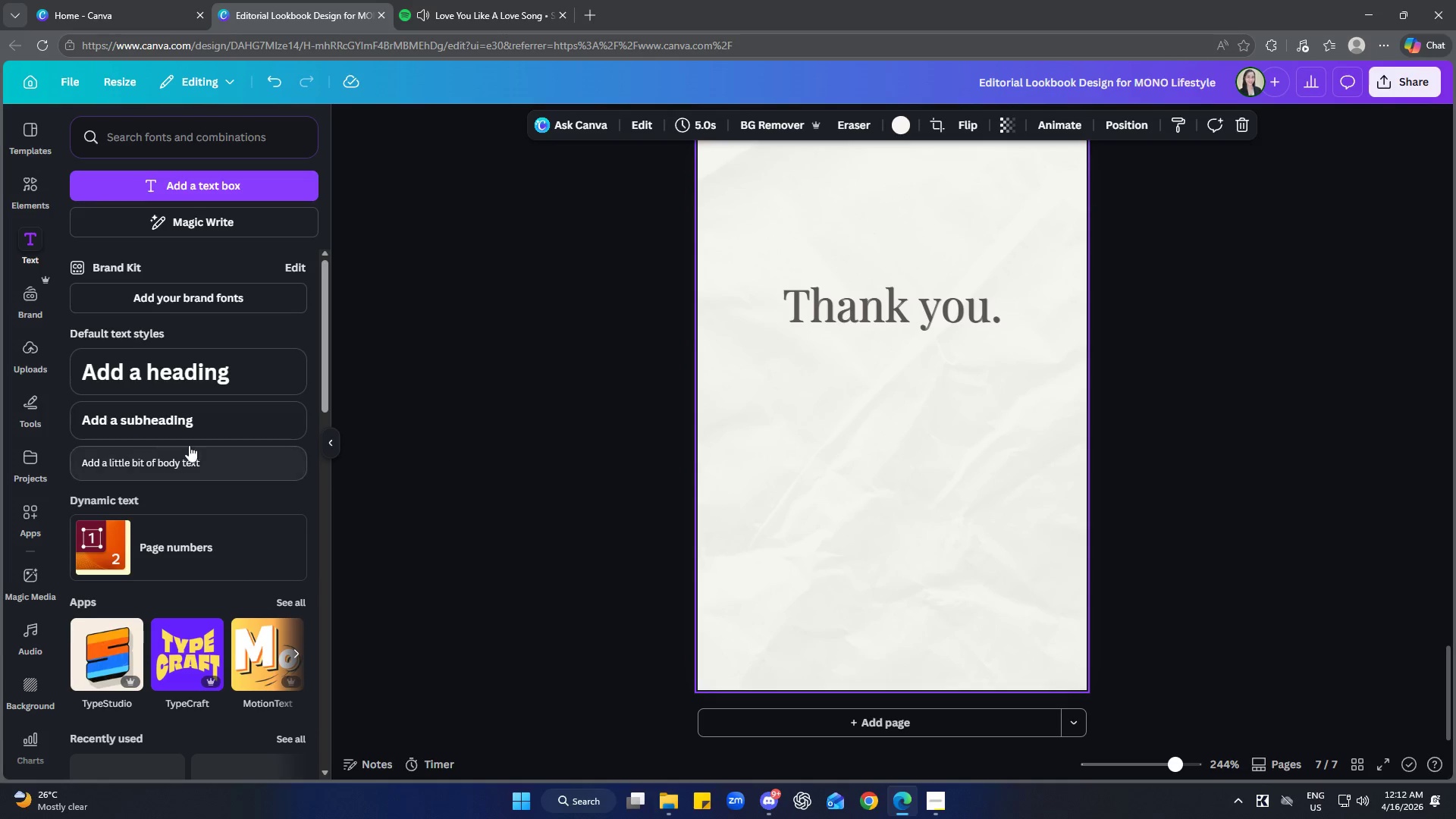 
left_click([157, 425])
 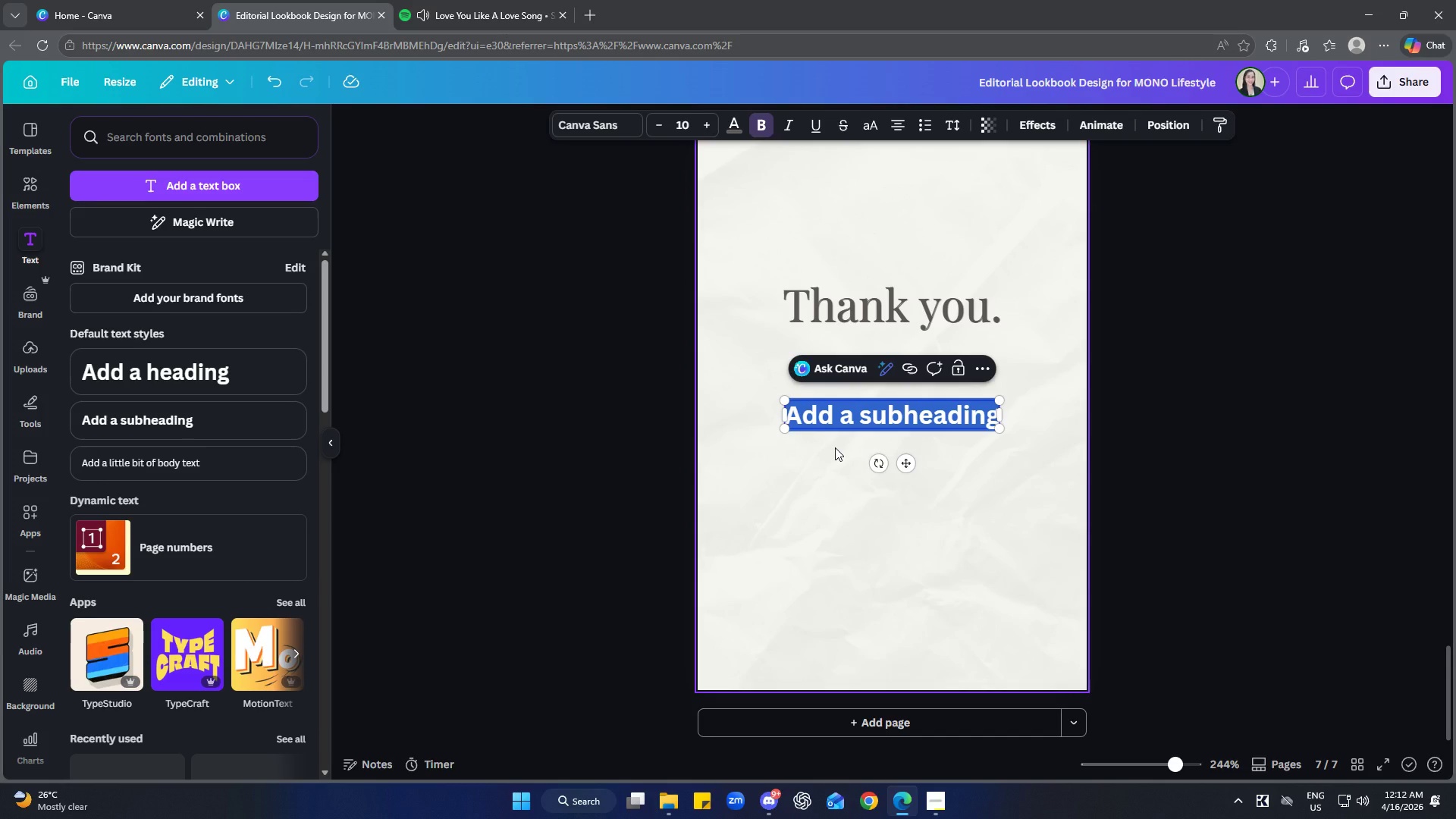 
type(MONO)
 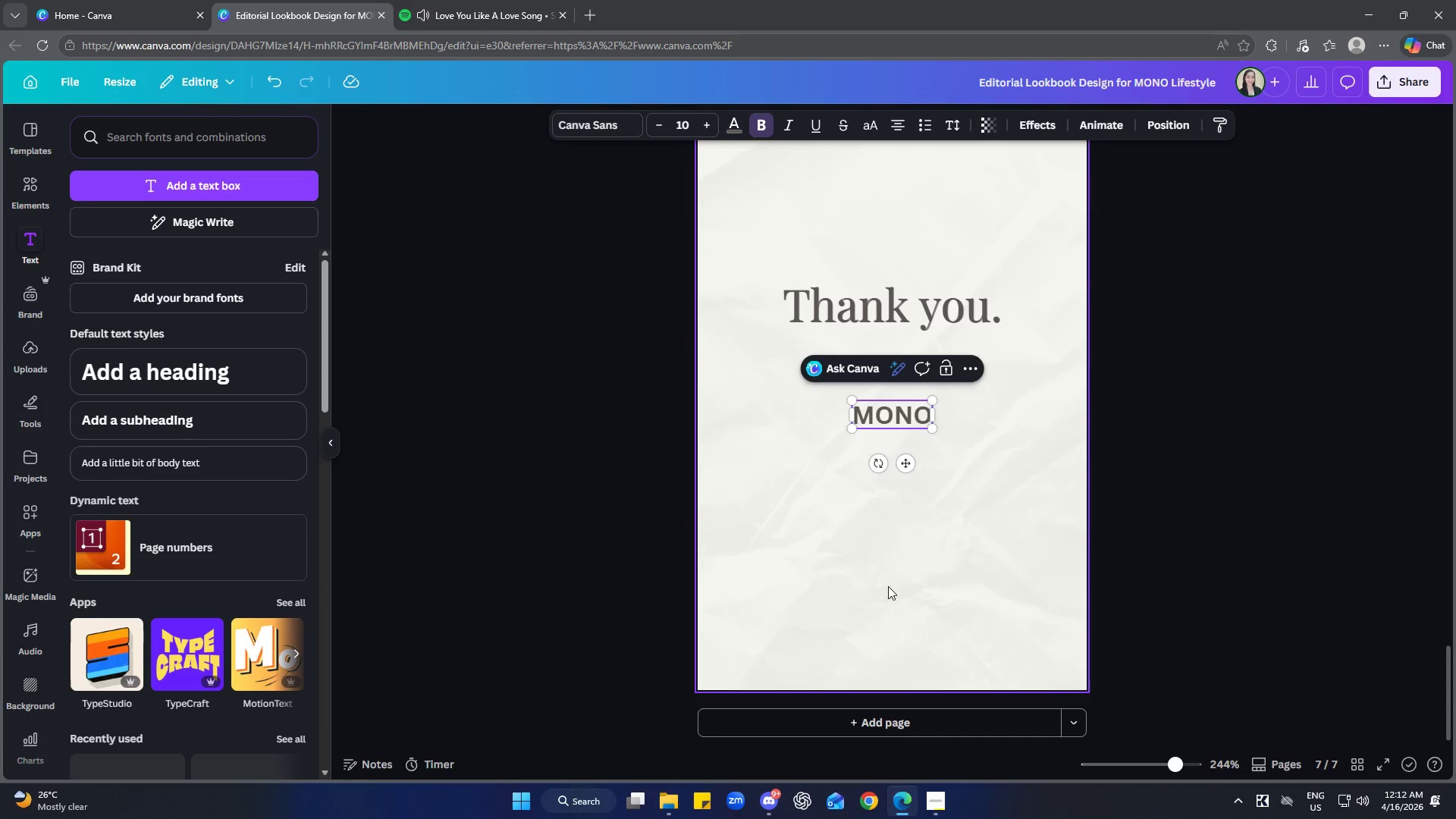 
left_click([892, 423])
 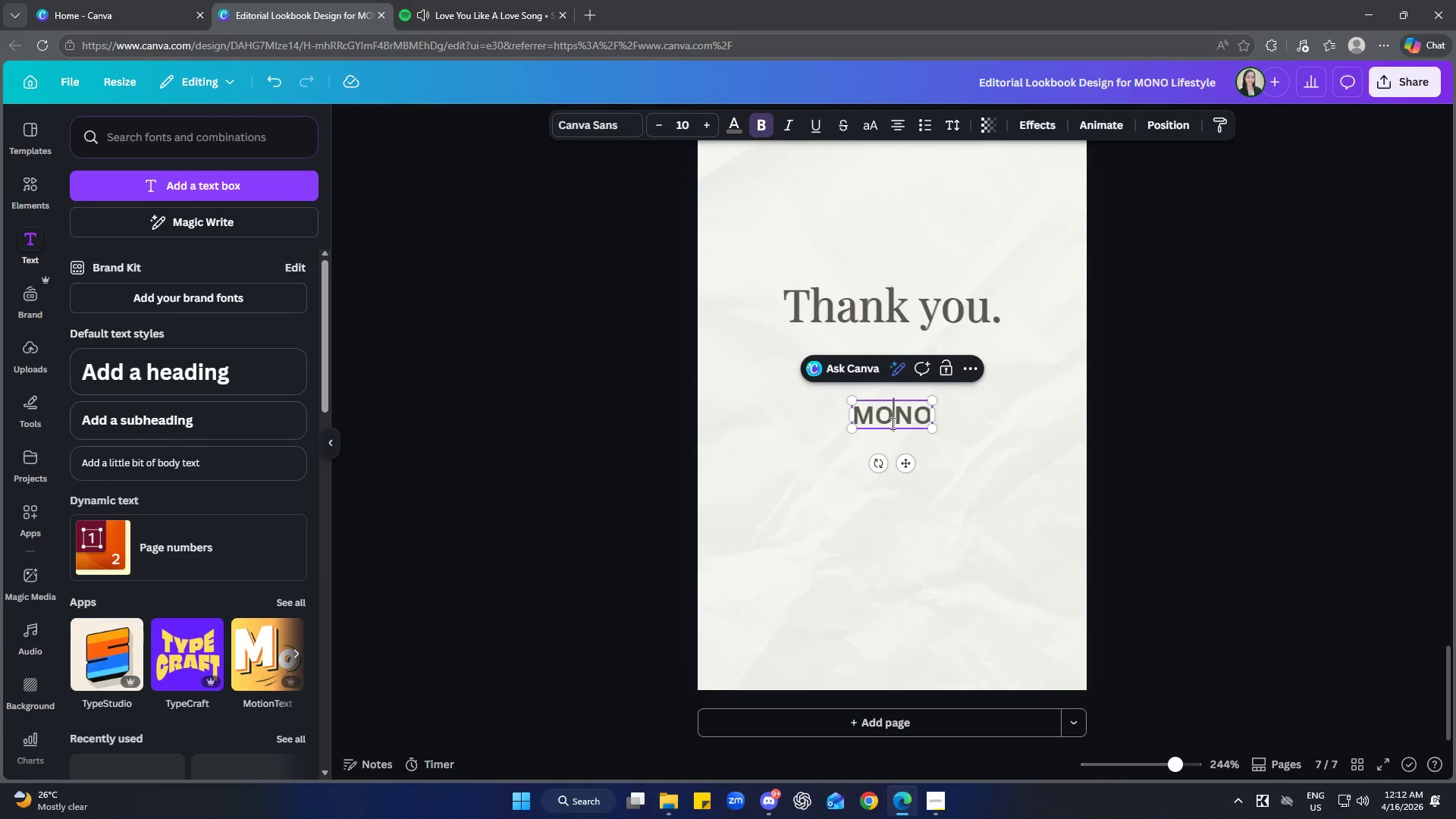 
key(Control+A)
 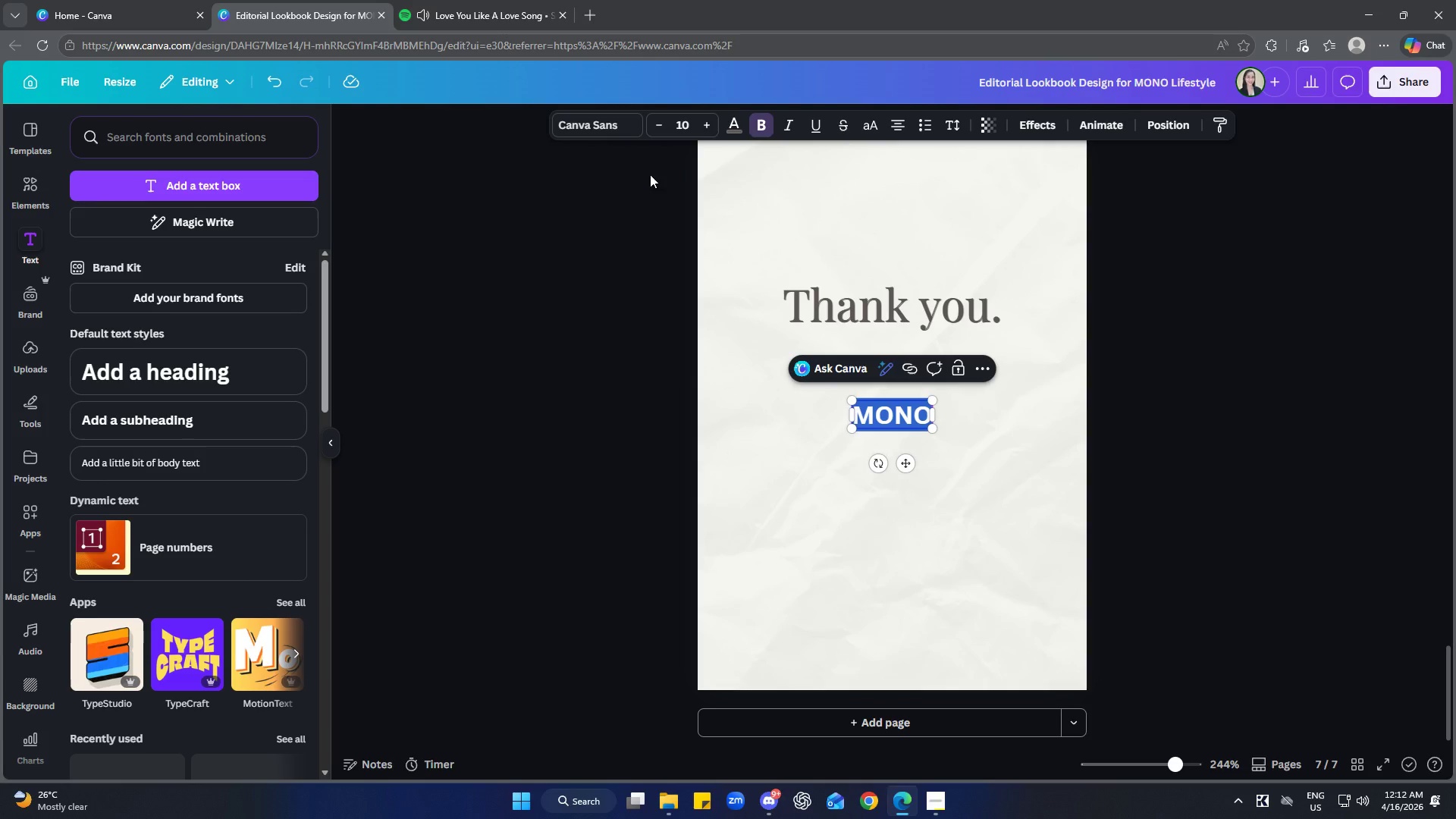 
left_click([591, 124])
 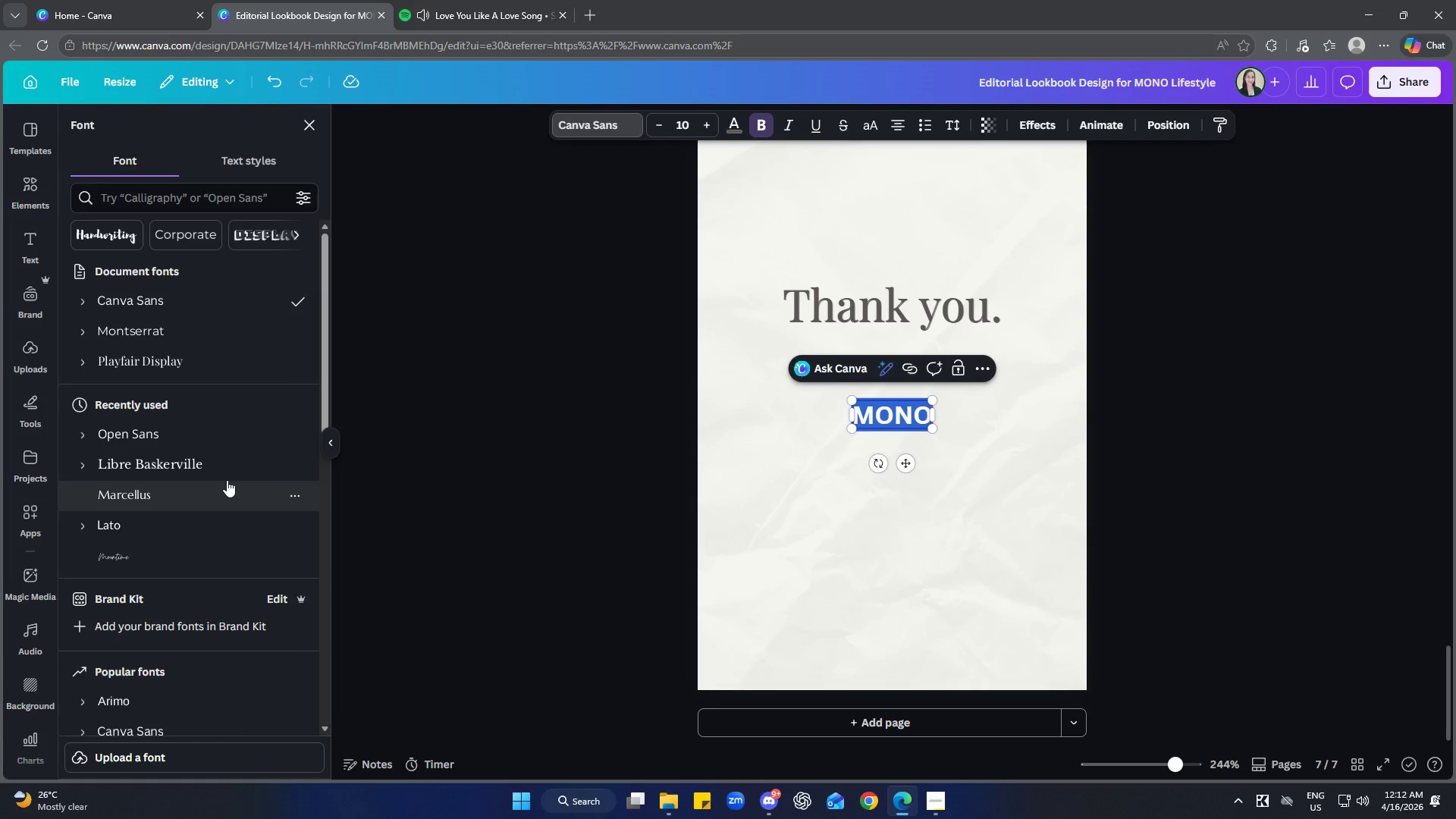 
left_click([216, 457])
 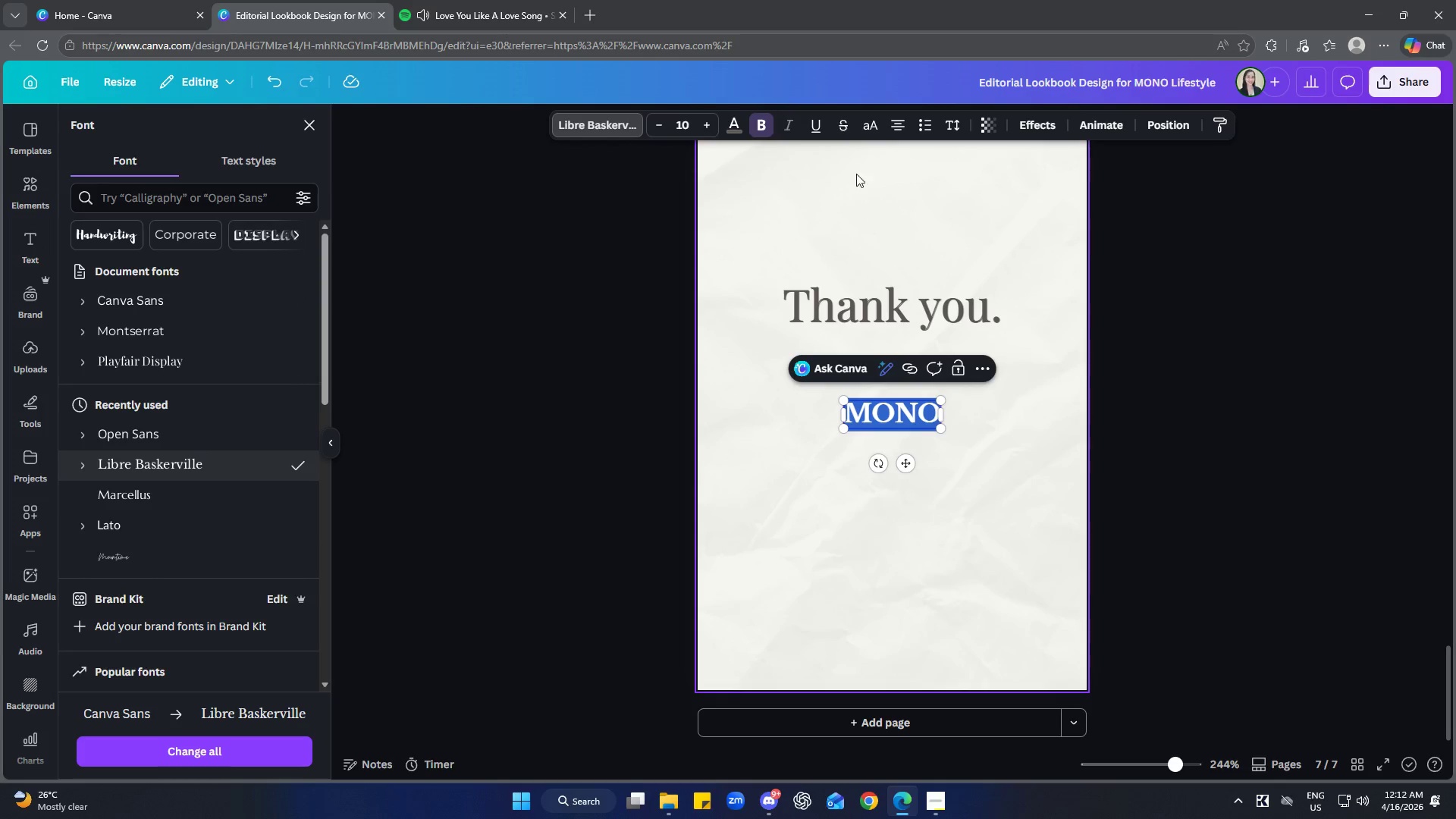 
left_click([956, 116])
 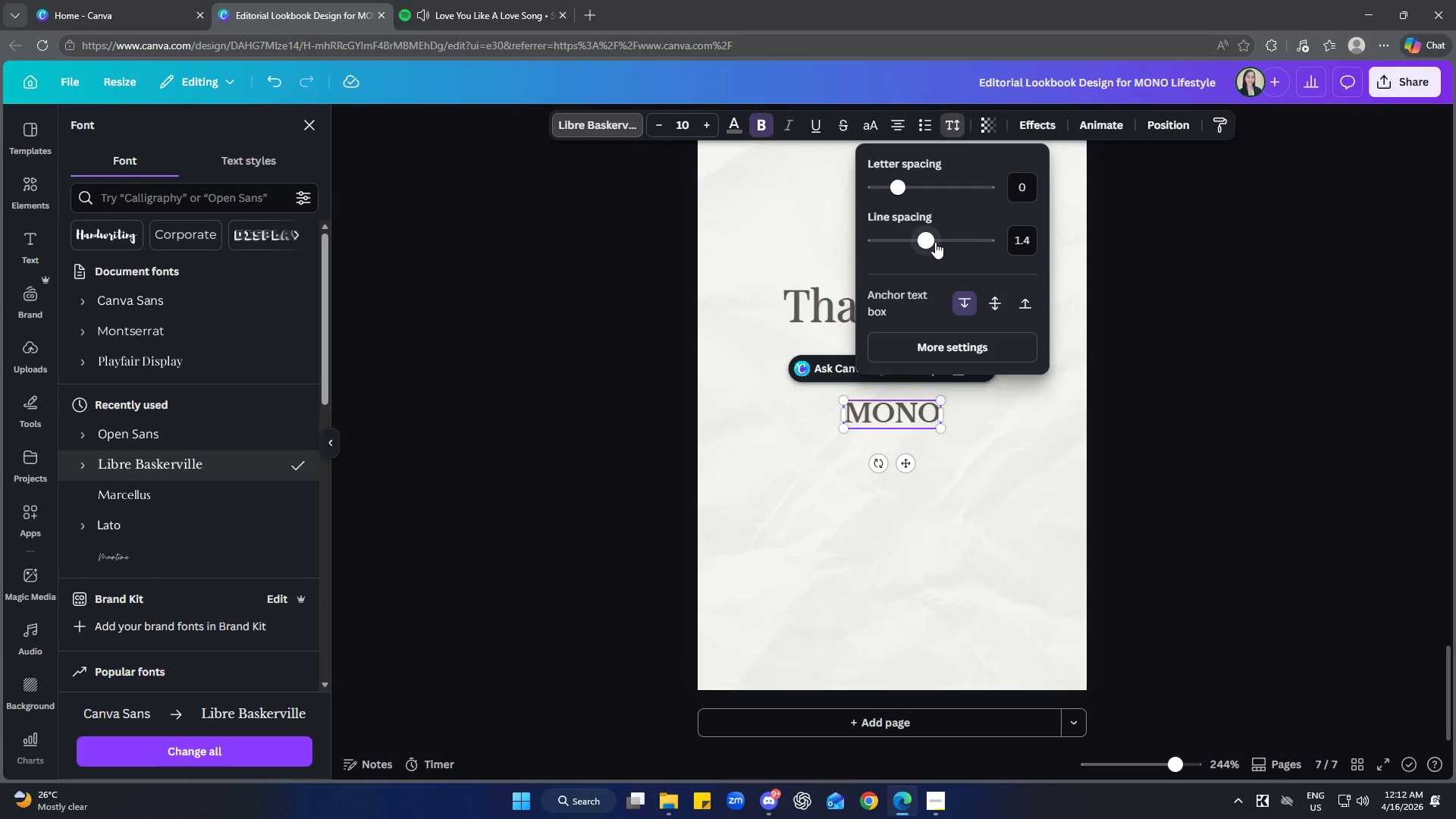 
left_click_drag(start_coordinate=[935, 242], to_coordinate=[941, 240])
 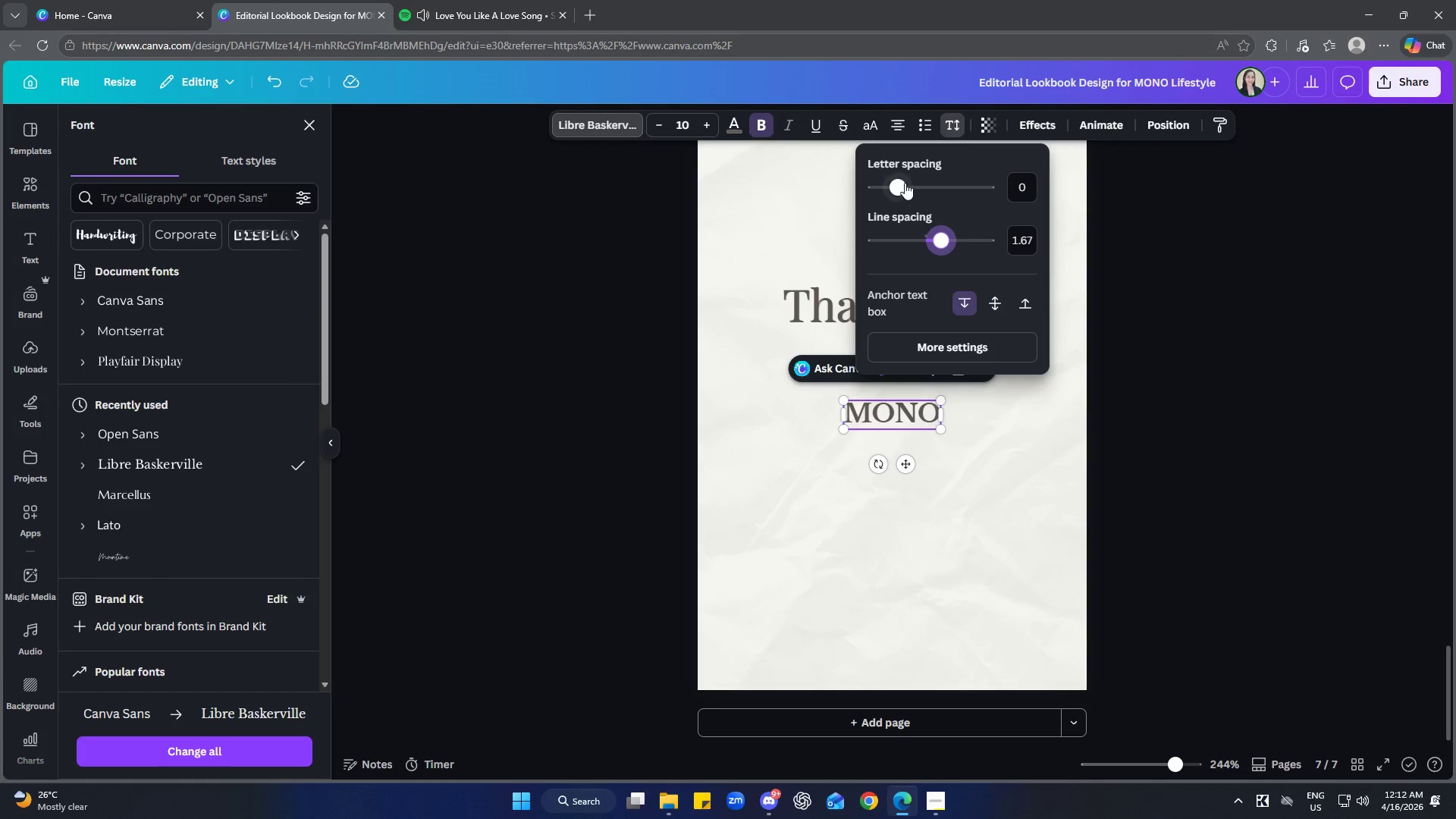 
left_click_drag(start_coordinate=[904, 181], to_coordinate=[929, 177])
 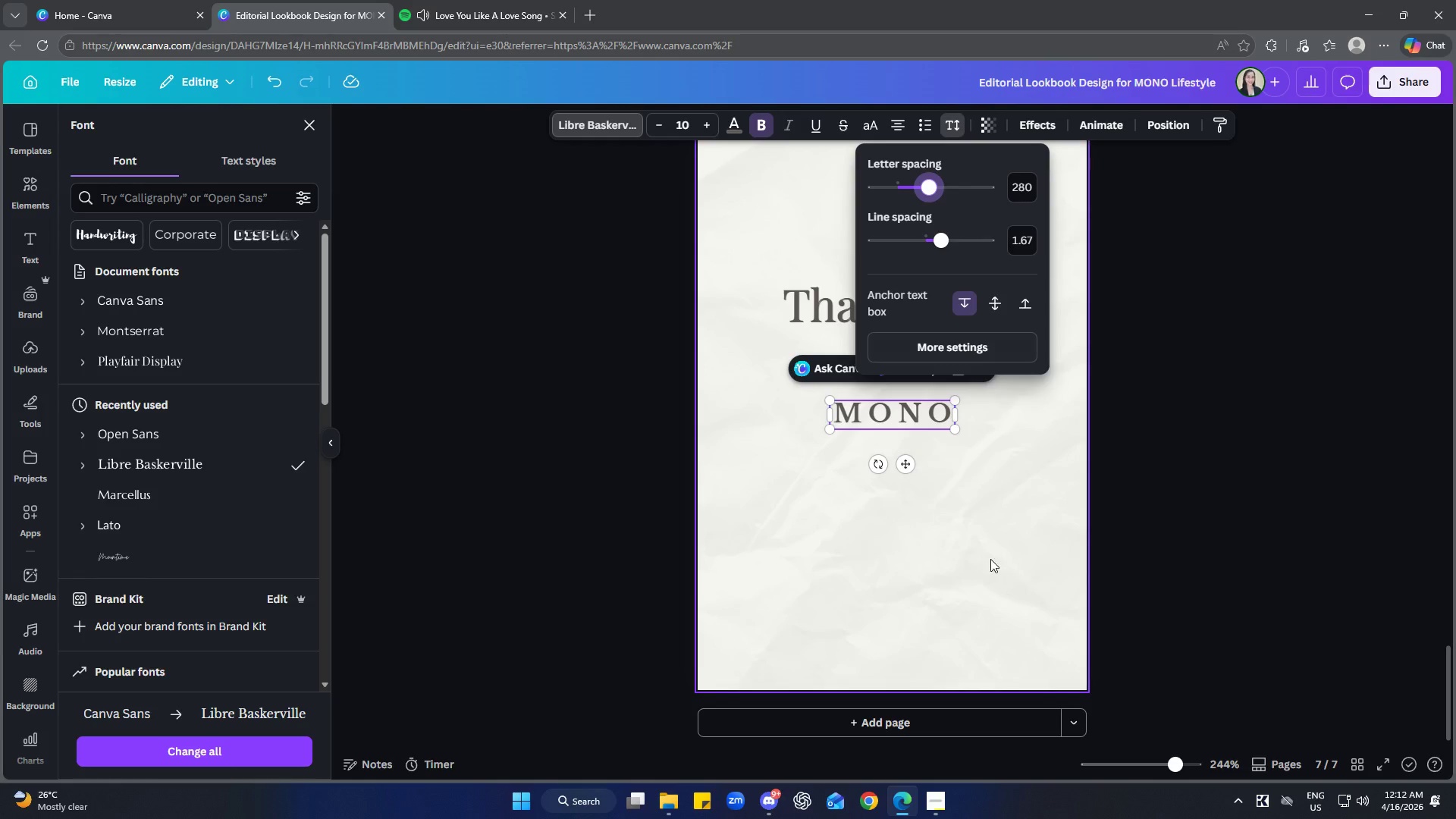 
left_click([996, 543])
 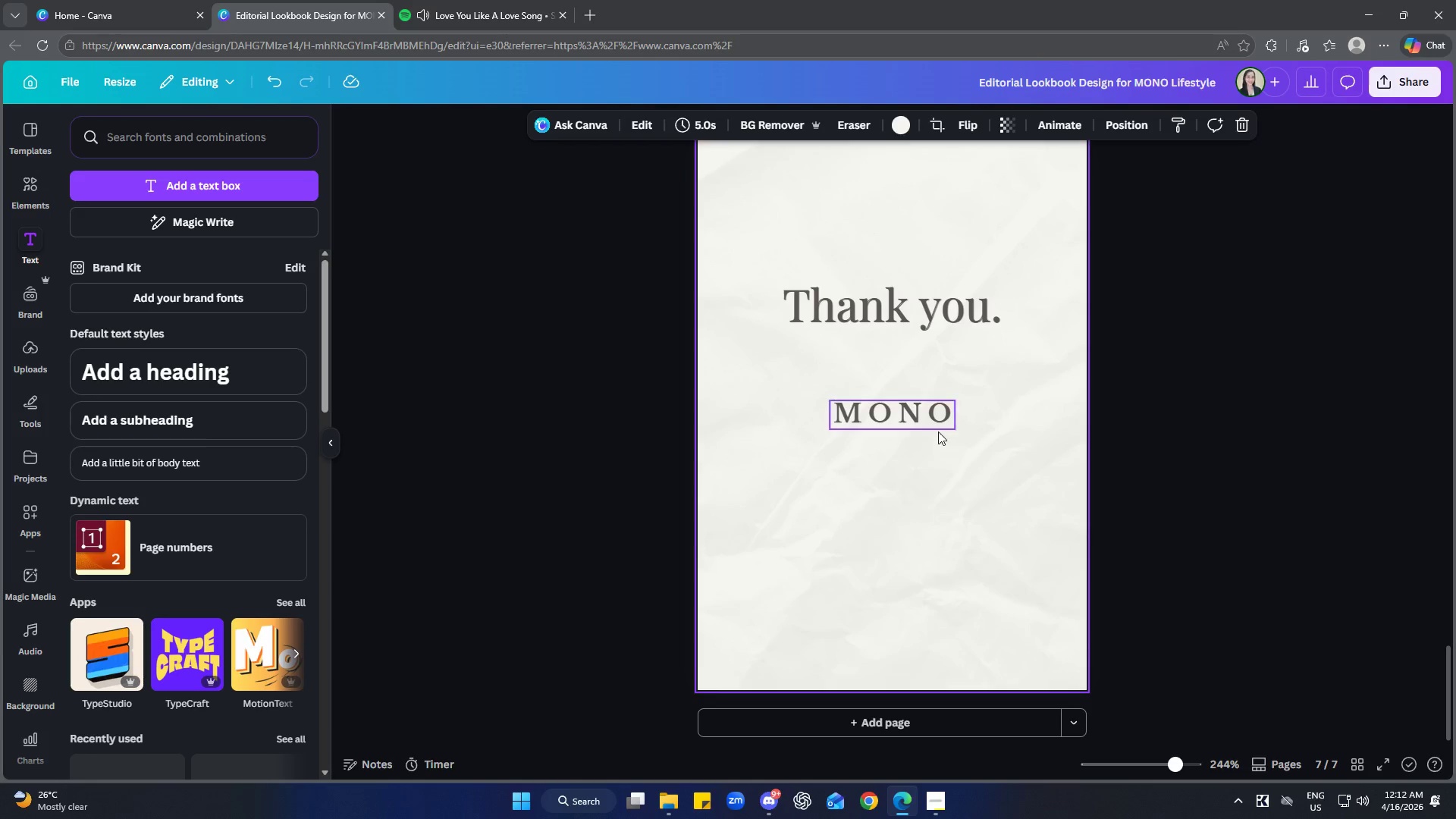 
left_click([933, 414])
 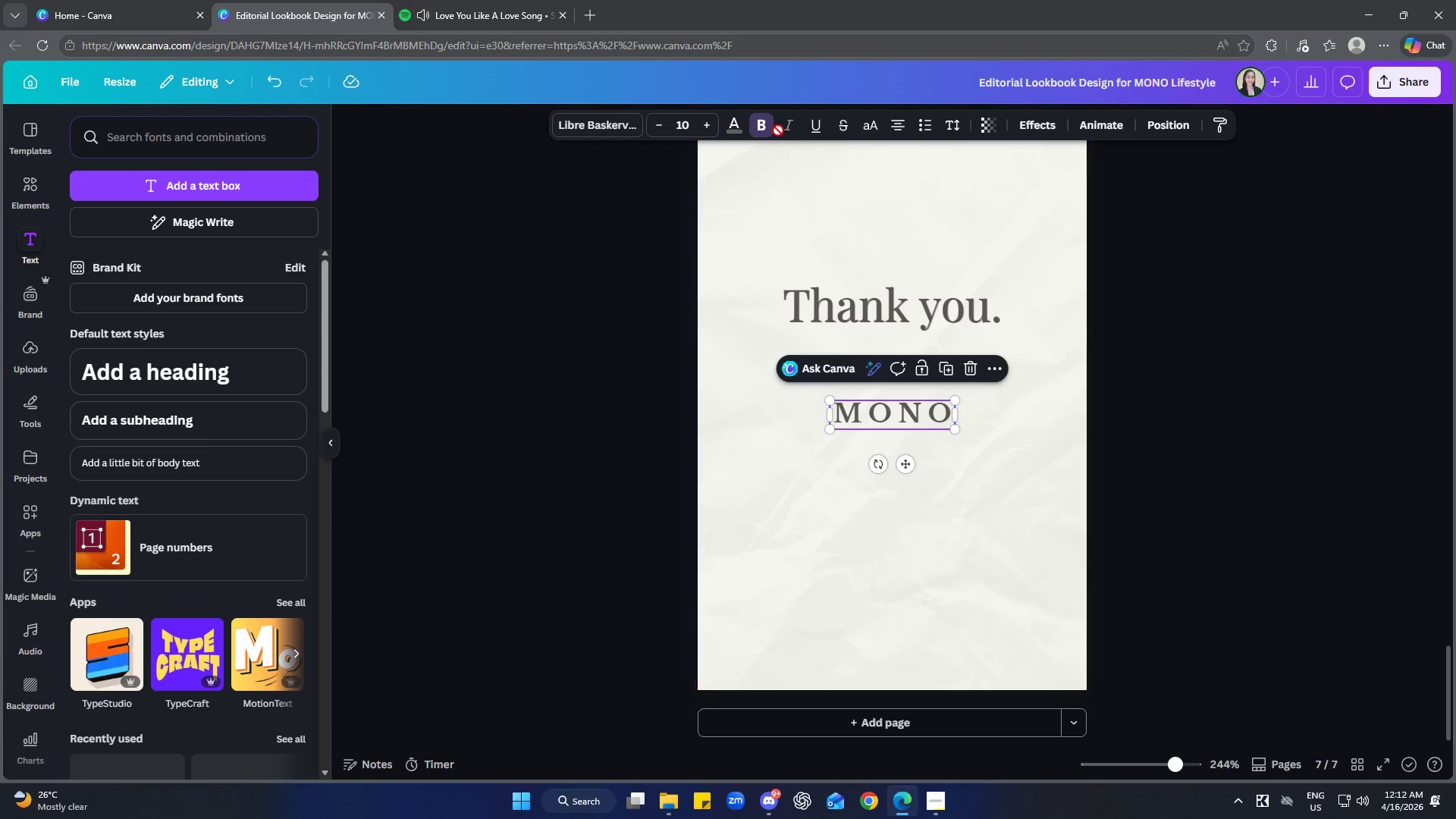 
left_click([767, 125])
 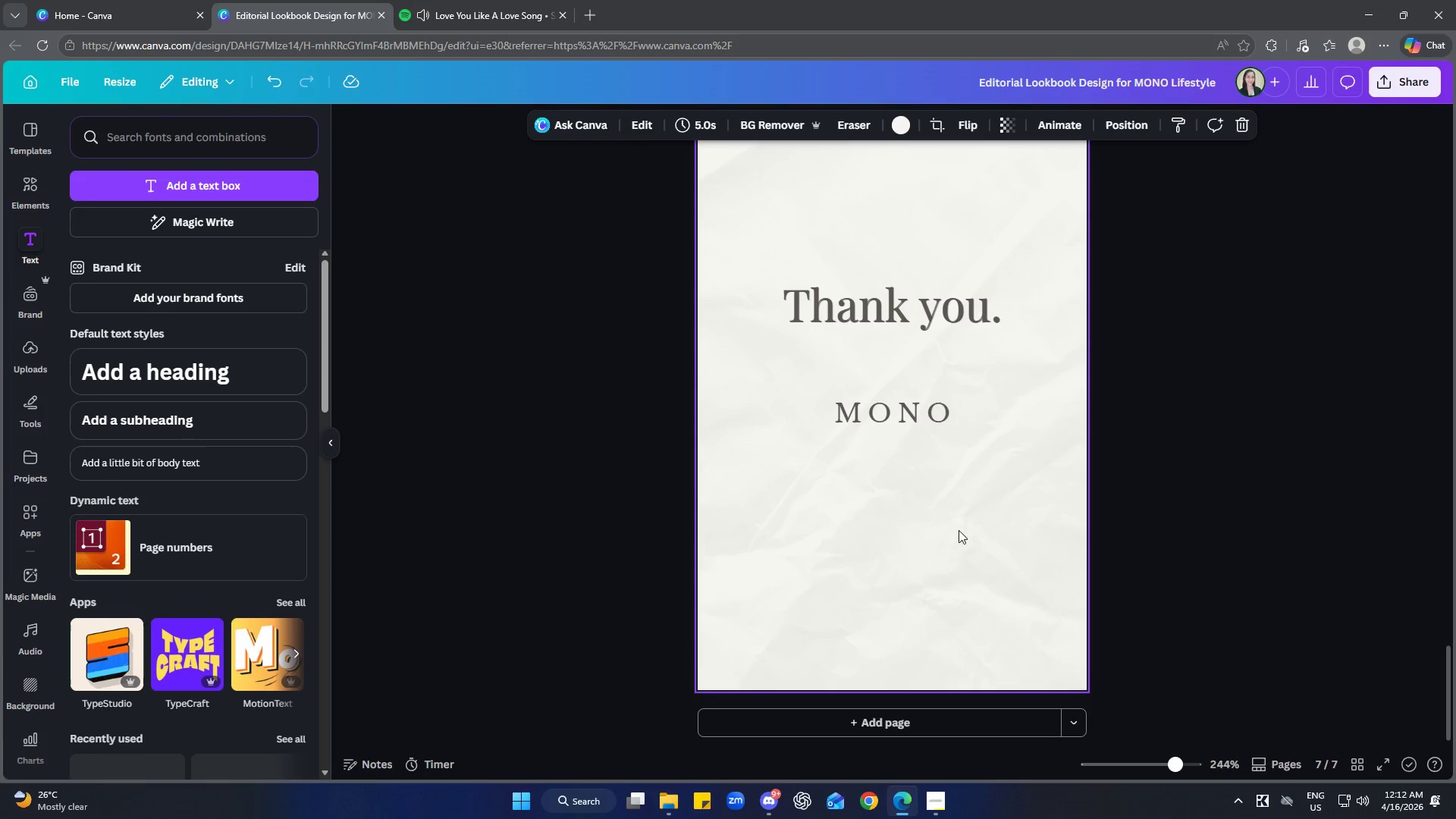 
left_click_drag(start_coordinate=[912, 404], to_coordinate=[911, 397])
 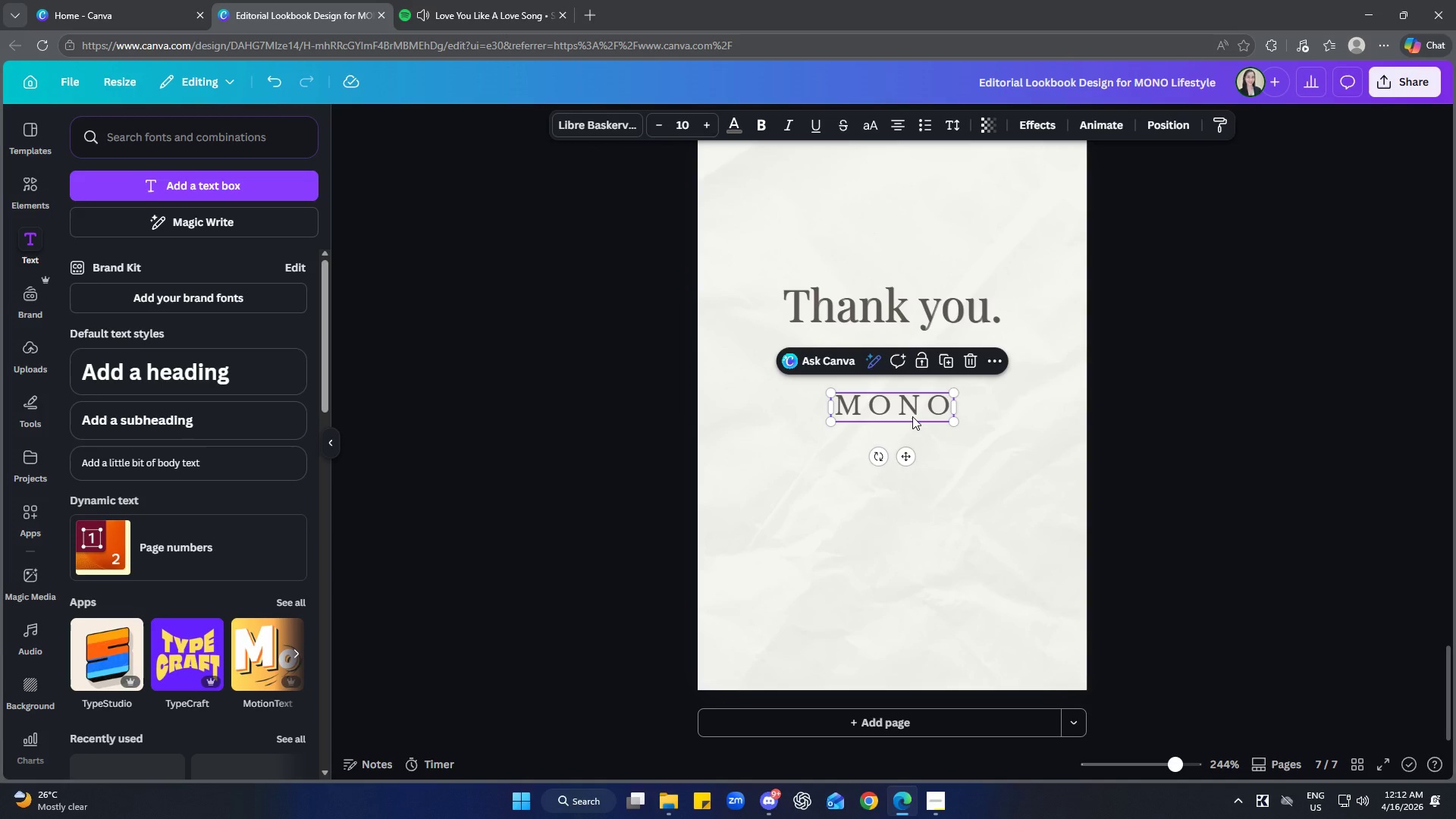 
key(Control+ControlLeft)
 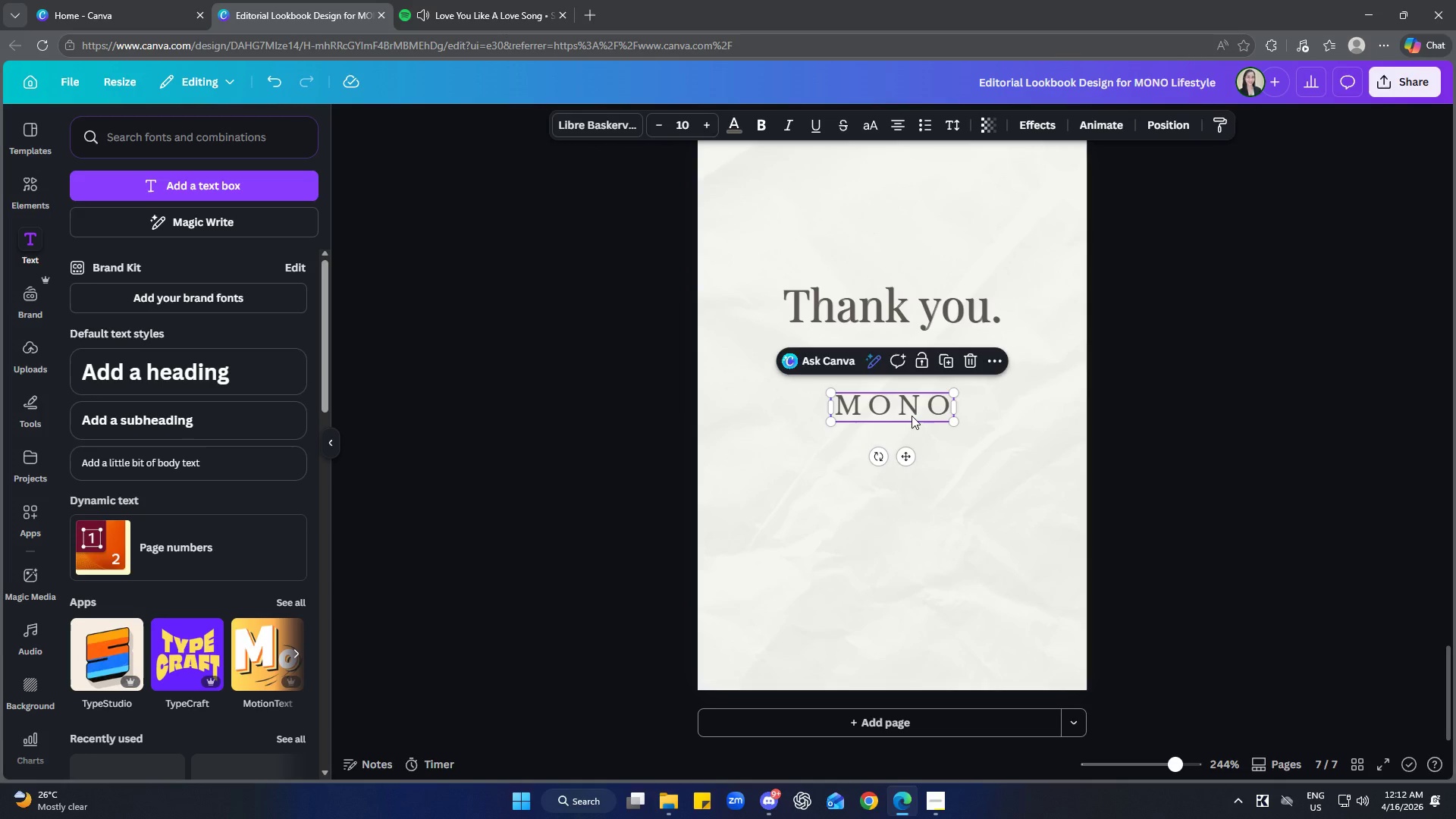 
left_click([912, 416])
 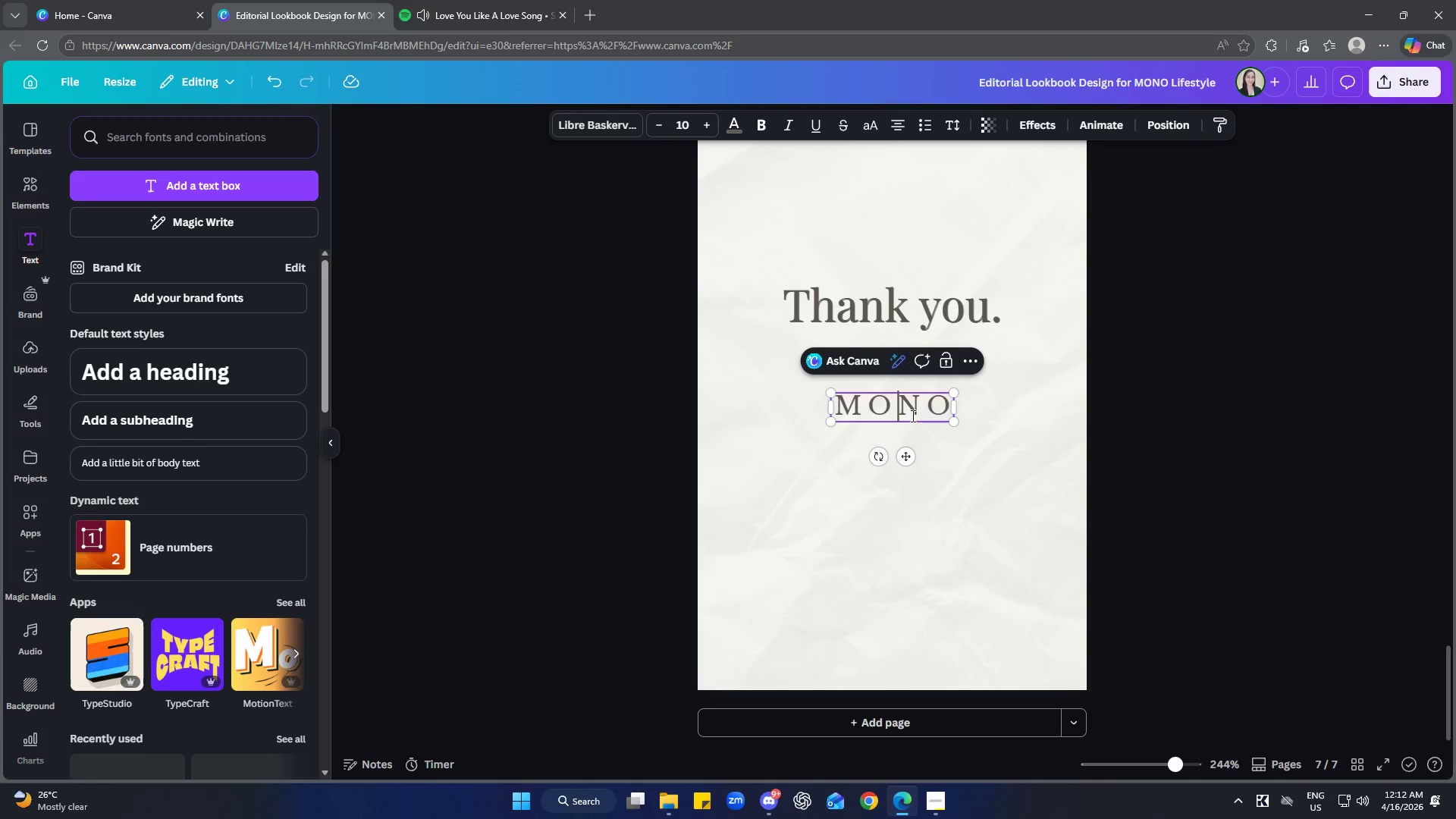 
key(Control+ControlLeft)
 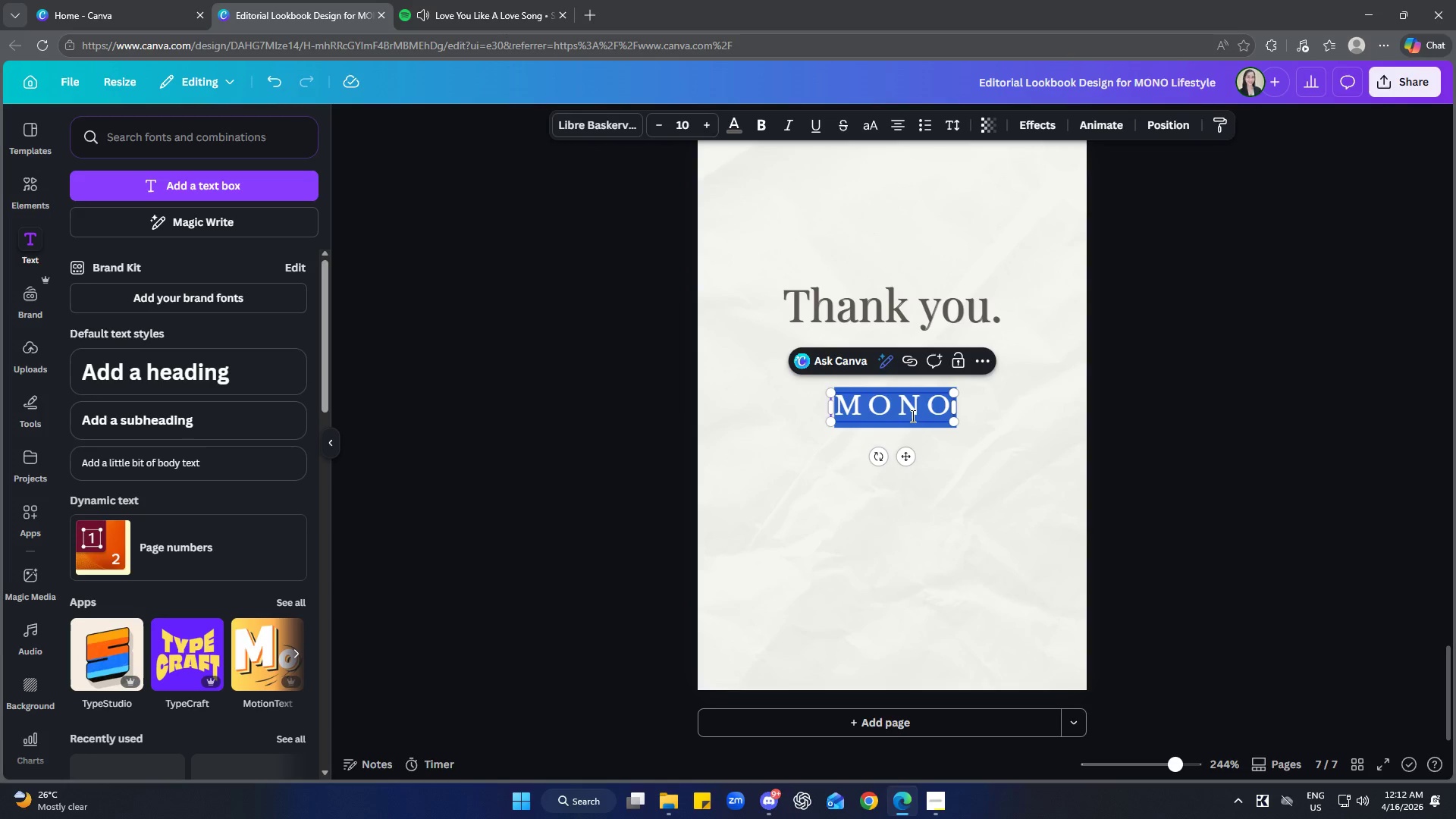 
key(Control+A)
 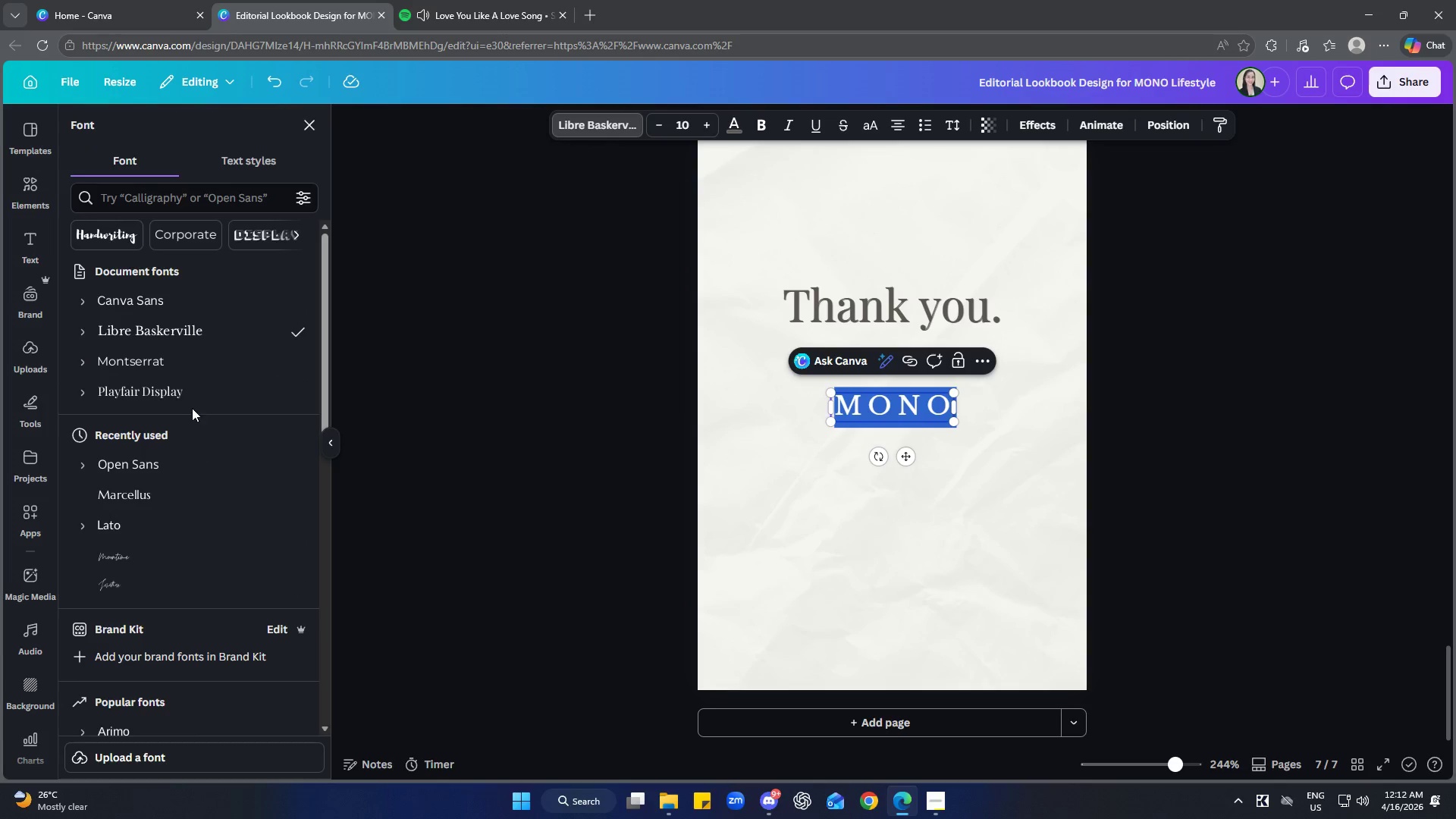 
left_click([173, 393])
 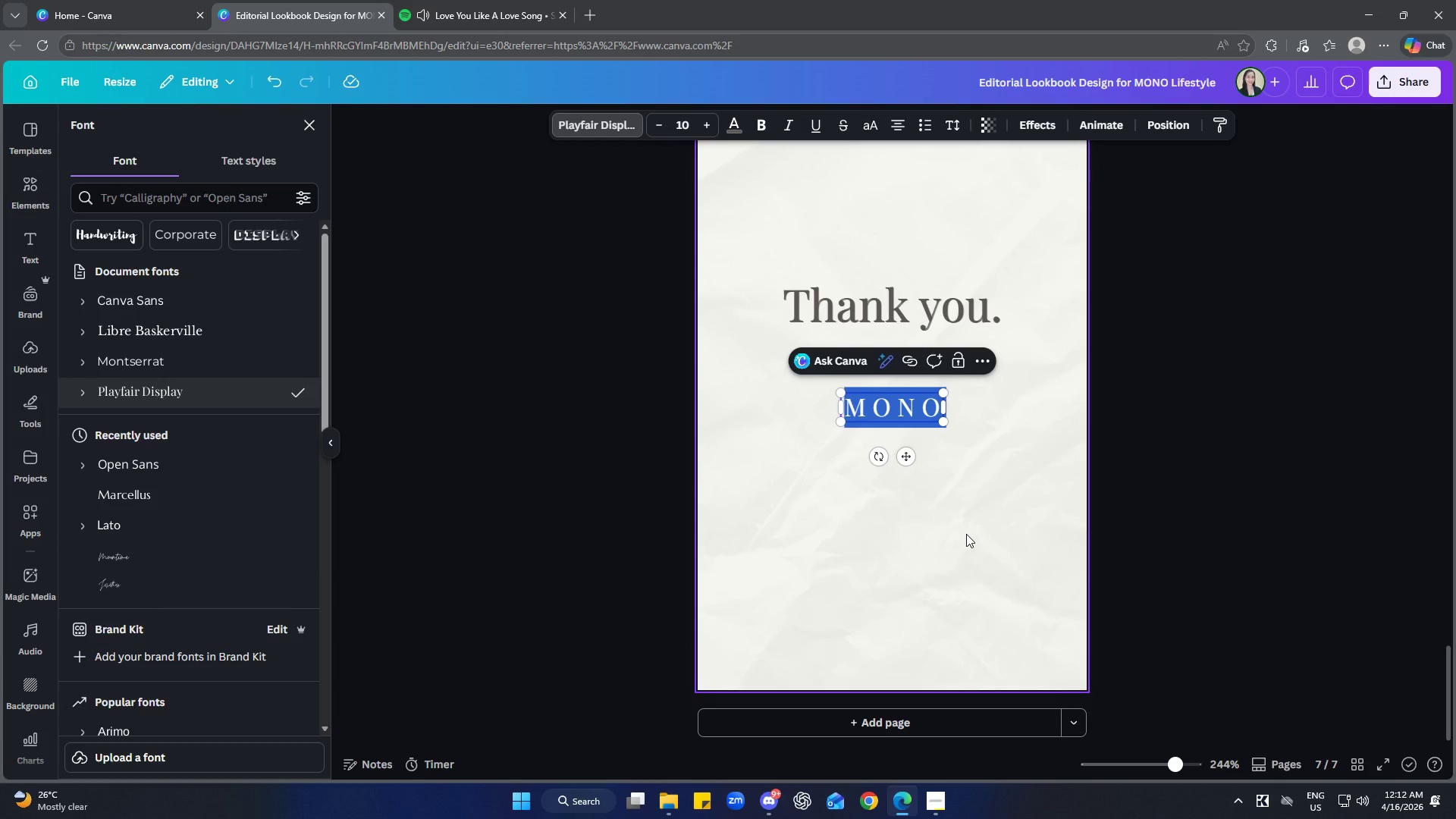 
left_click([966, 534])
 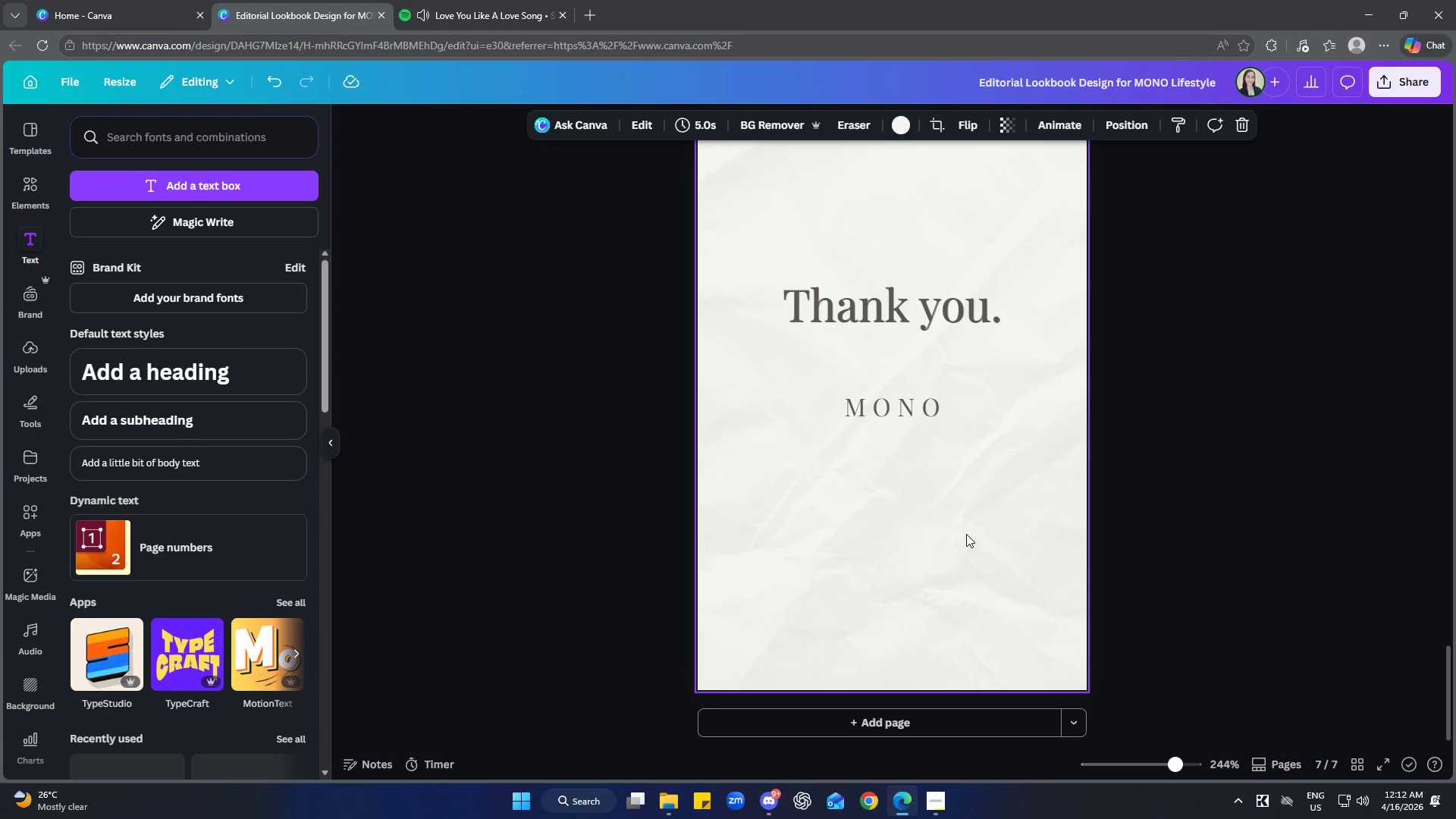 
wait(7.44)
 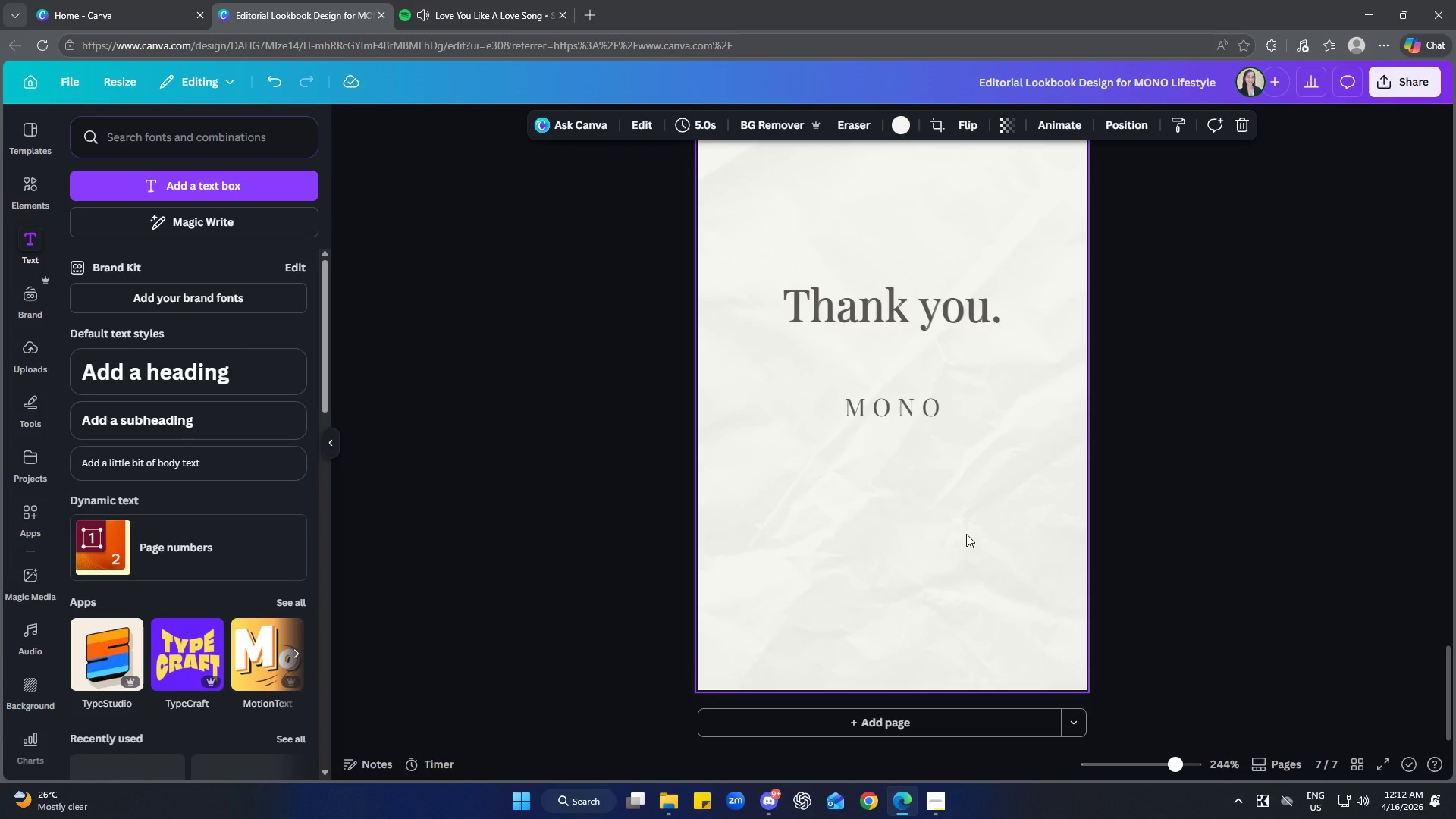 
double_click([923, 416])
 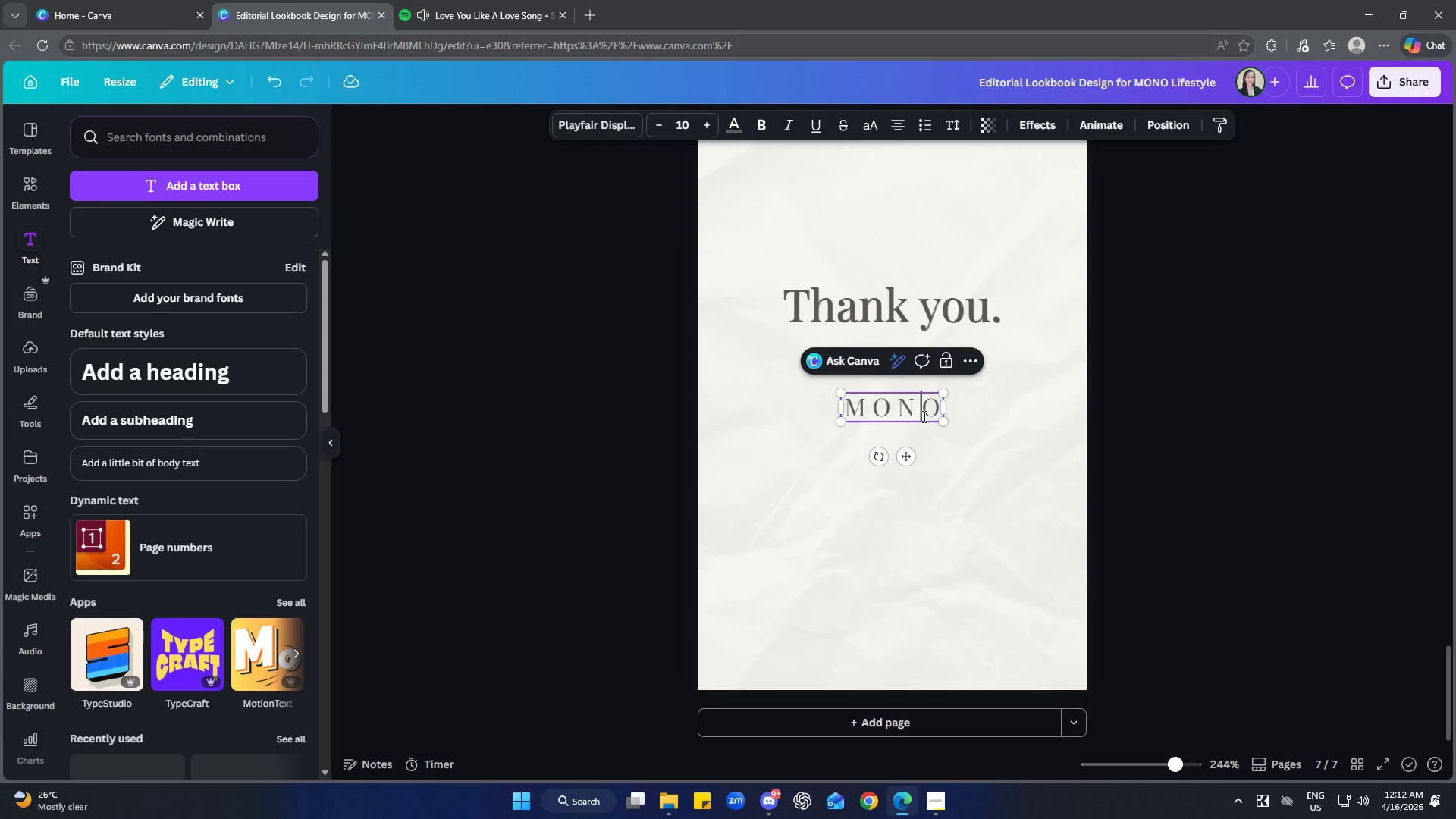 
triple_click([923, 416])
 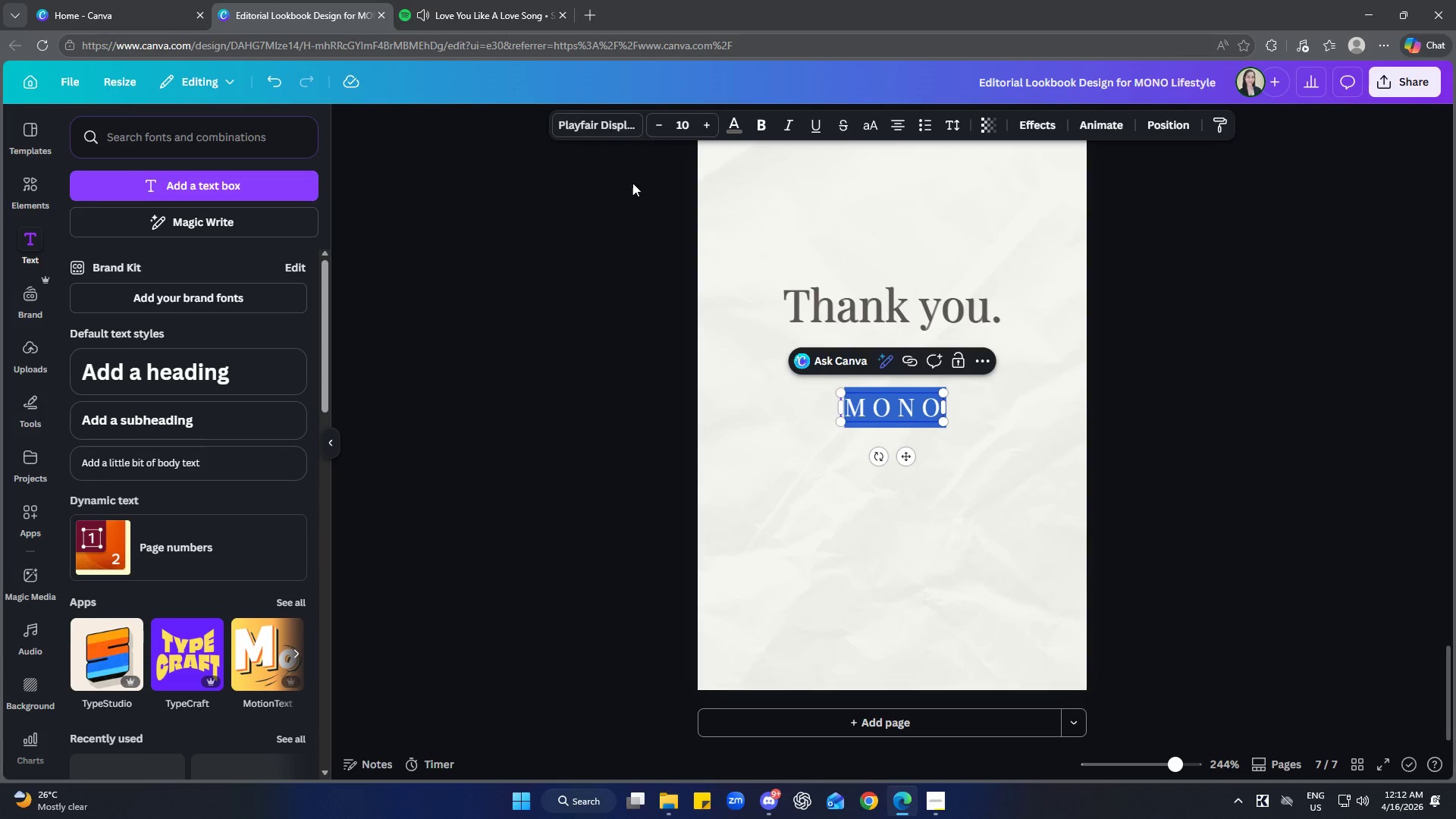 
left_click([613, 130])
 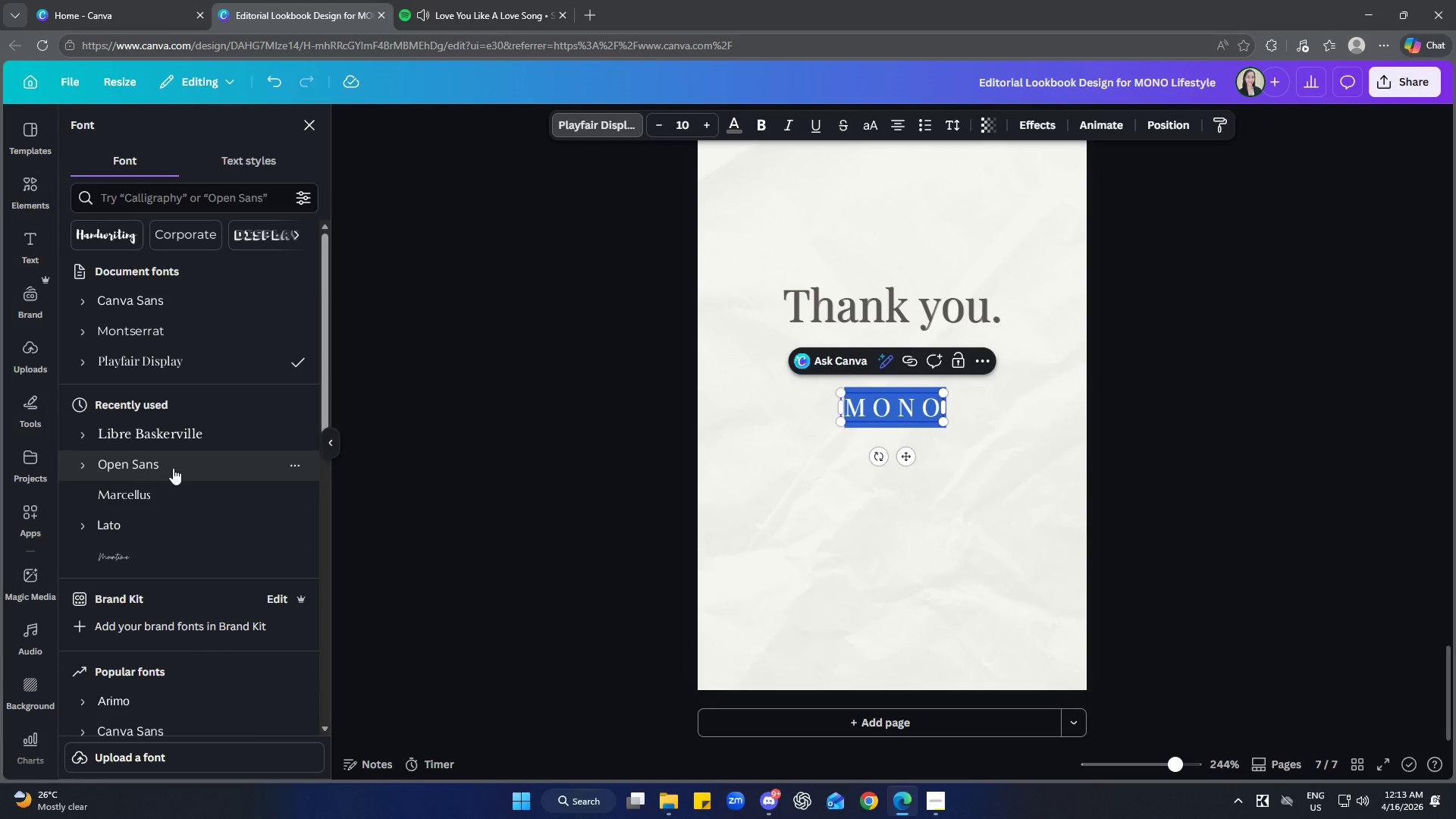 
left_click([163, 331])
 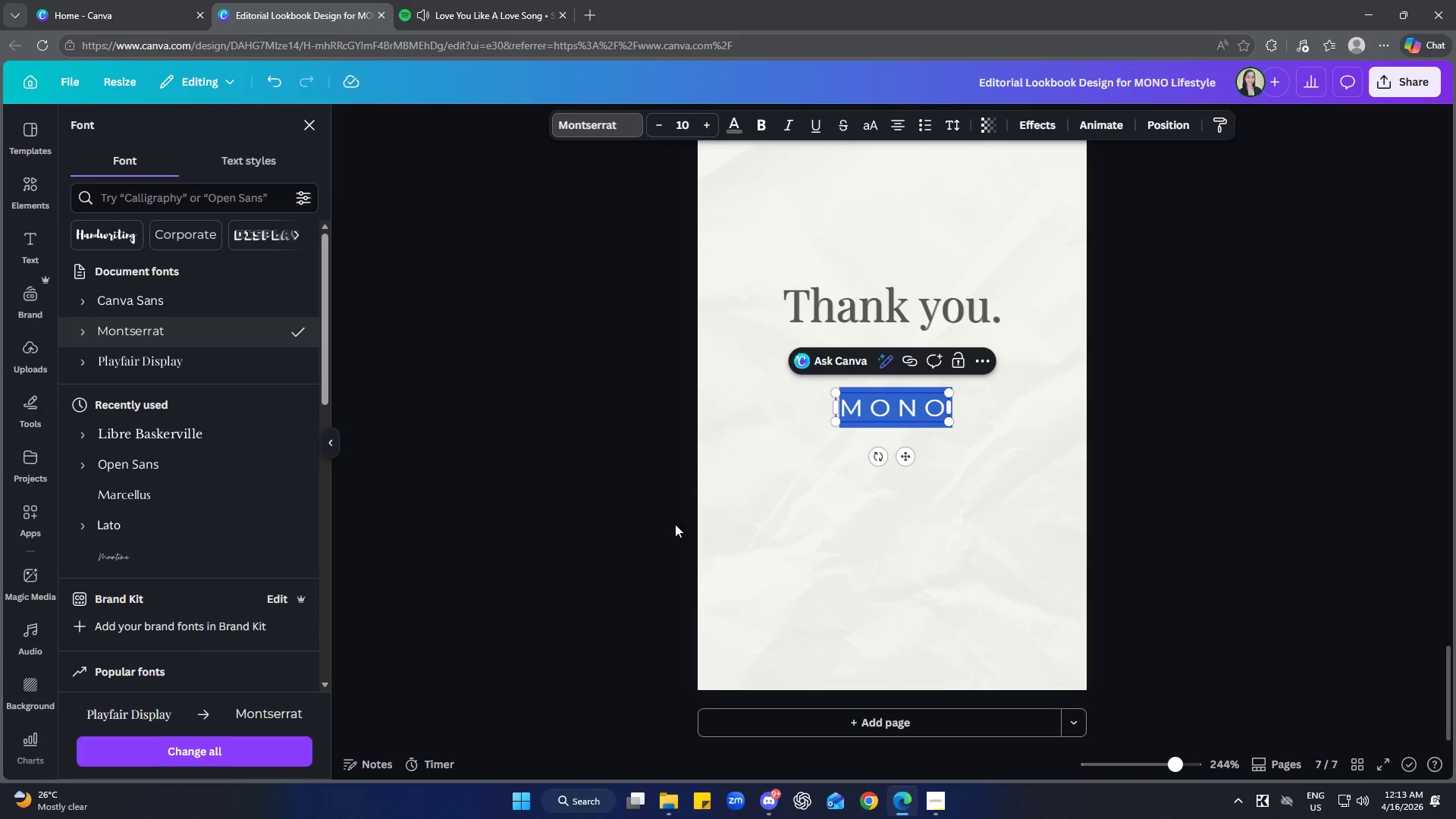 
left_click([998, 501])
 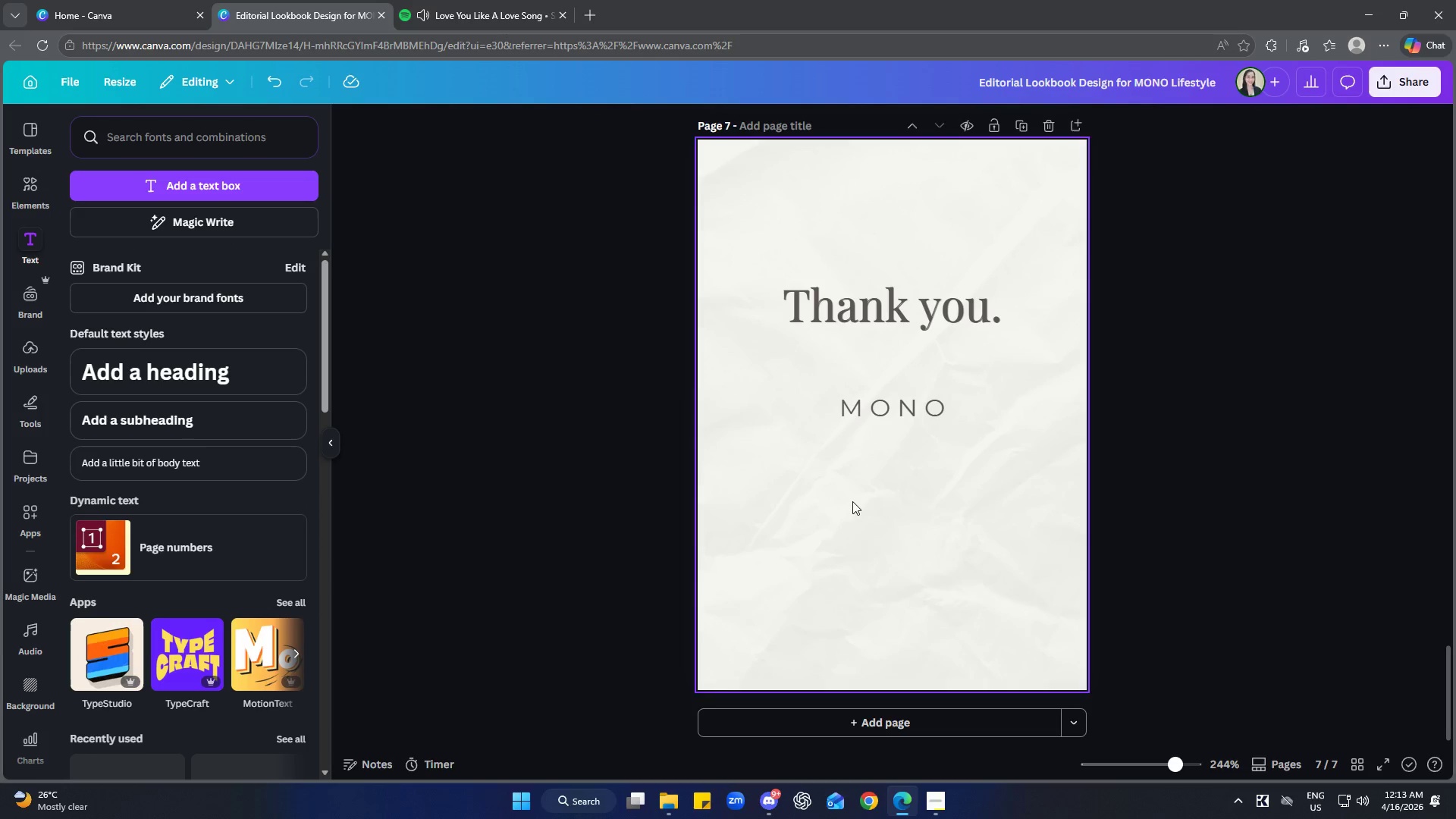 
left_click([24, 180])
 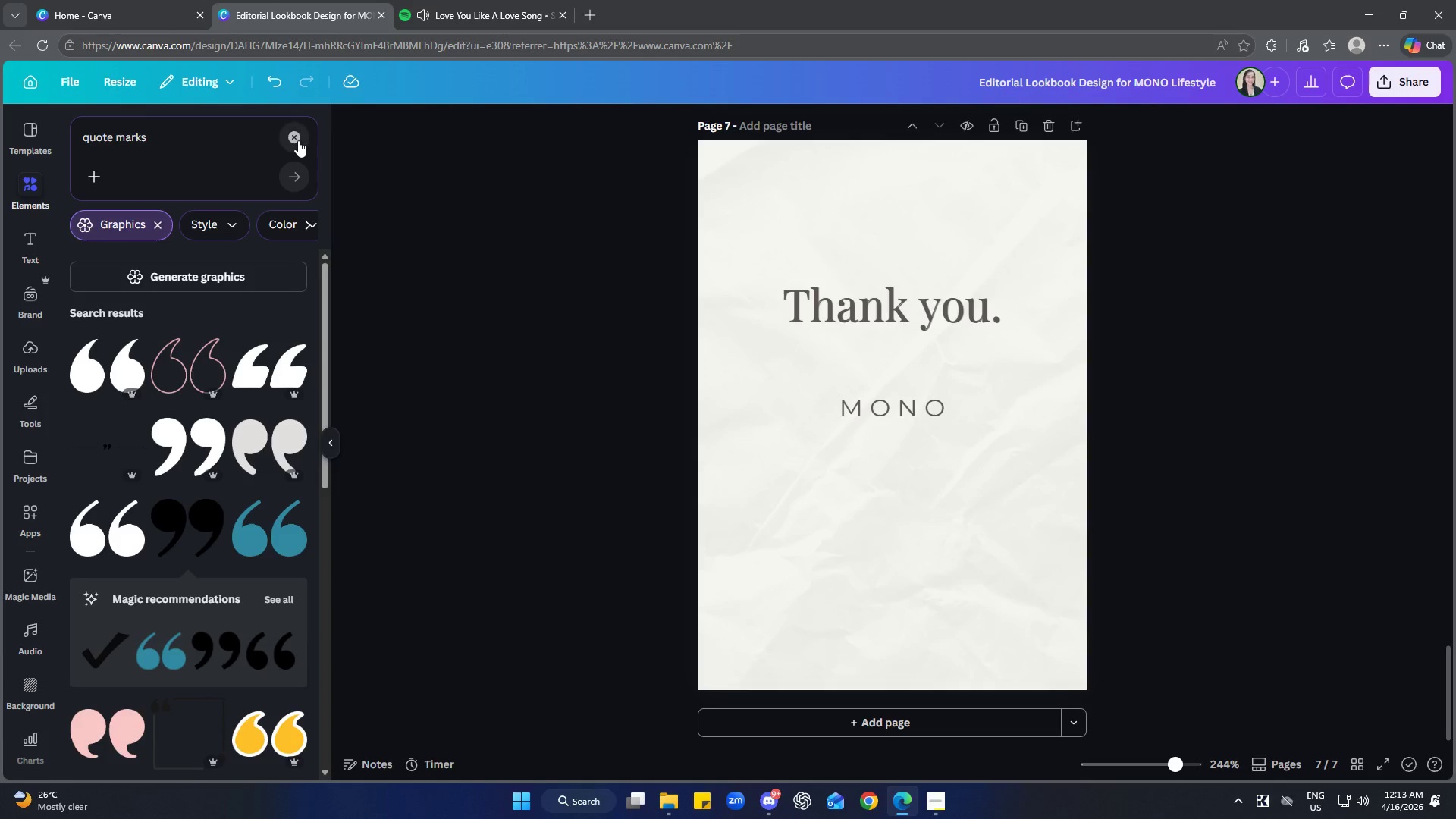 
double_click([228, 139])
 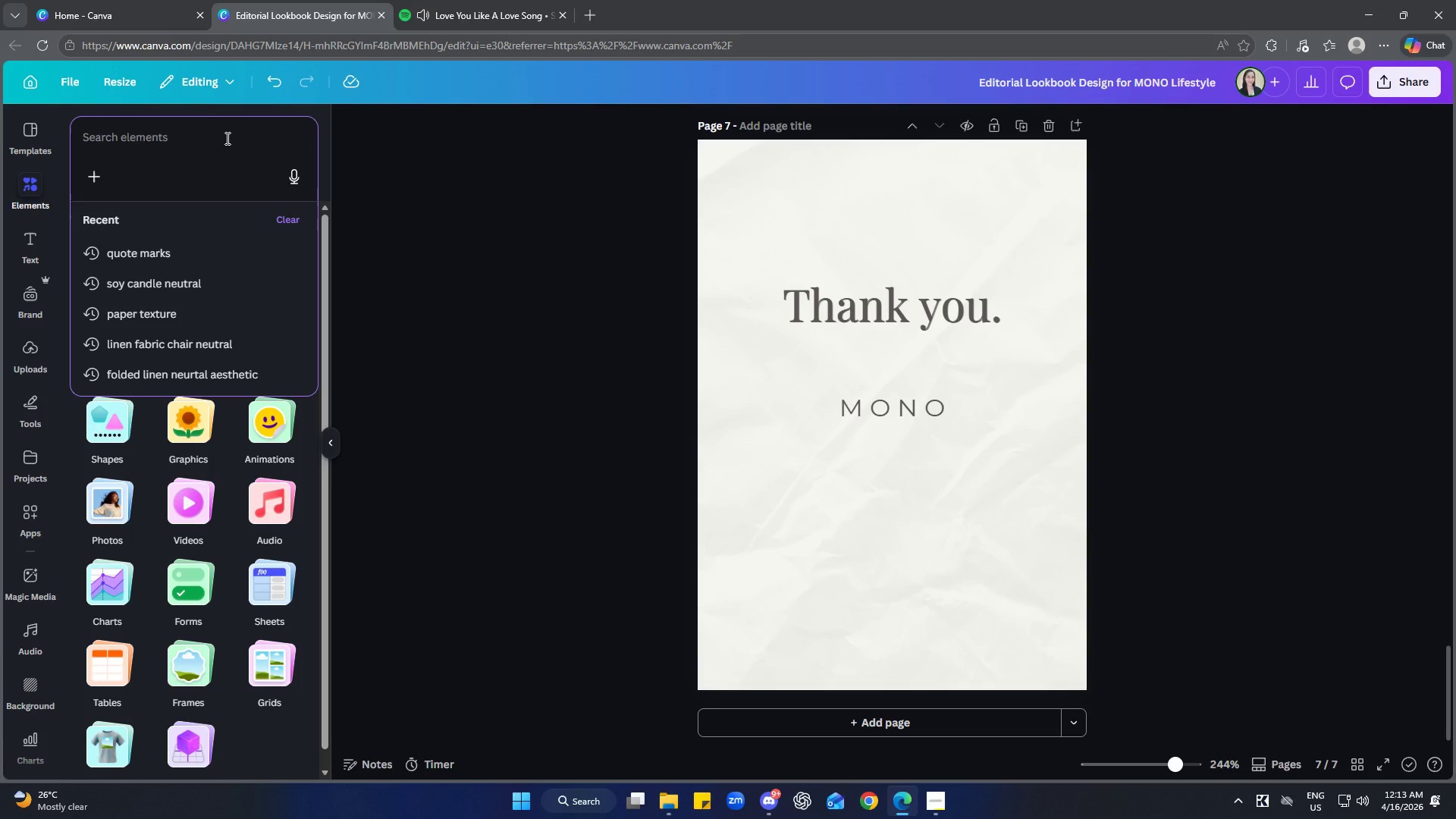 
type(internet icon)
 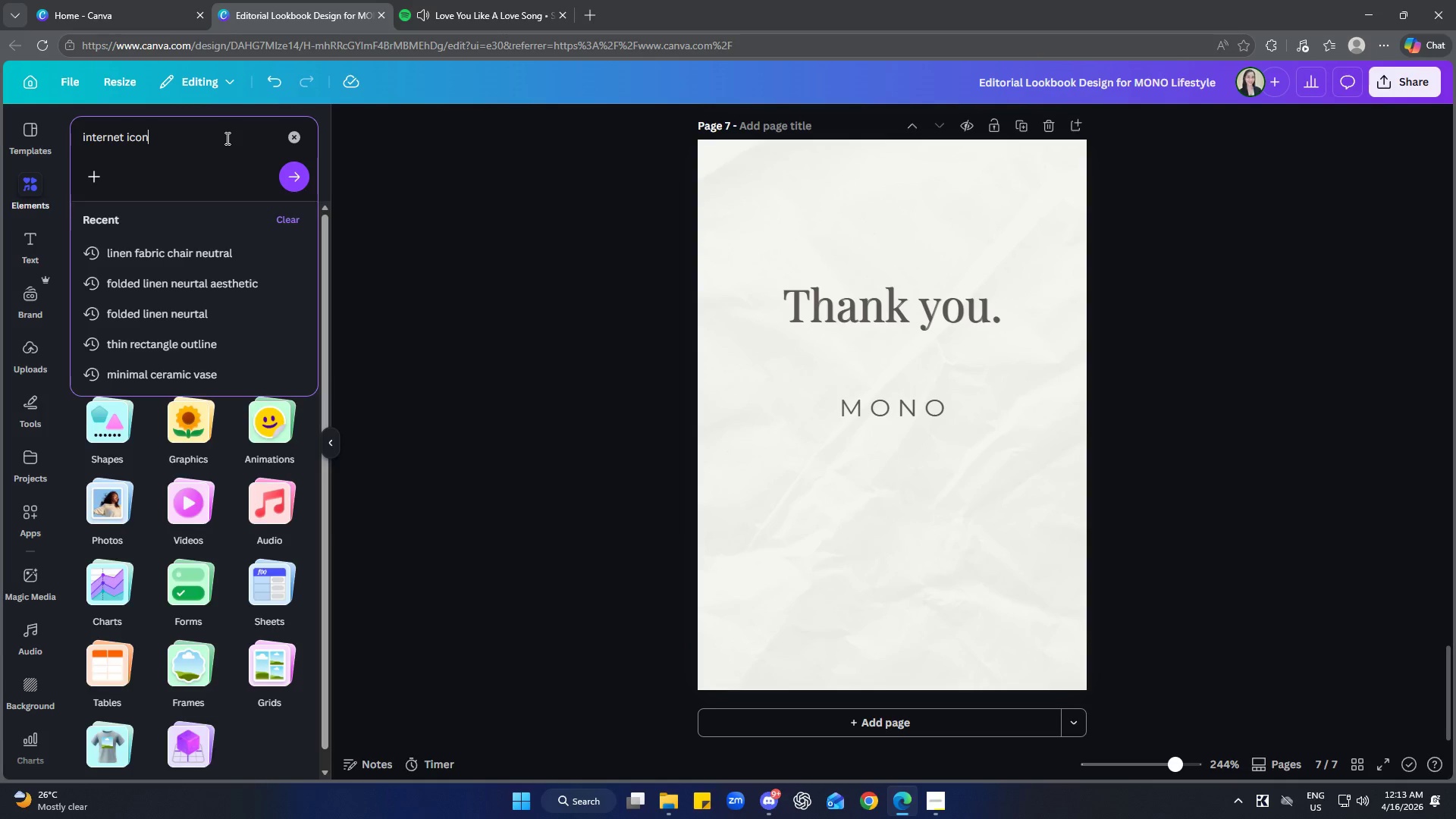 
key(Enter)
 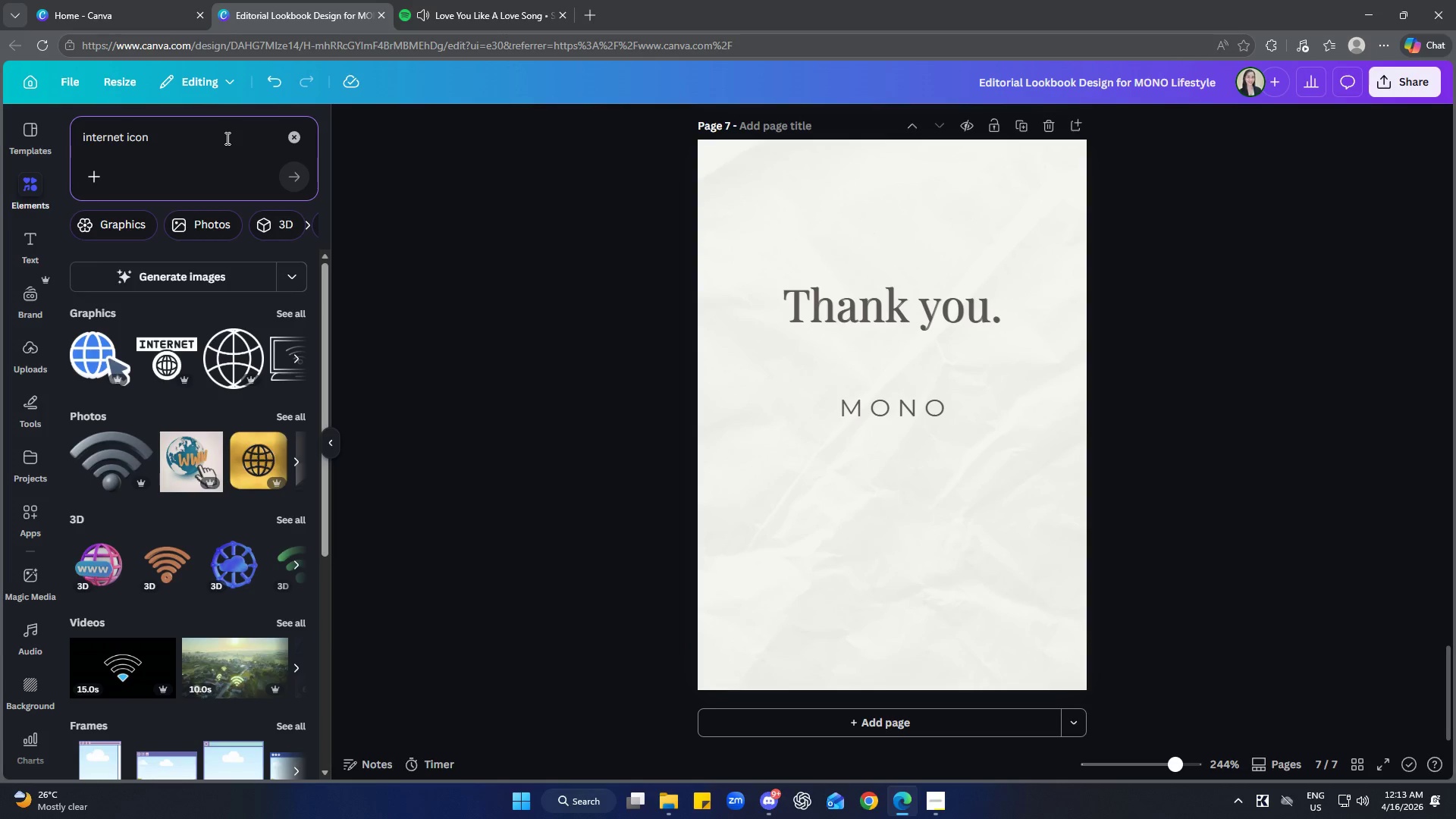 
wait(12.95)
 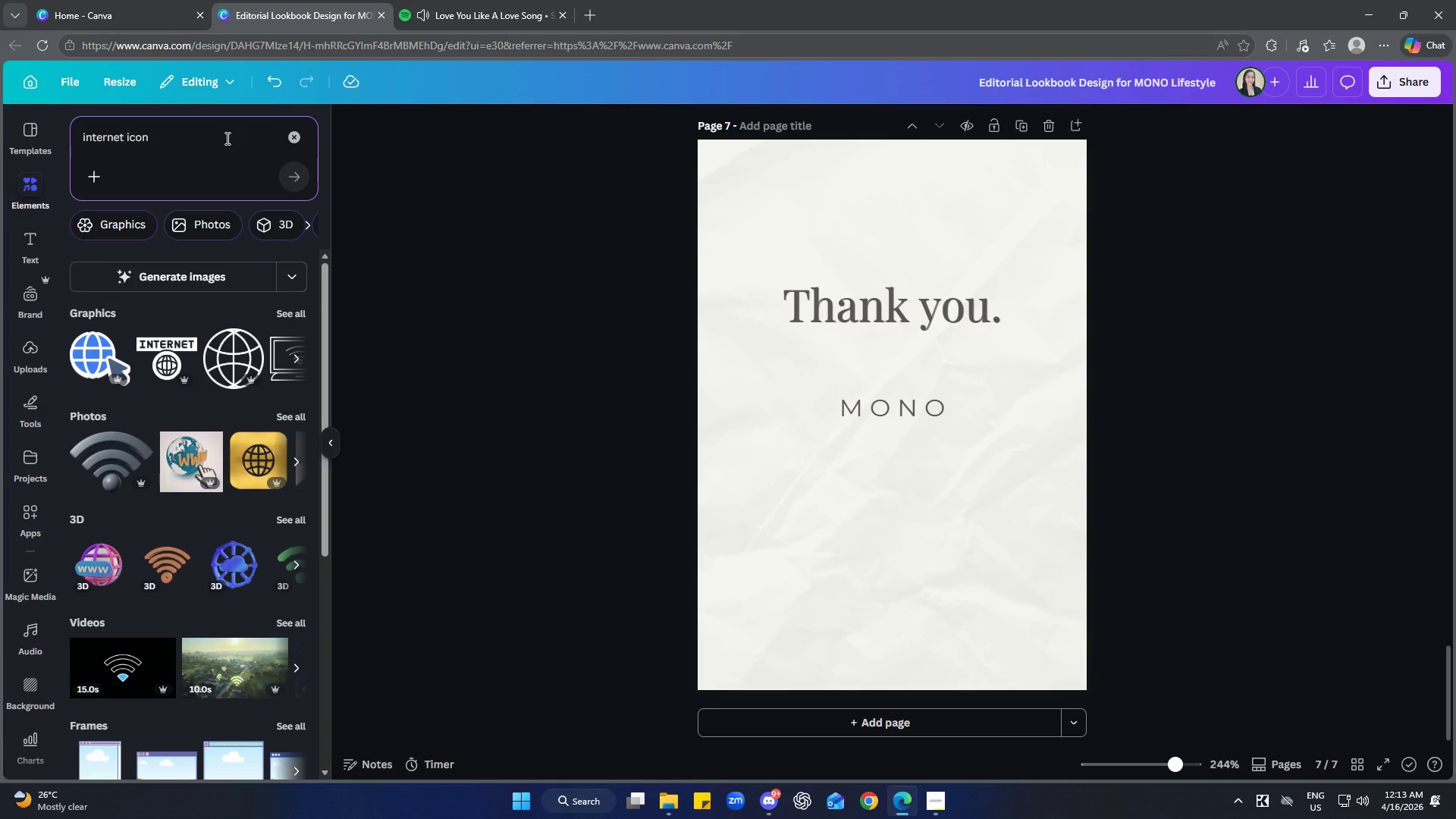 
left_click([225, 375])
 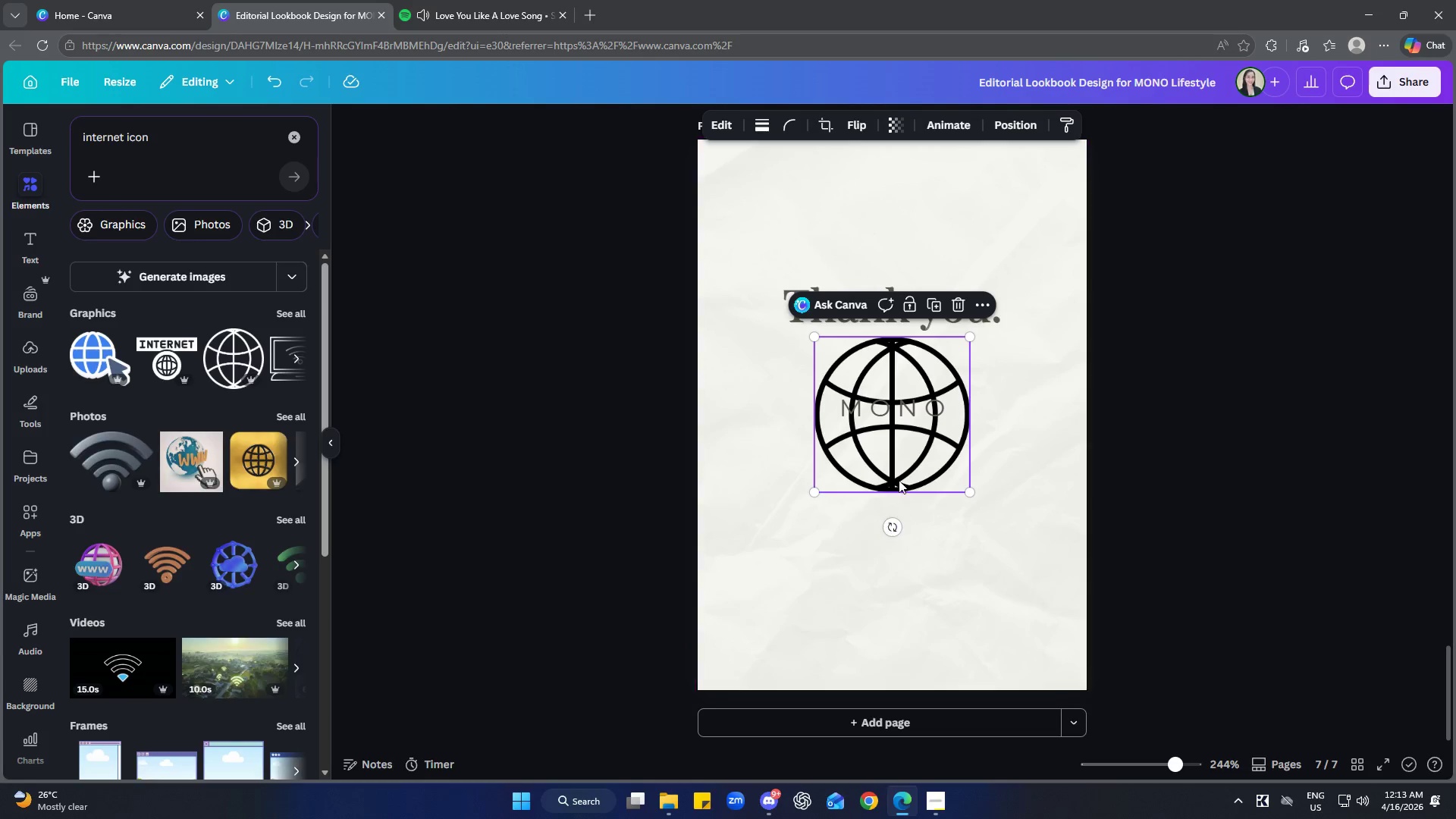 
left_click_drag(start_coordinate=[896, 466], to_coordinate=[829, 538])
 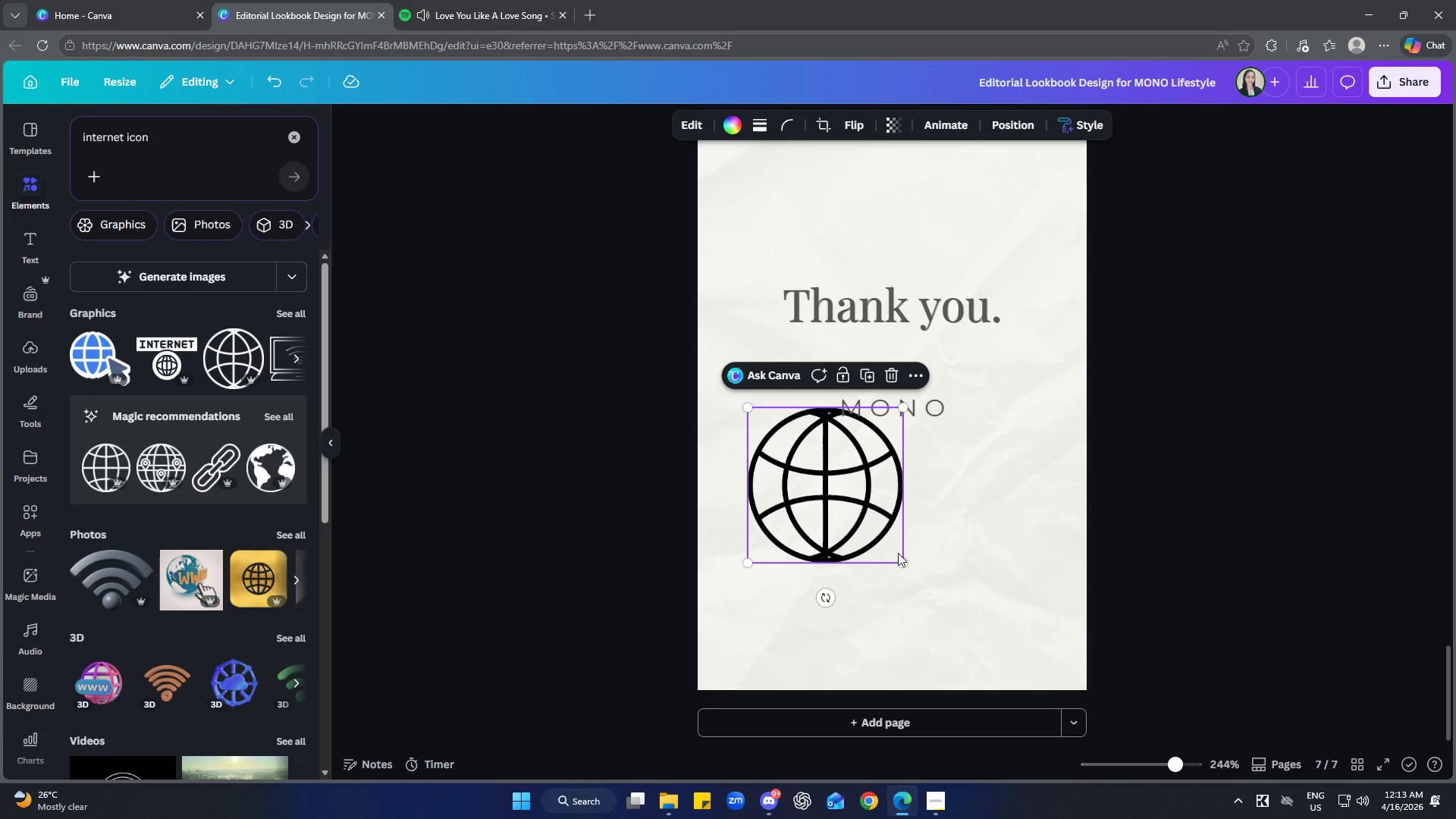 
left_click_drag(start_coordinate=[906, 557], to_coordinate=[818, 451])
 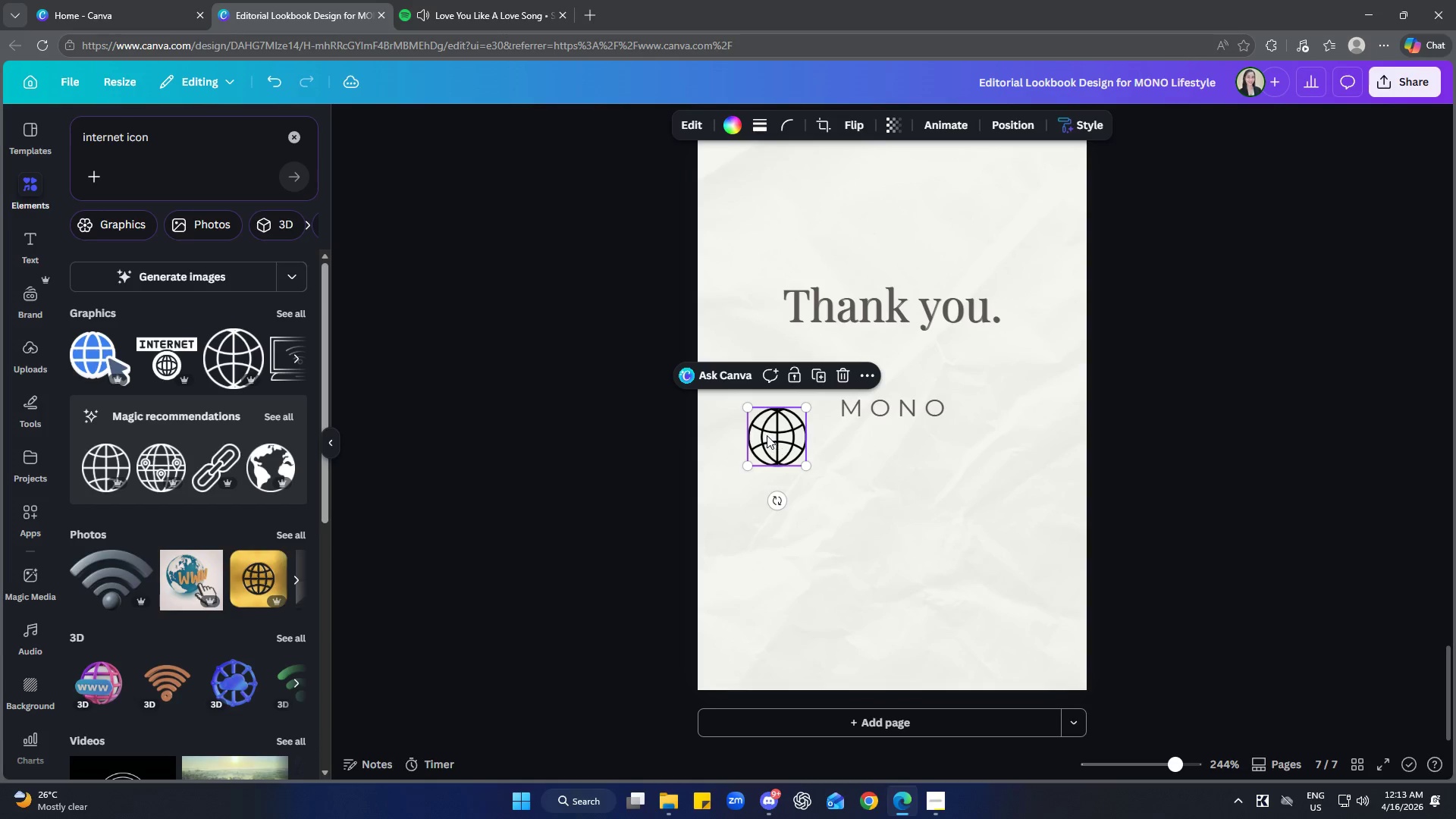 
left_click_drag(start_coordinate=[768, 435], to_coordinate=[789, 473])
 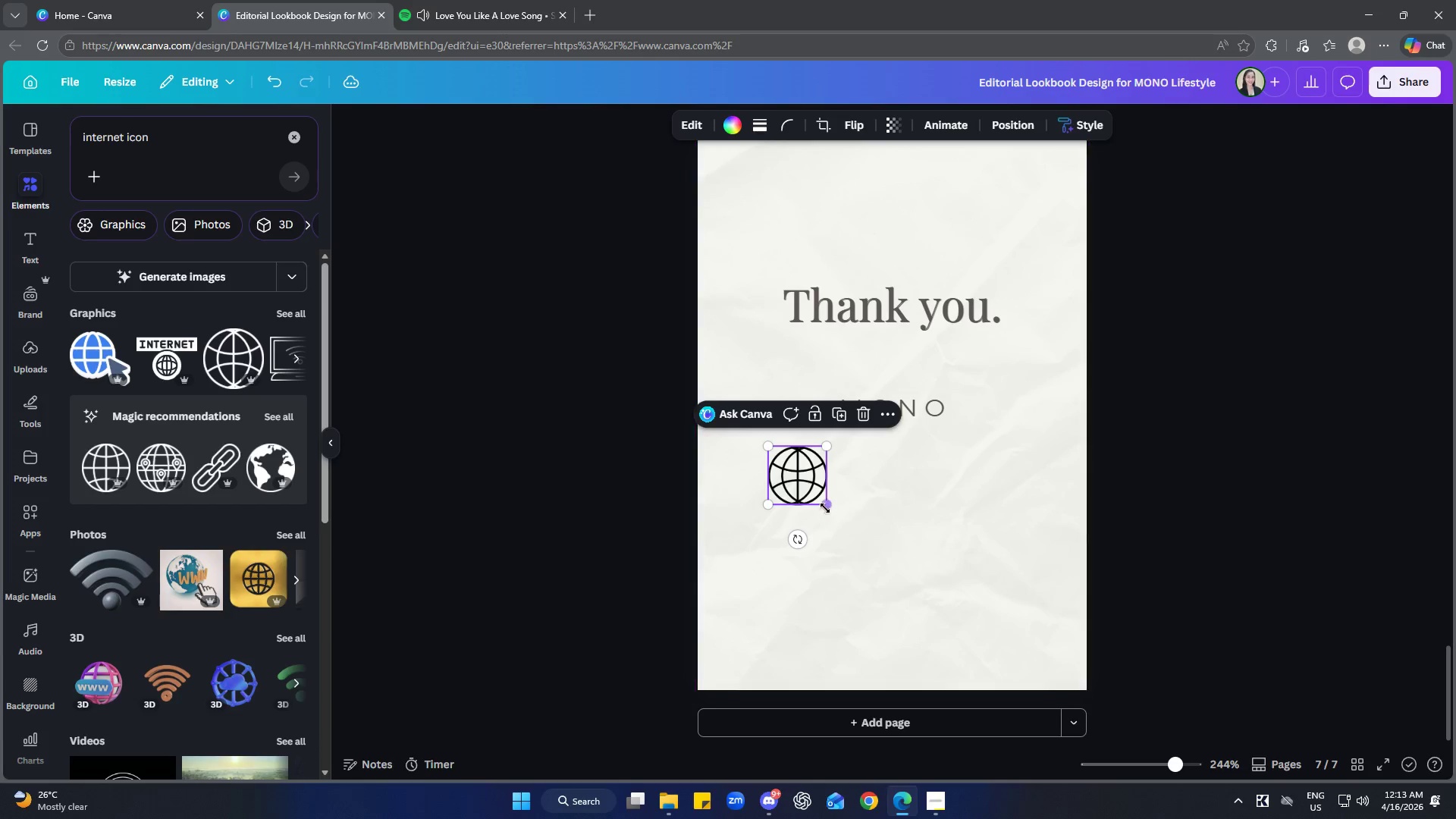 
left_click_drag(start_coordinate=[825, 508], to_coordinate=[807, 482])
 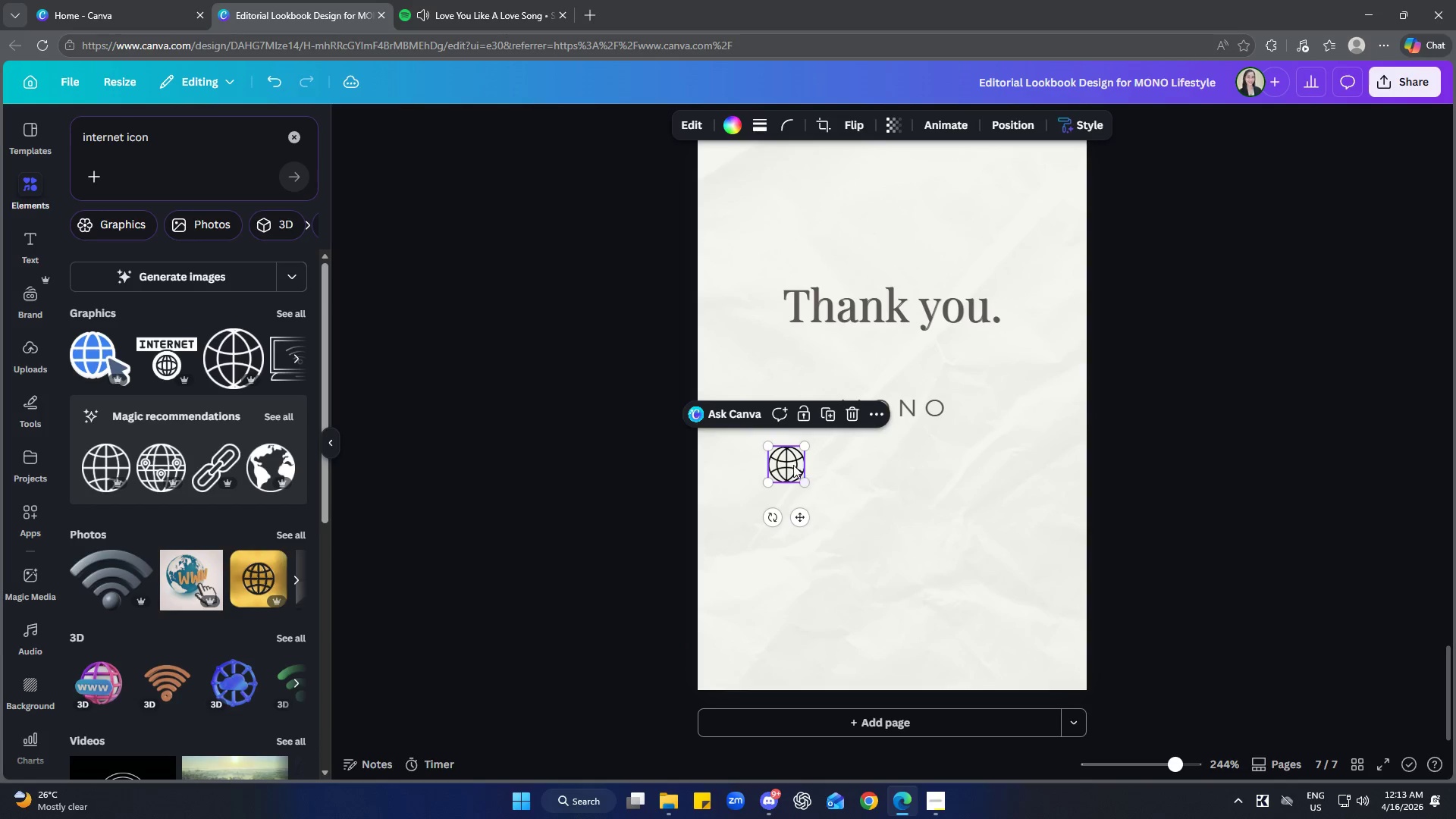 
left_click_drag(start_coordinate=[793, 465], to_coordinate=[809, 464])
 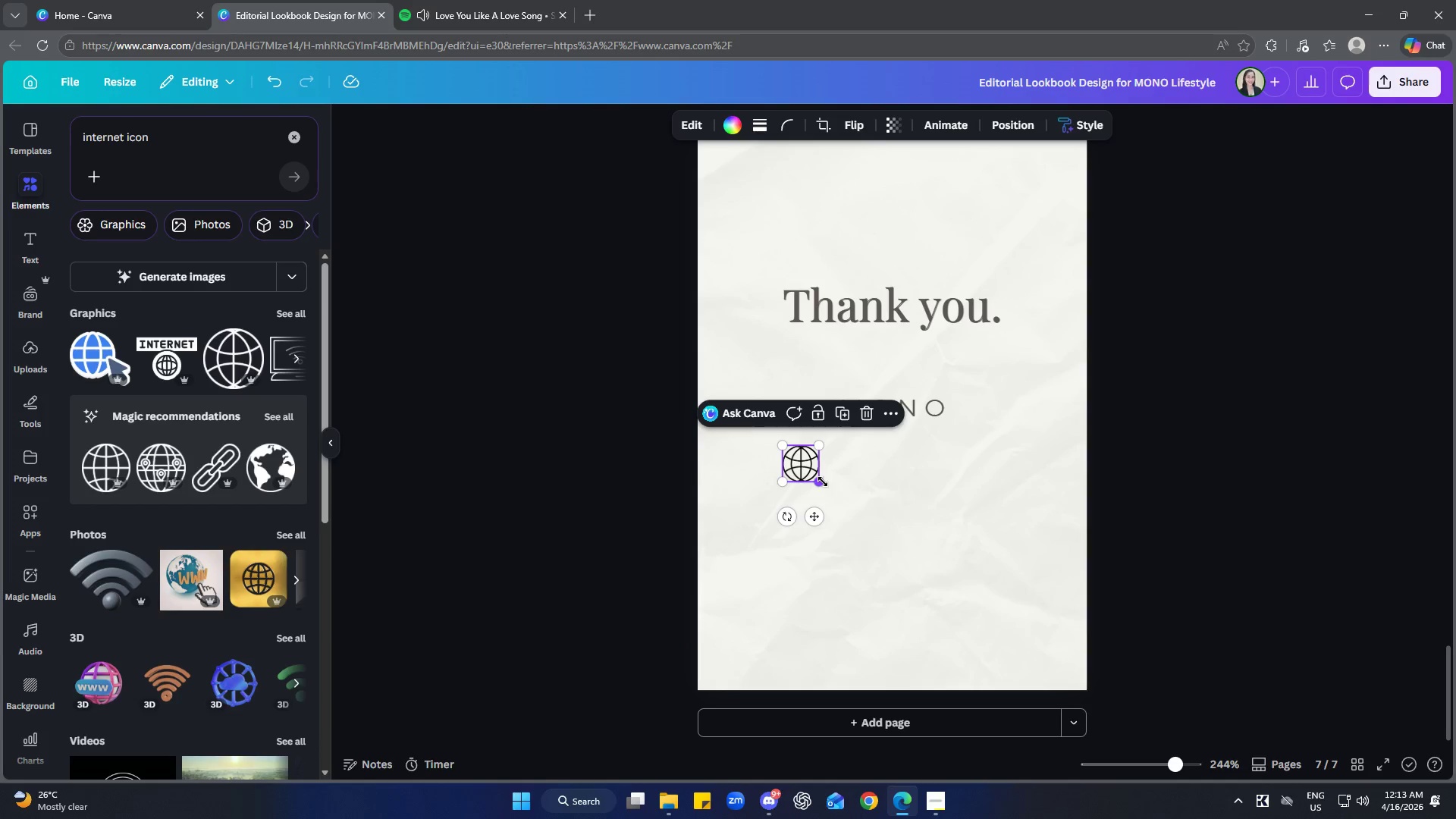 
left_click_drag(start_coordinate=[820, 483], to_coordinate=[806, 468])
 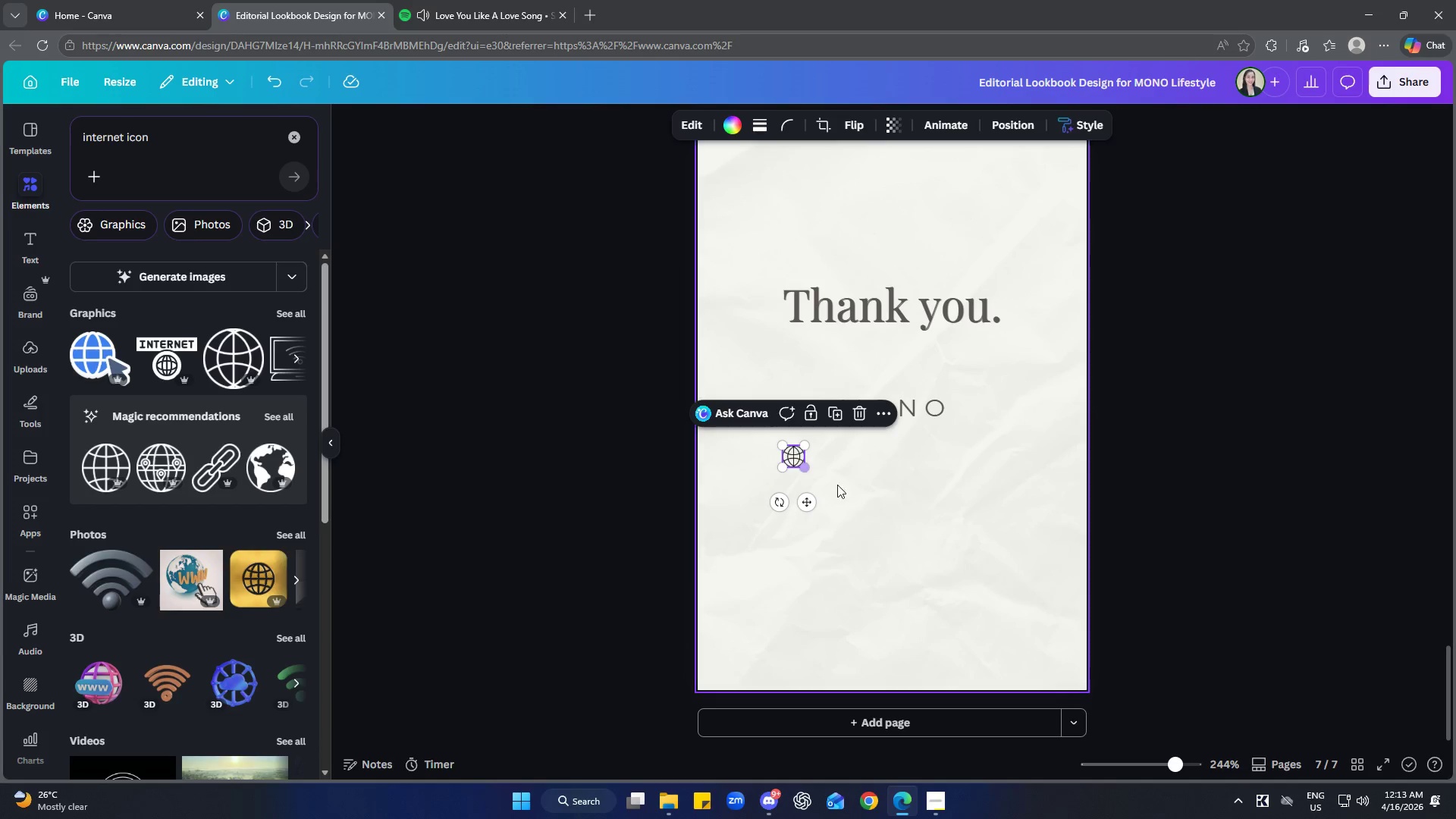 
left_click([847, 490])
 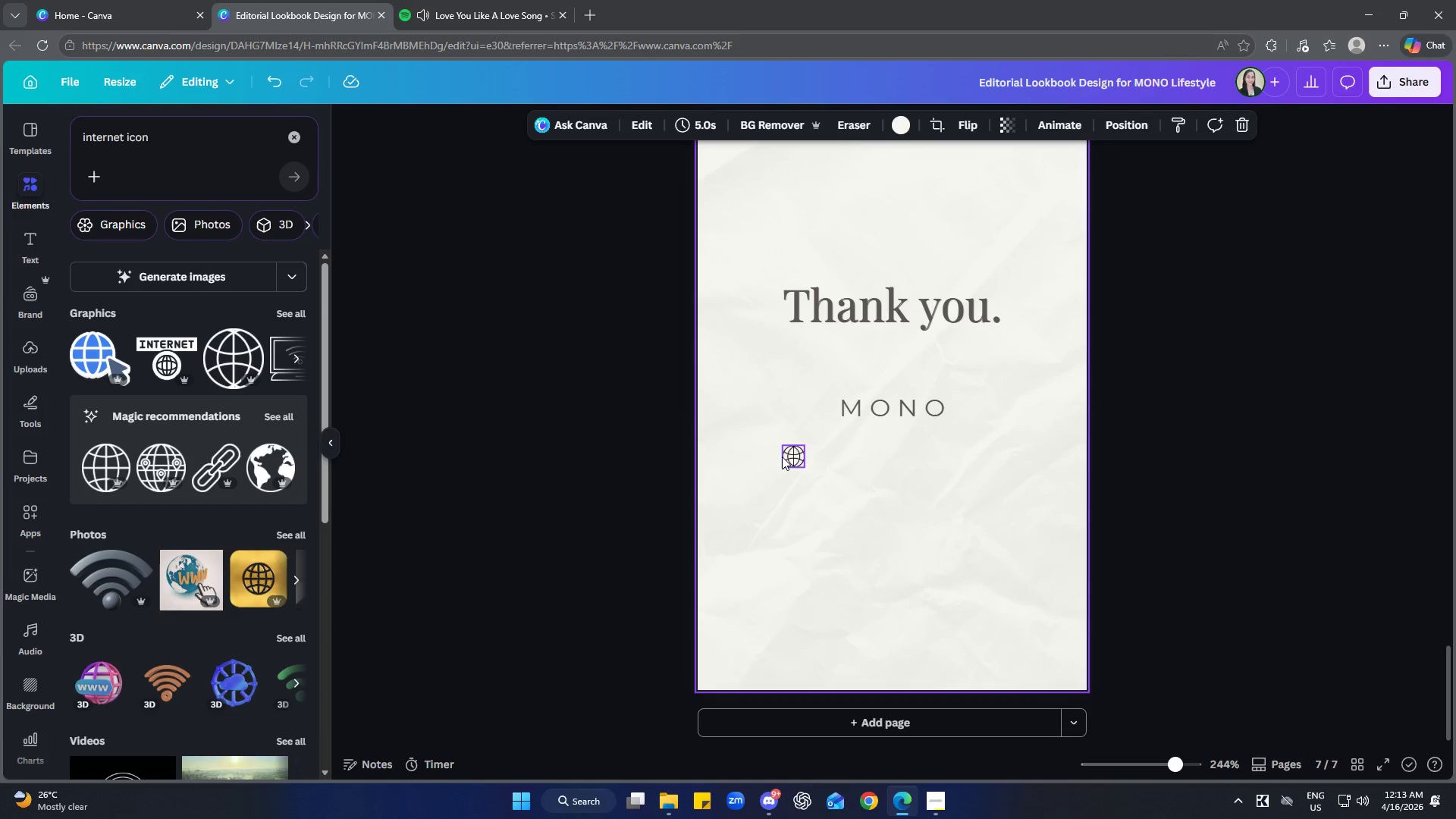 
left_click([790, 455])
 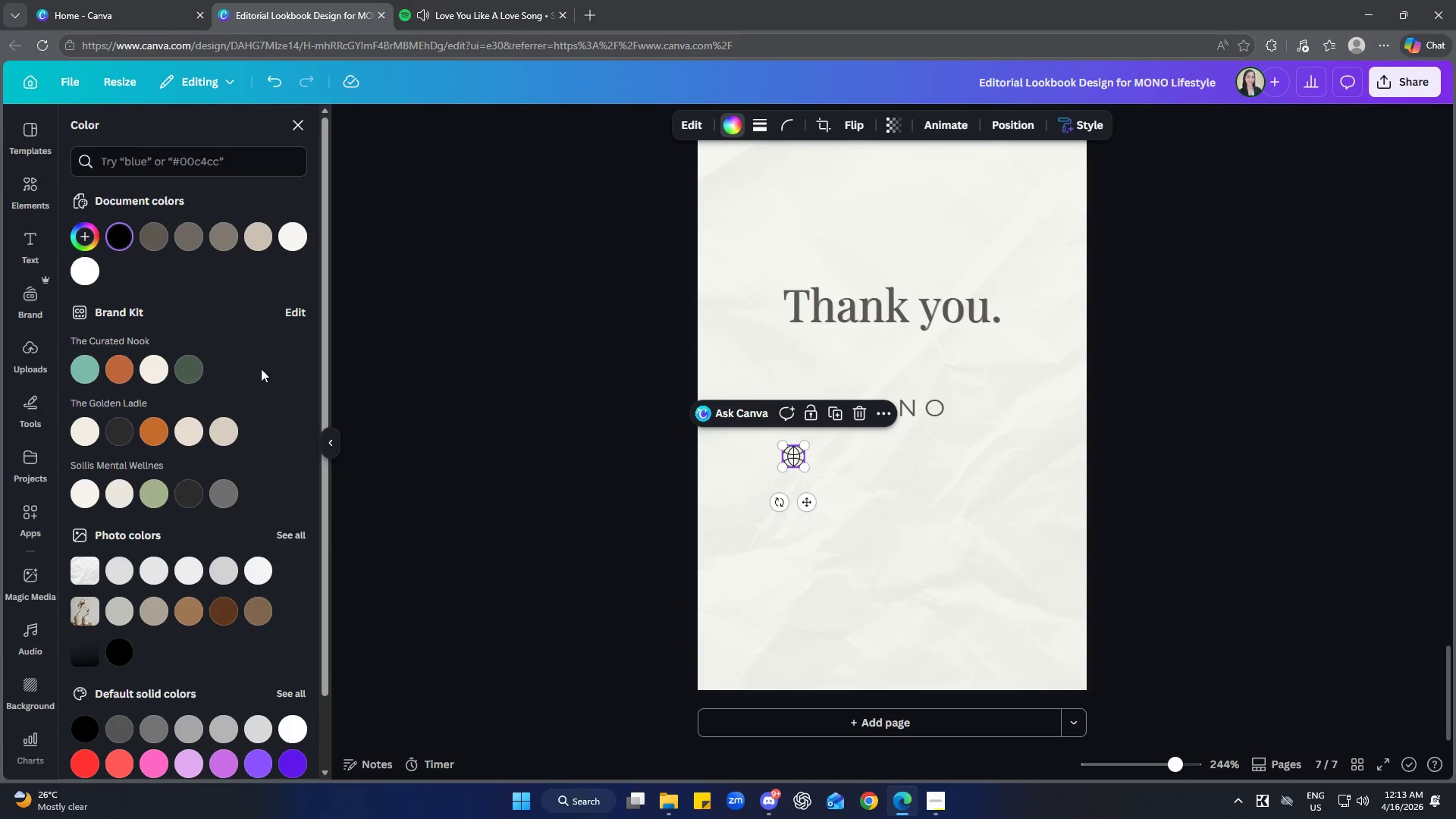 
left_click([155, 240])
 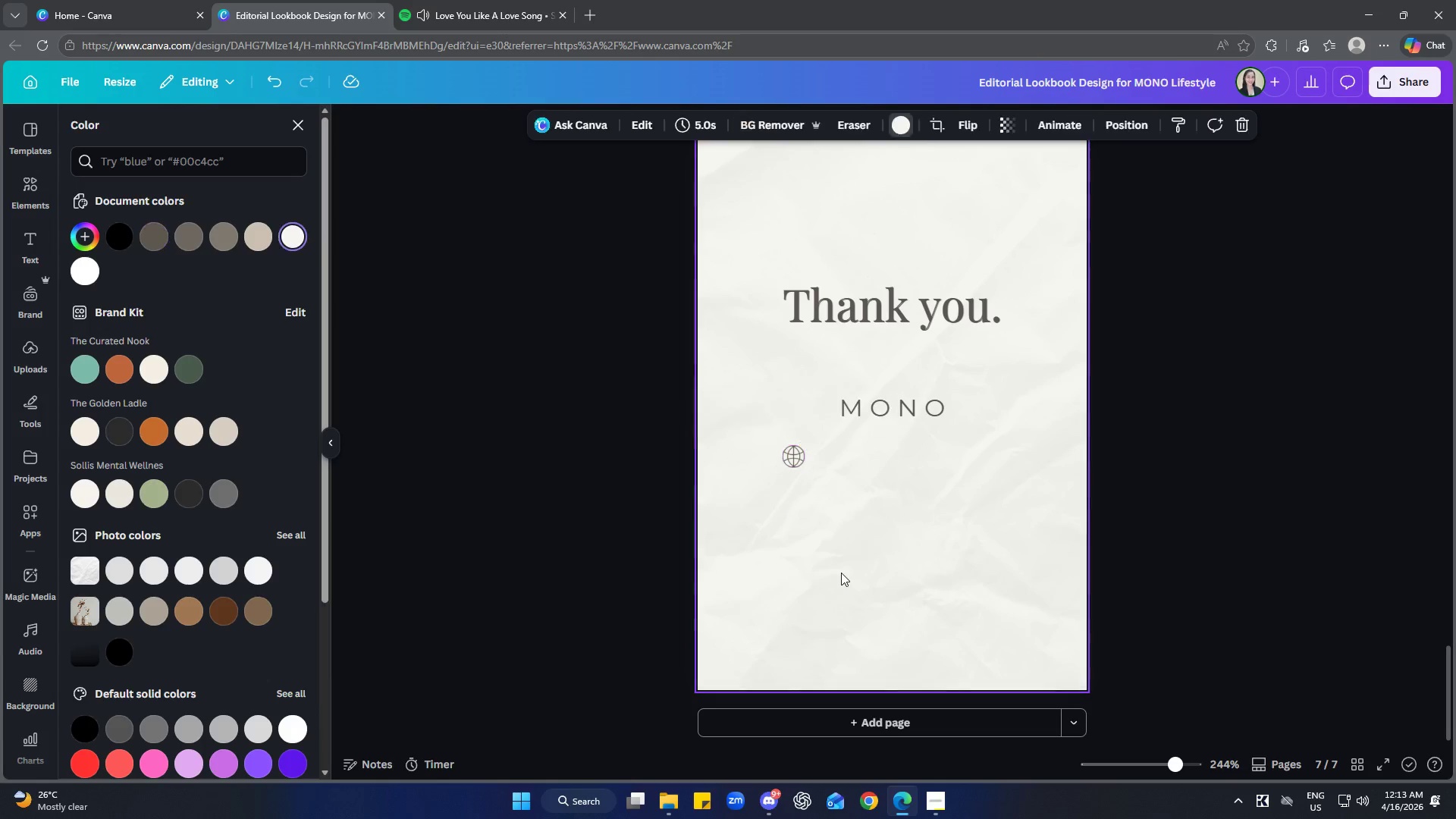 
double_click([841, 572])
 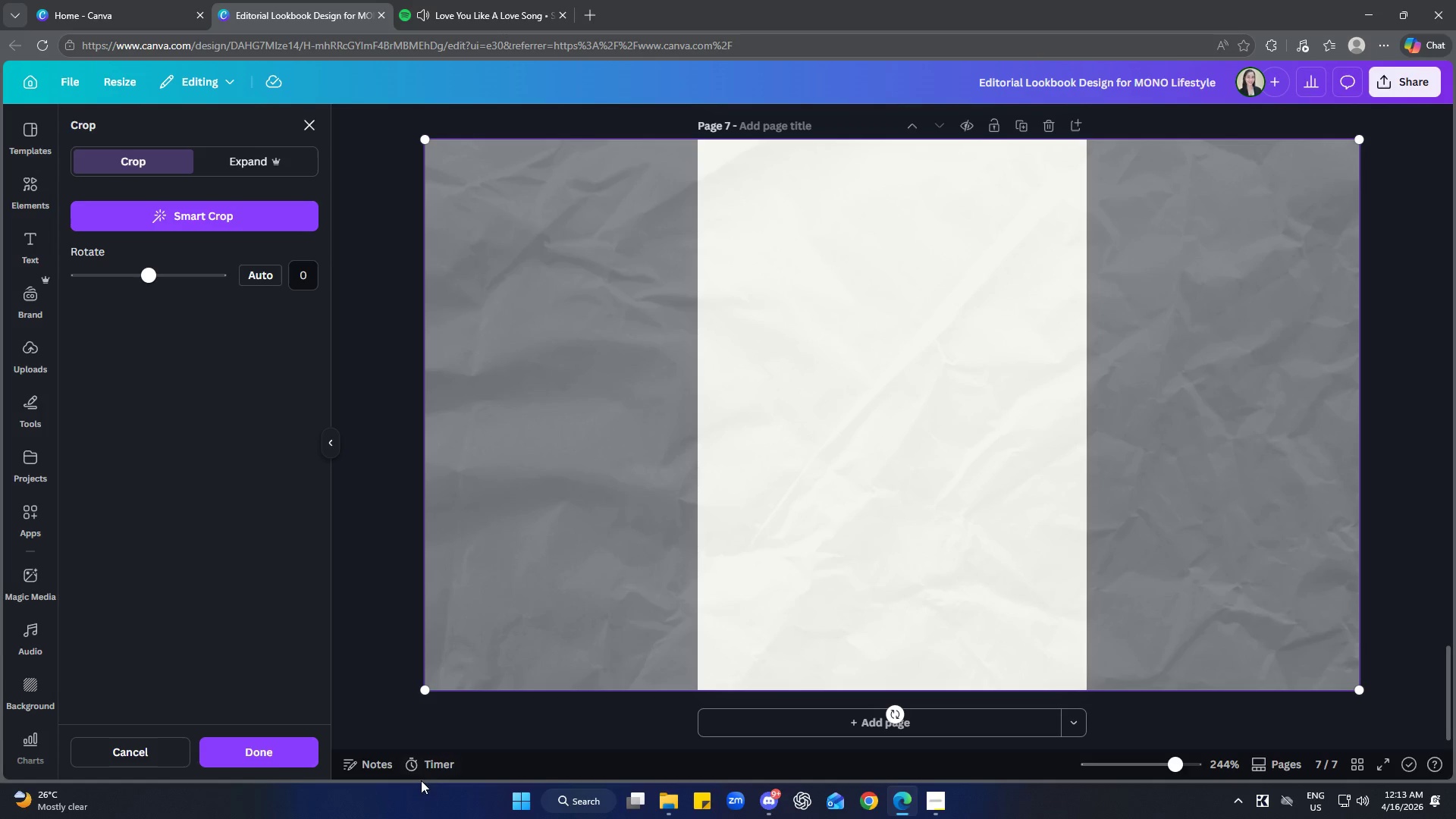 
left_click([268, 760])
 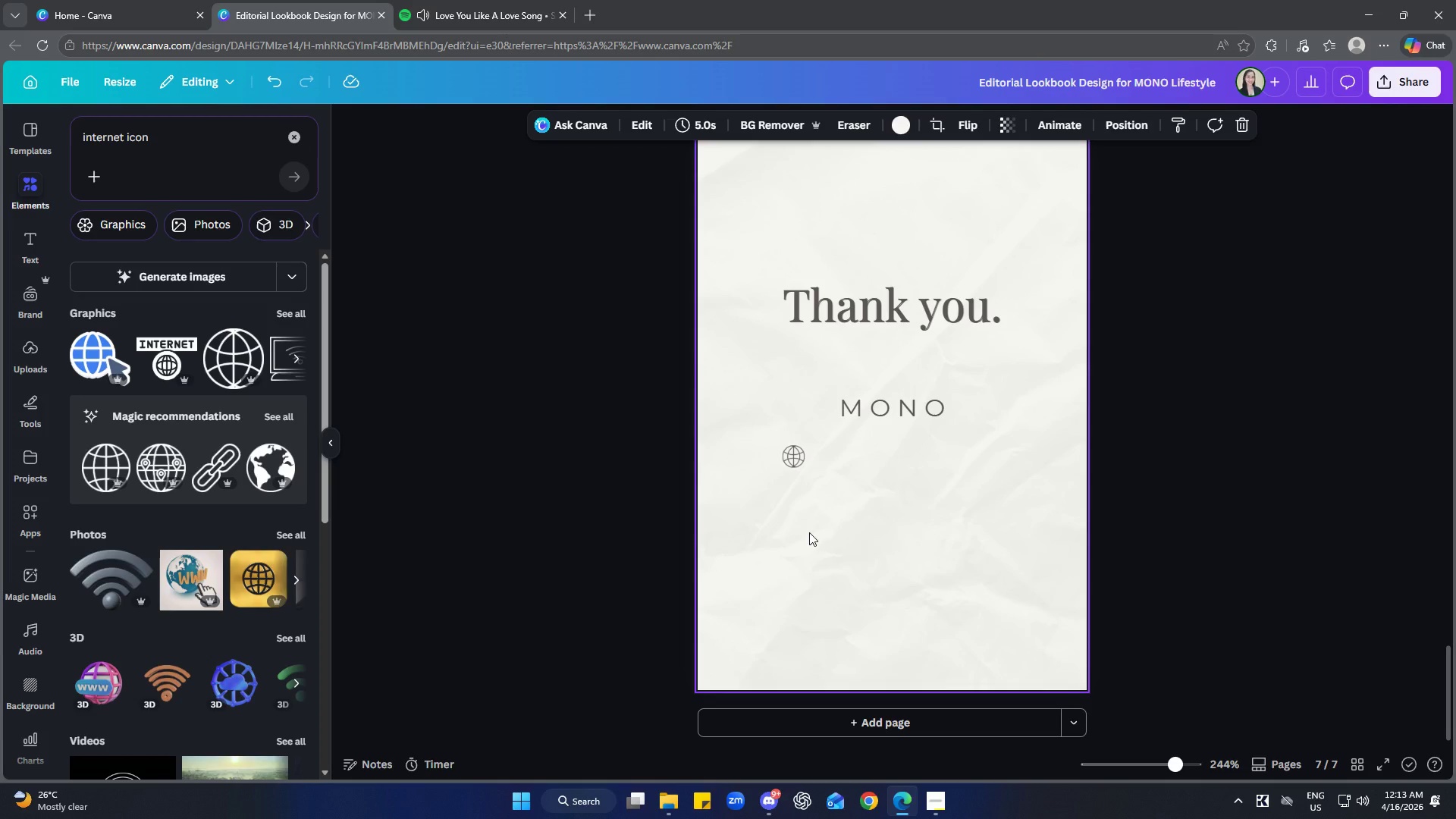 
mouse_move([803, 475])
 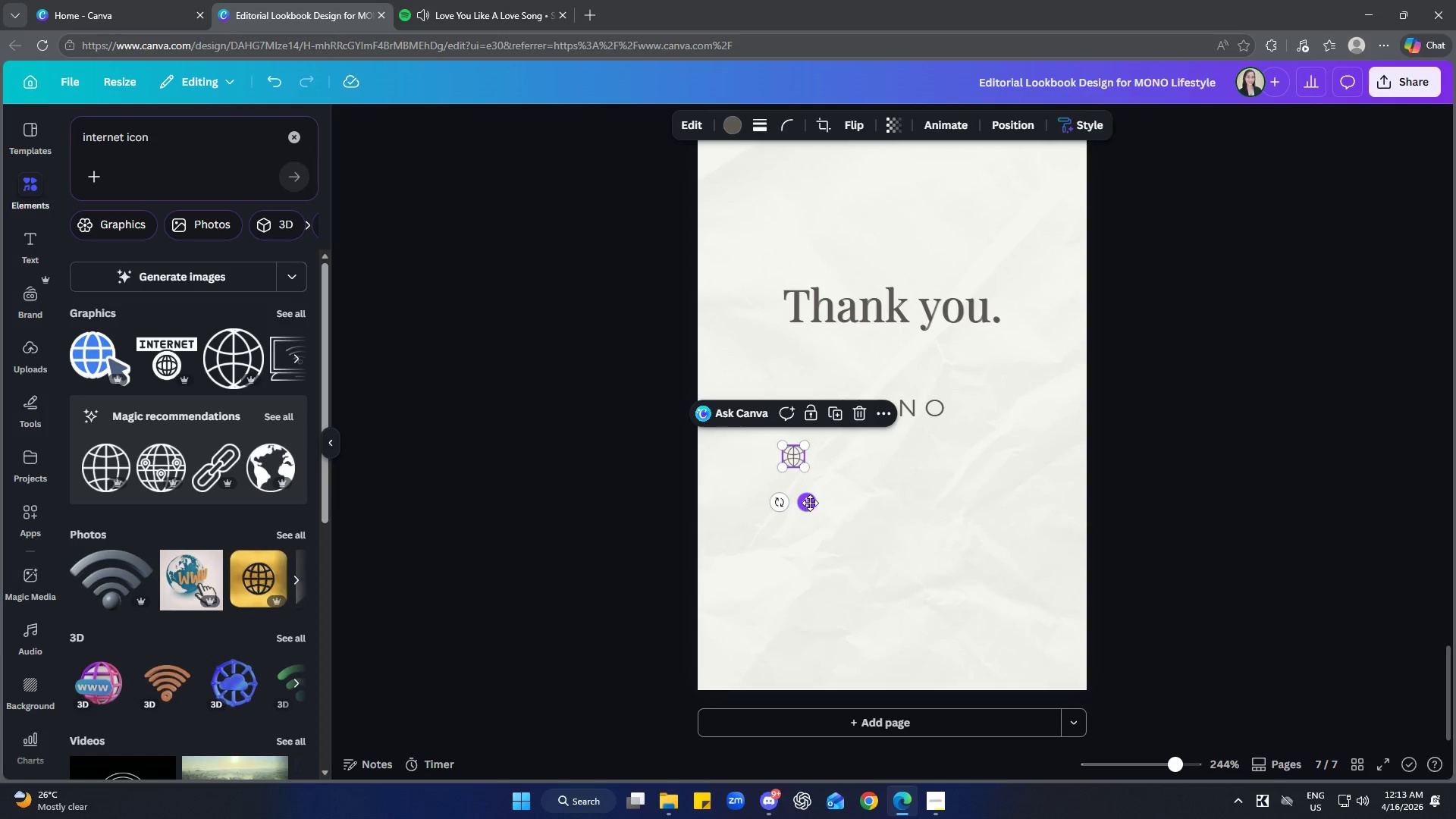 
left_click_drag(start_coordinate=[810, 503], to_coordinate=[809, 510])
 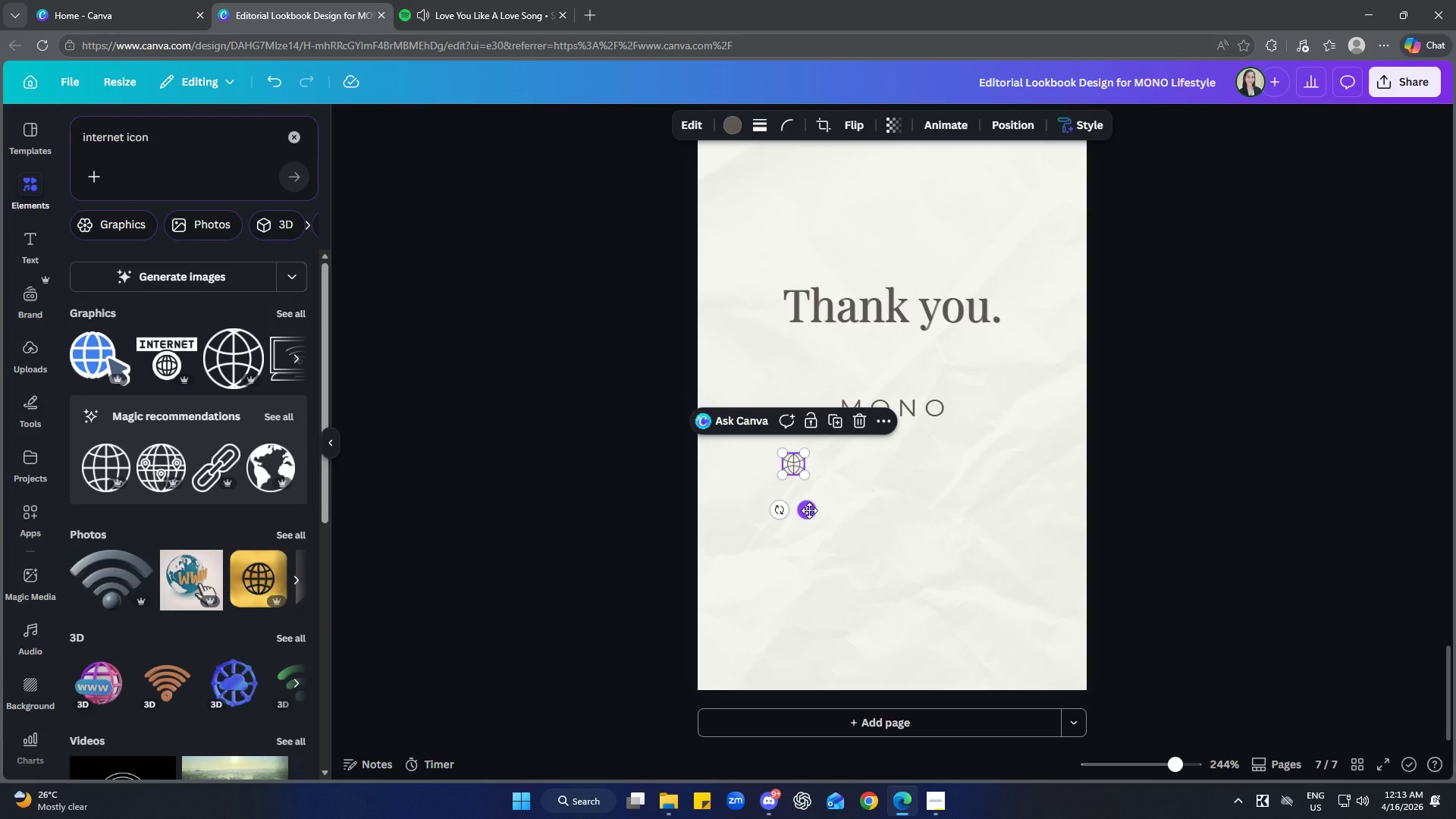 
left_click_drag(start_coordinate=[809, 510], to_coordinate=[811, 522])
 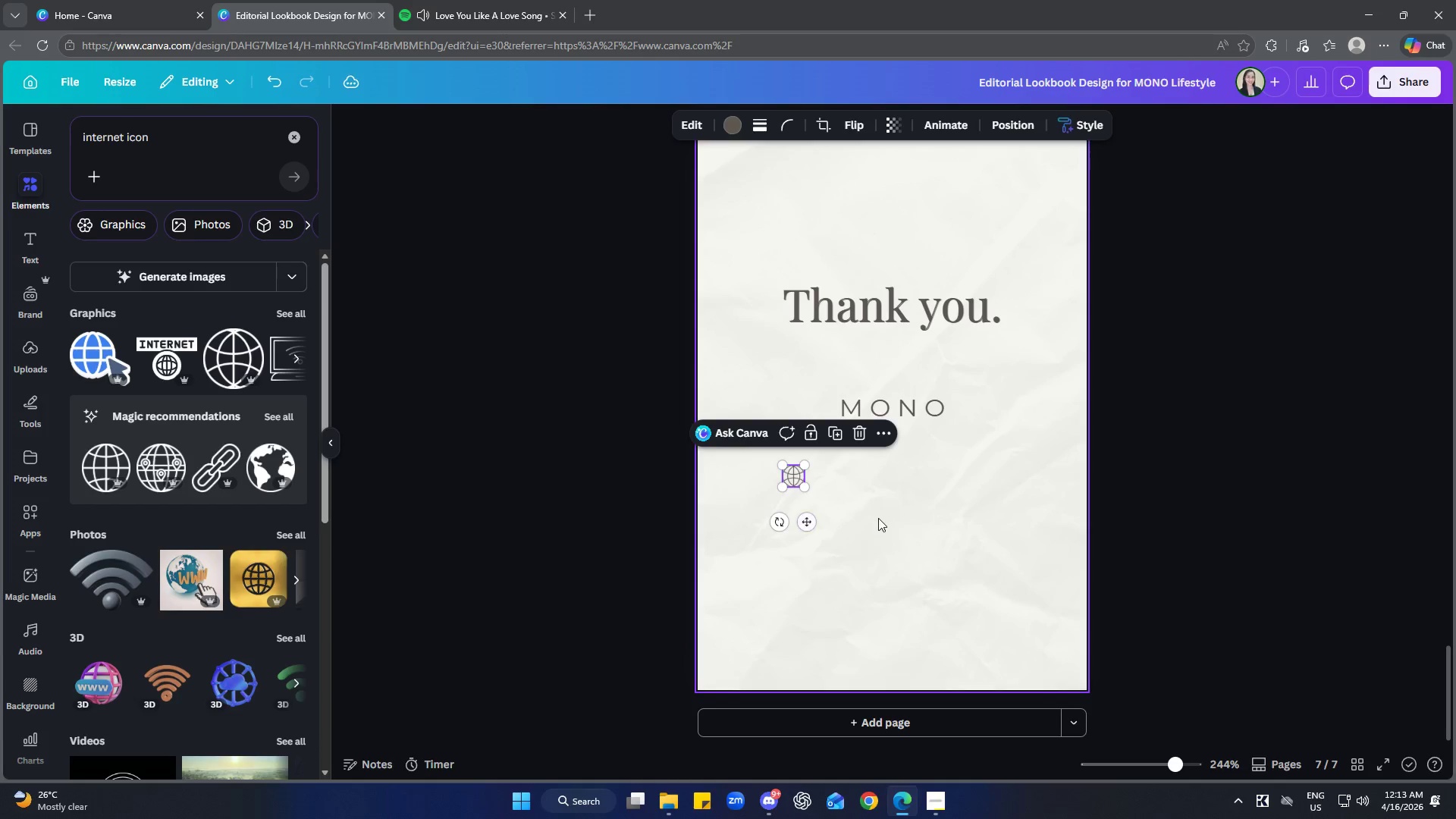 
left_click([878, 518])
 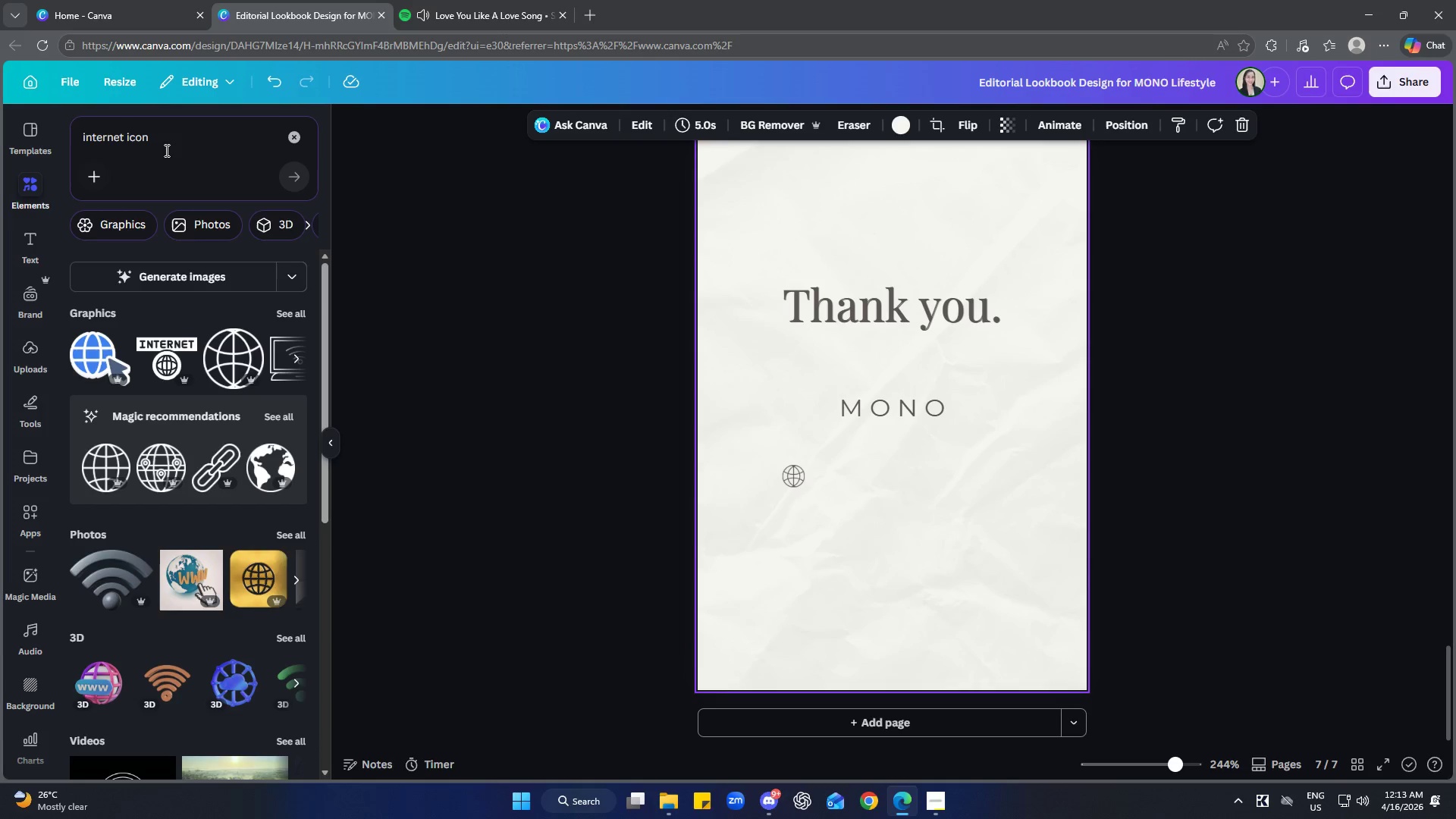 
left_click([292, 131])
 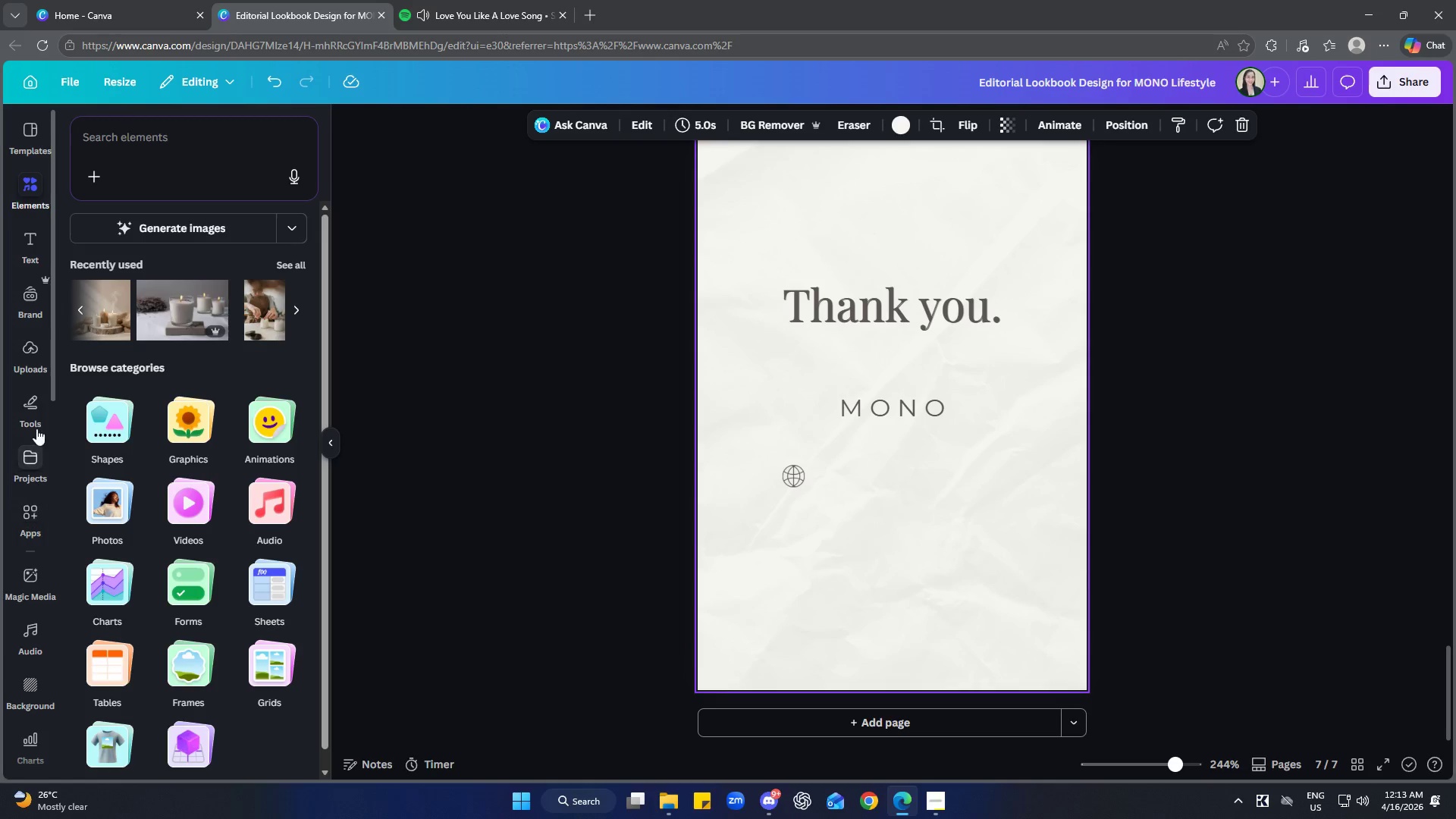 
left_click([35, 260])
 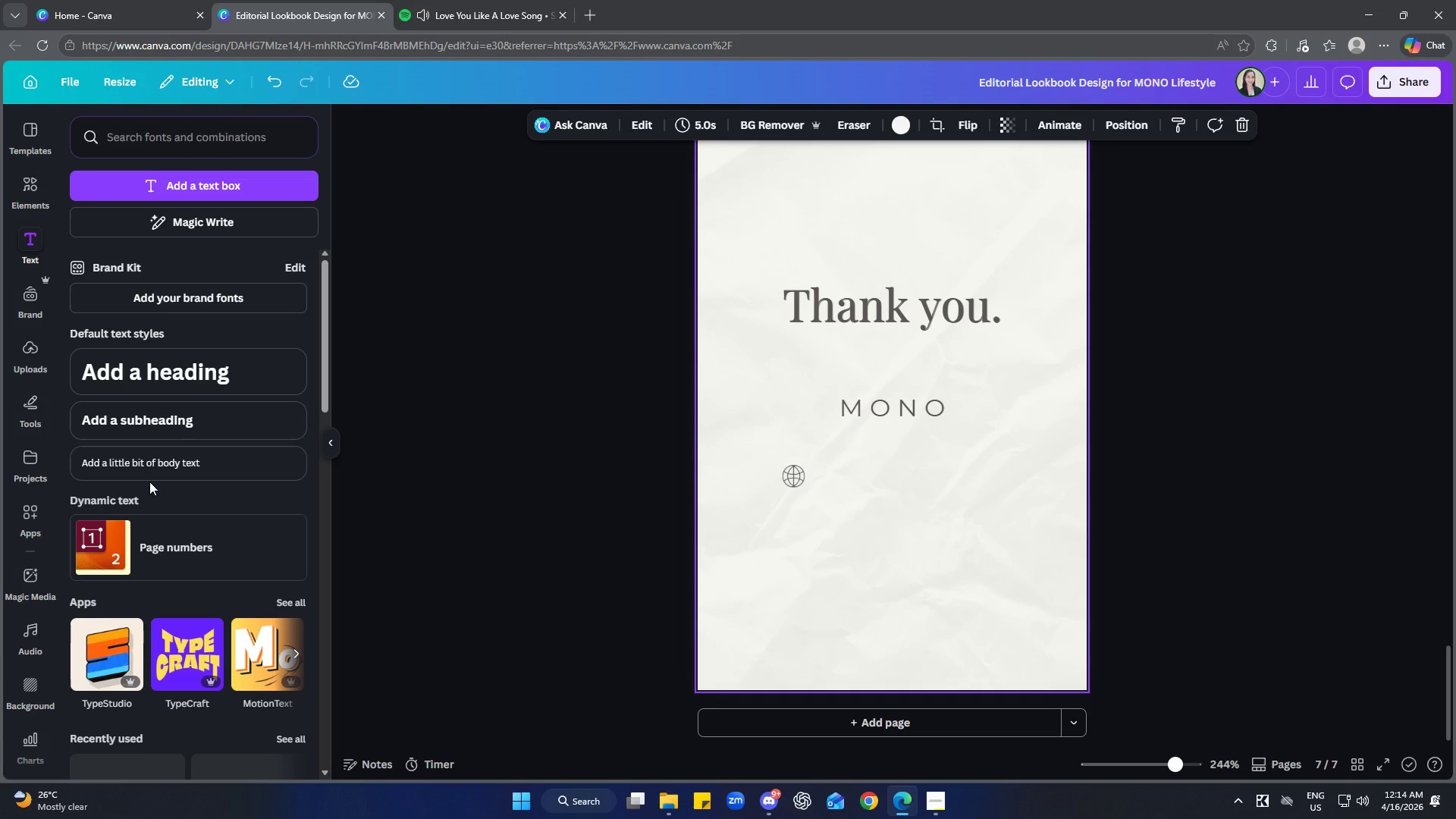 
left_click([165, 468])
 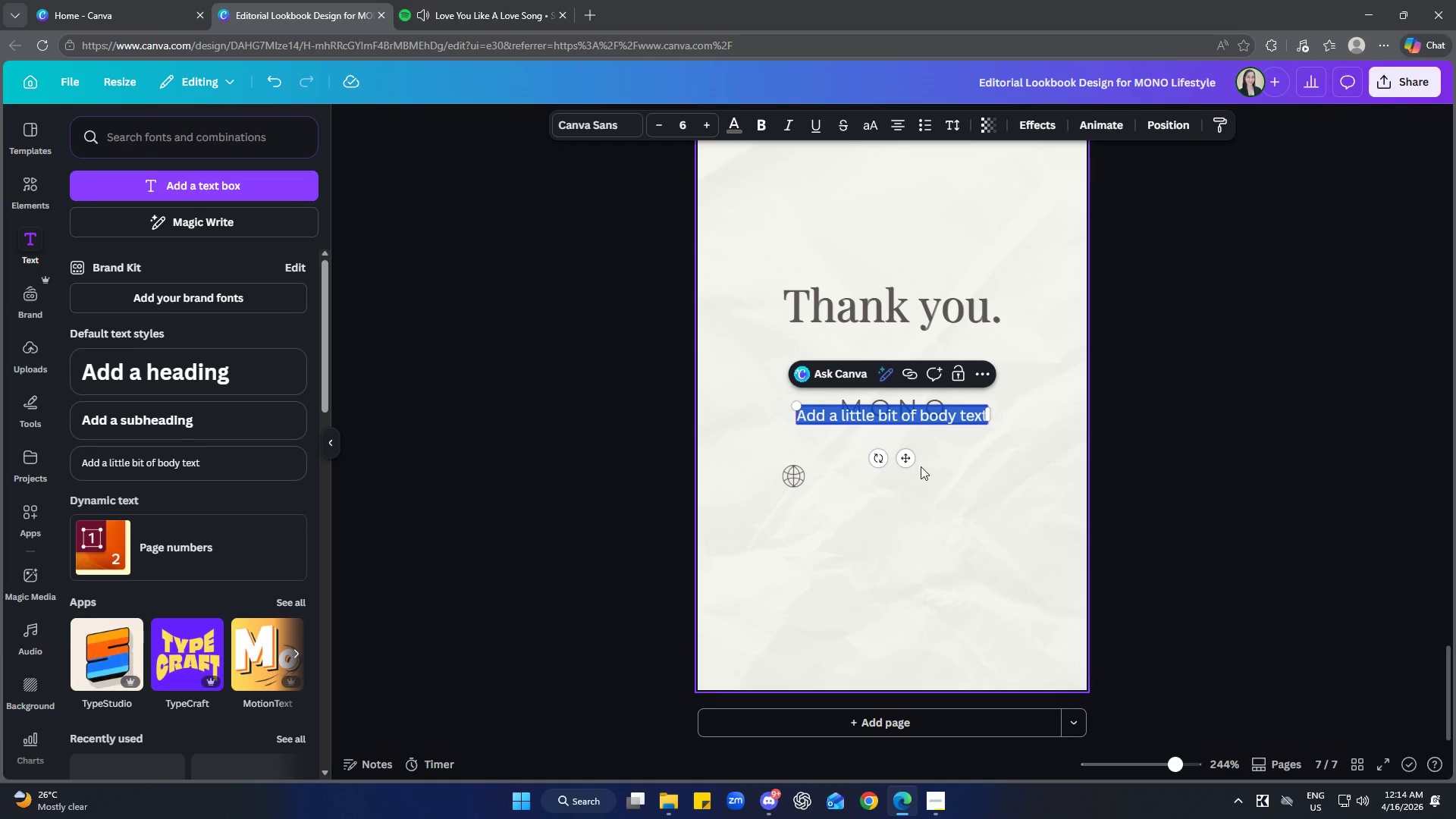 
left_click_drag(start_coordinate=[908, 459], to_coordinate=[928, 521])
 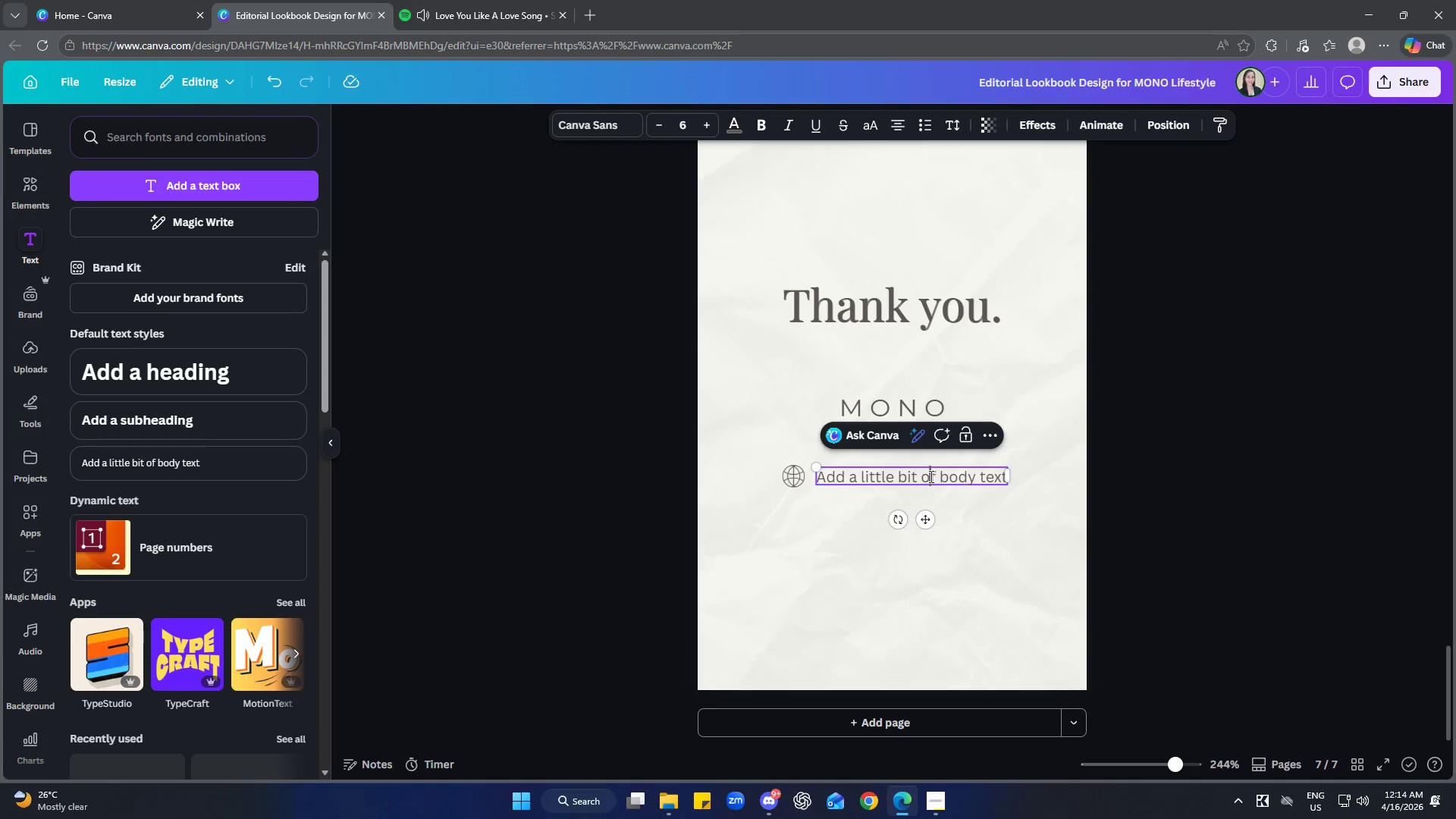 
double_click([930, 476])
 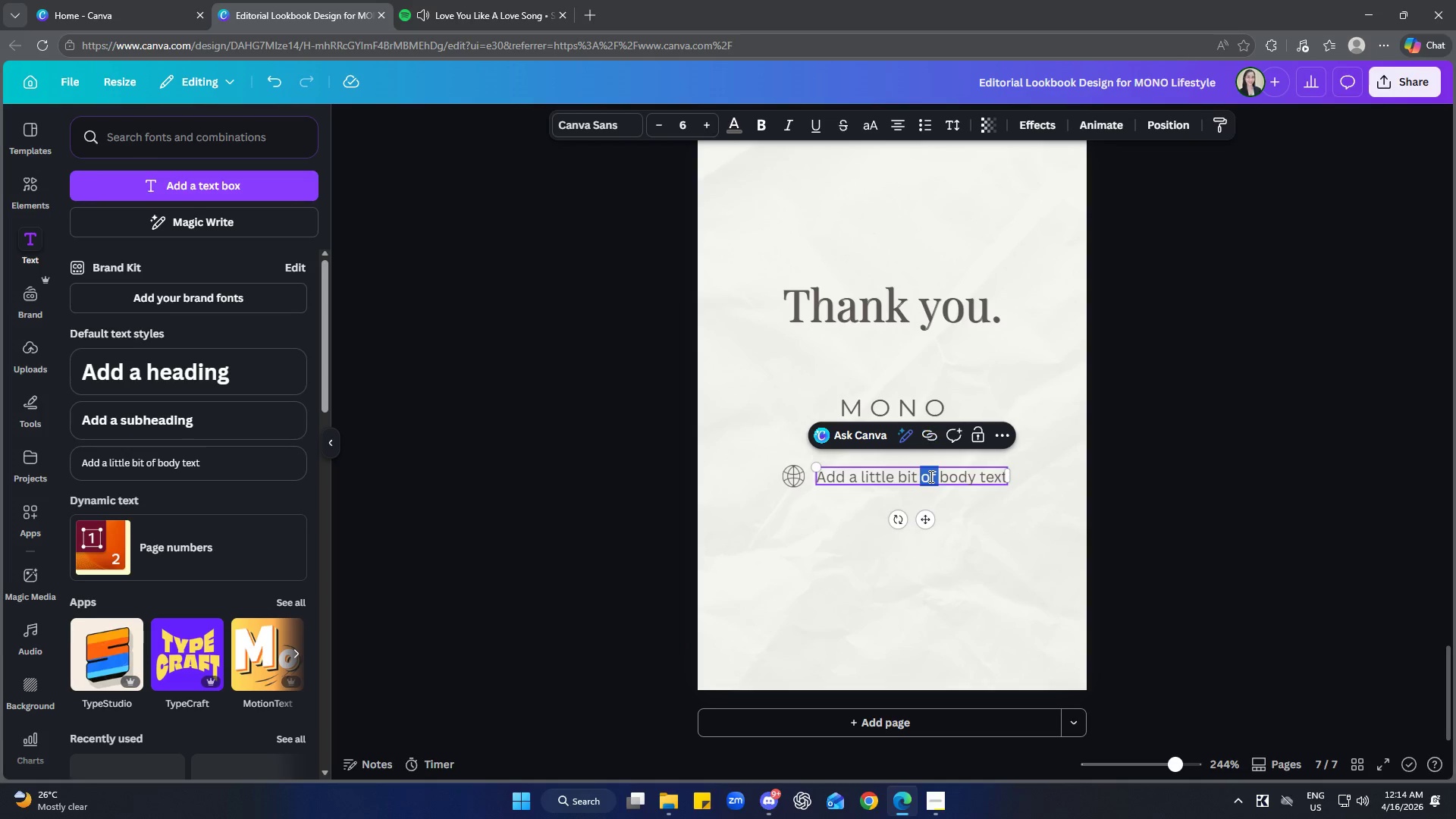 
triple_click([930, 476])
 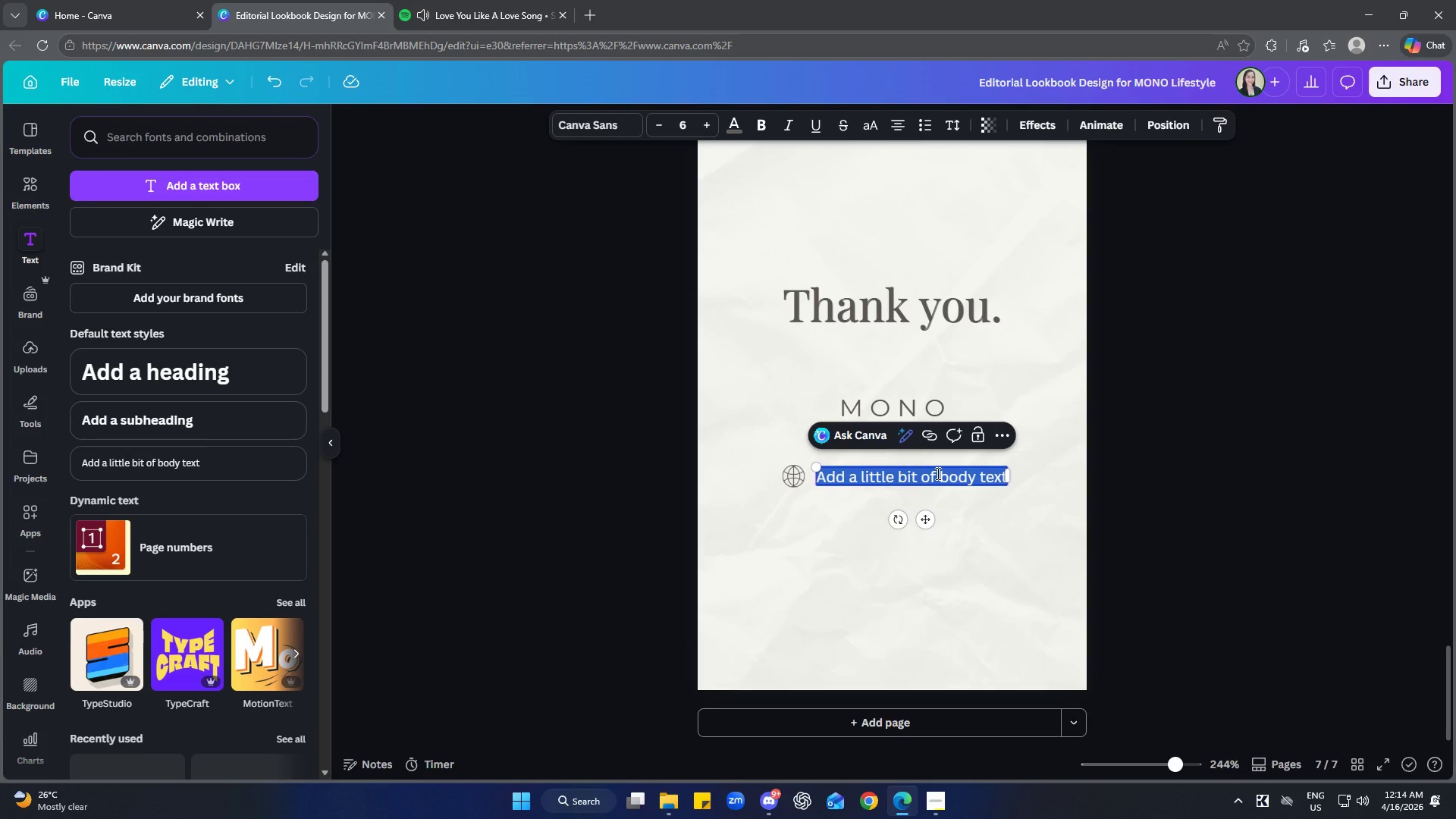 
type(www.mono-living.cmo)
key(Backspace)
key(Backspace)
type(om)
 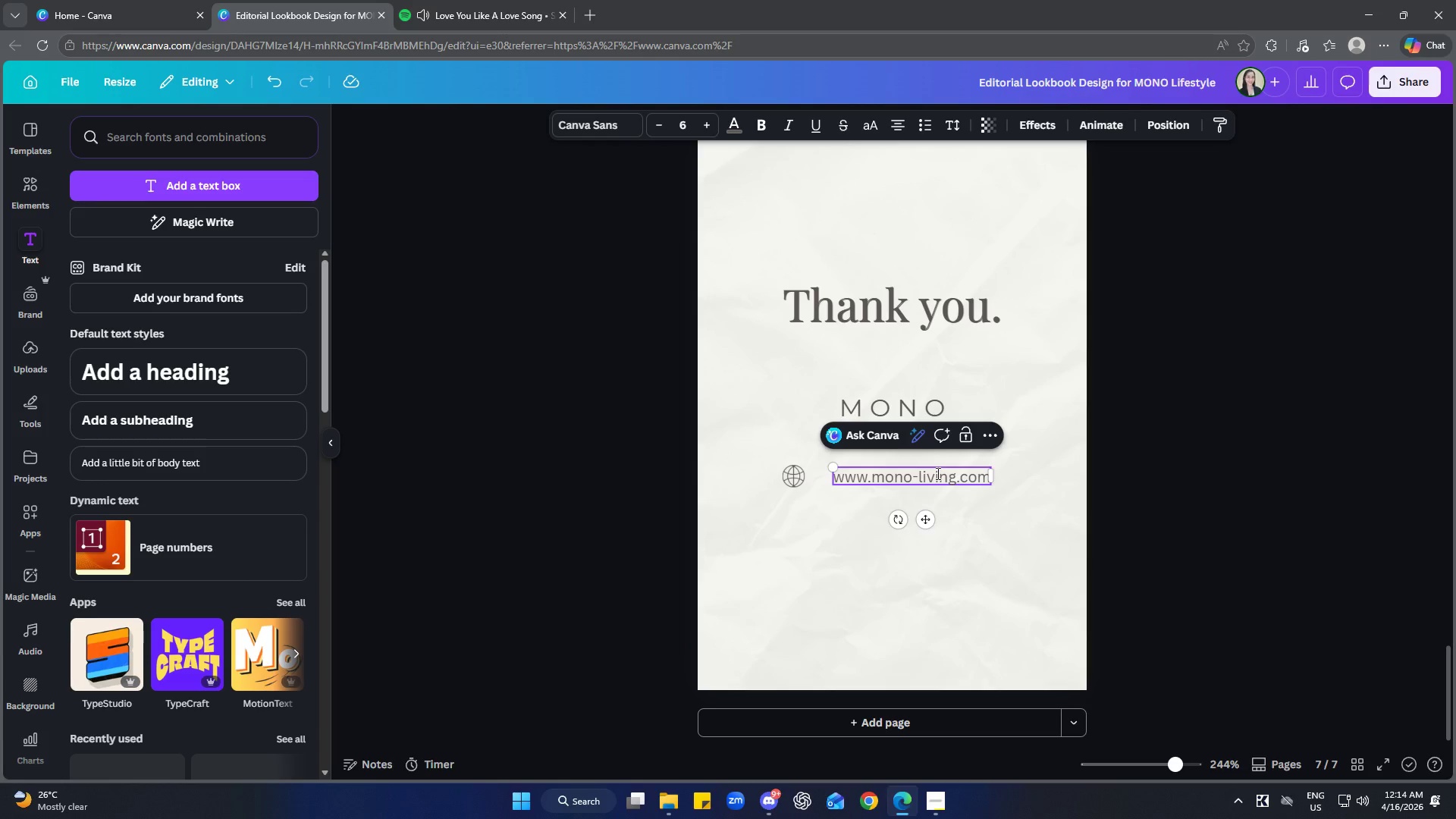 
left_click([953, 542])
 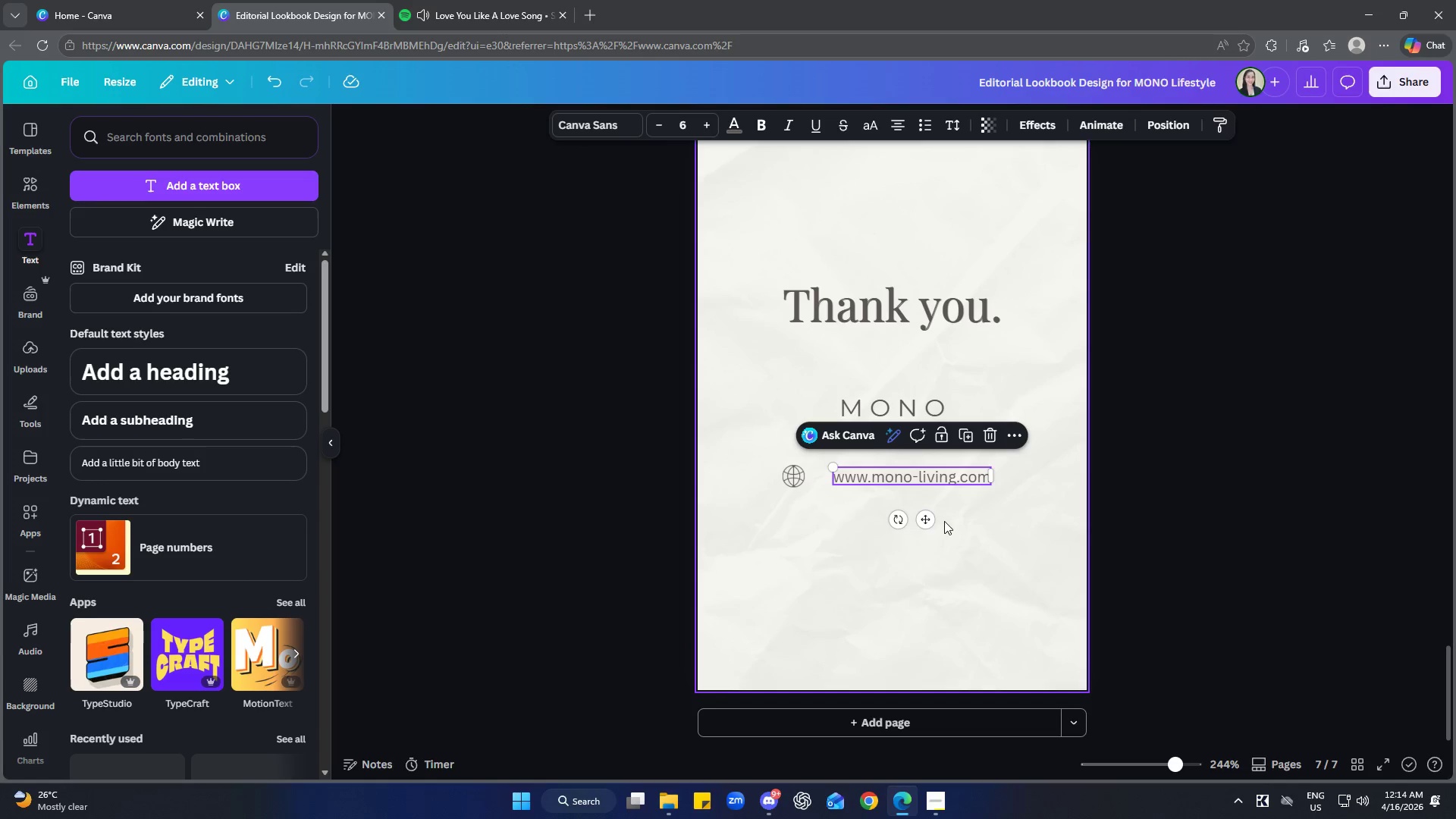 
left_click_drag(start_coordinate=[927, 523], to_coordinate=[911, 524])
 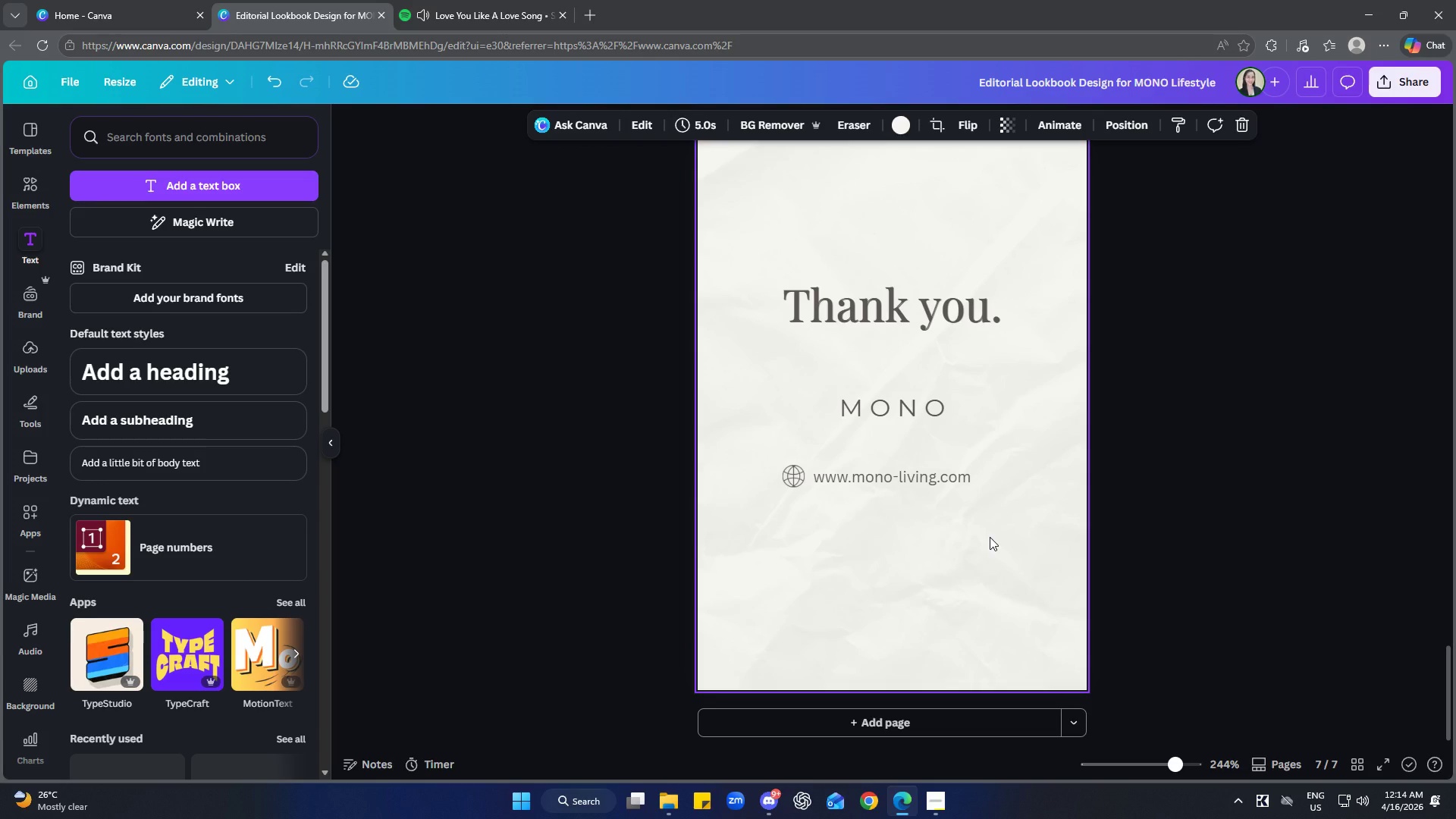 
left_click([793, 482])
 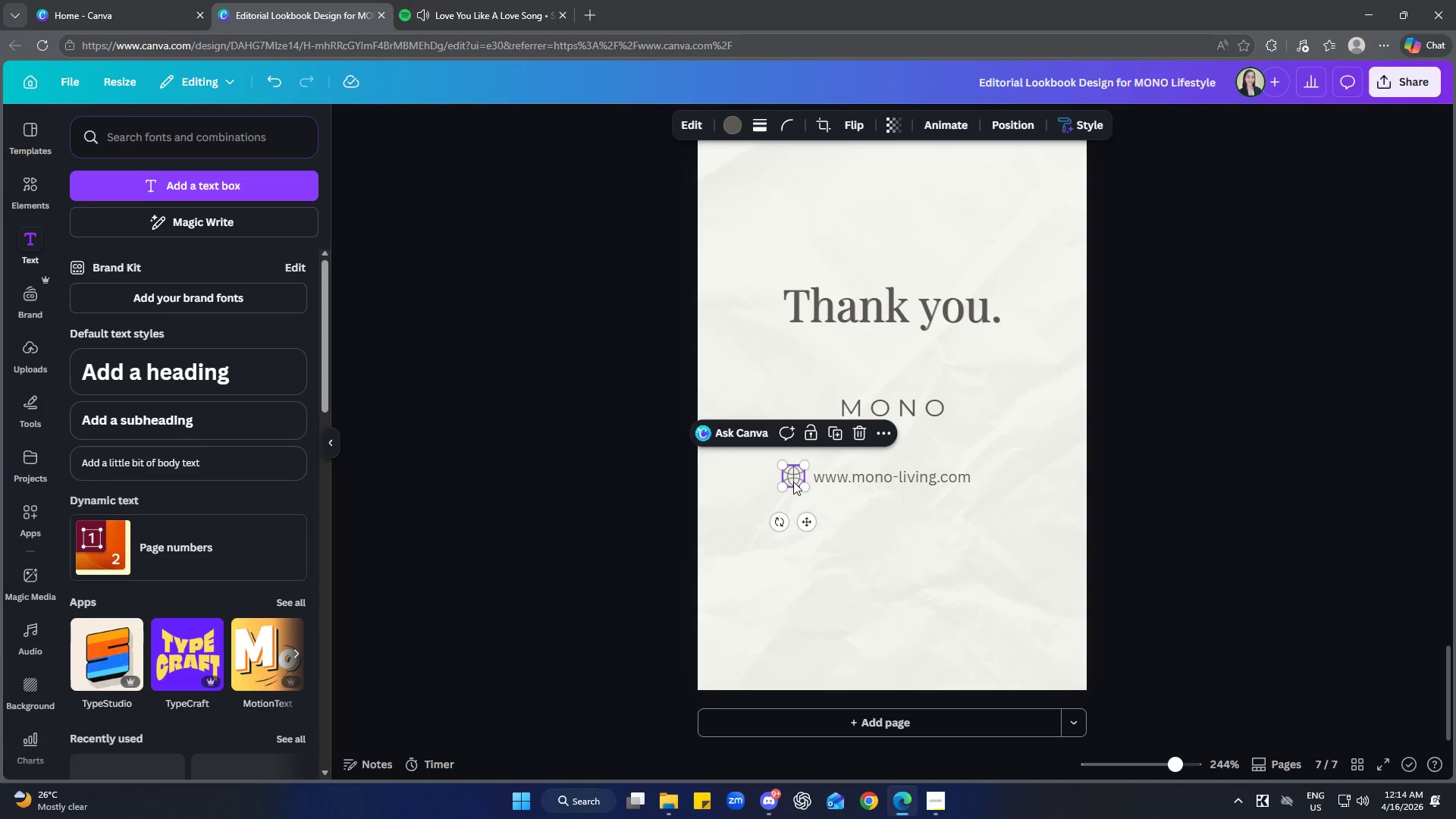 
hold_key(key=ShiftLeft, duration=0.55)
left_click([890, 474])
 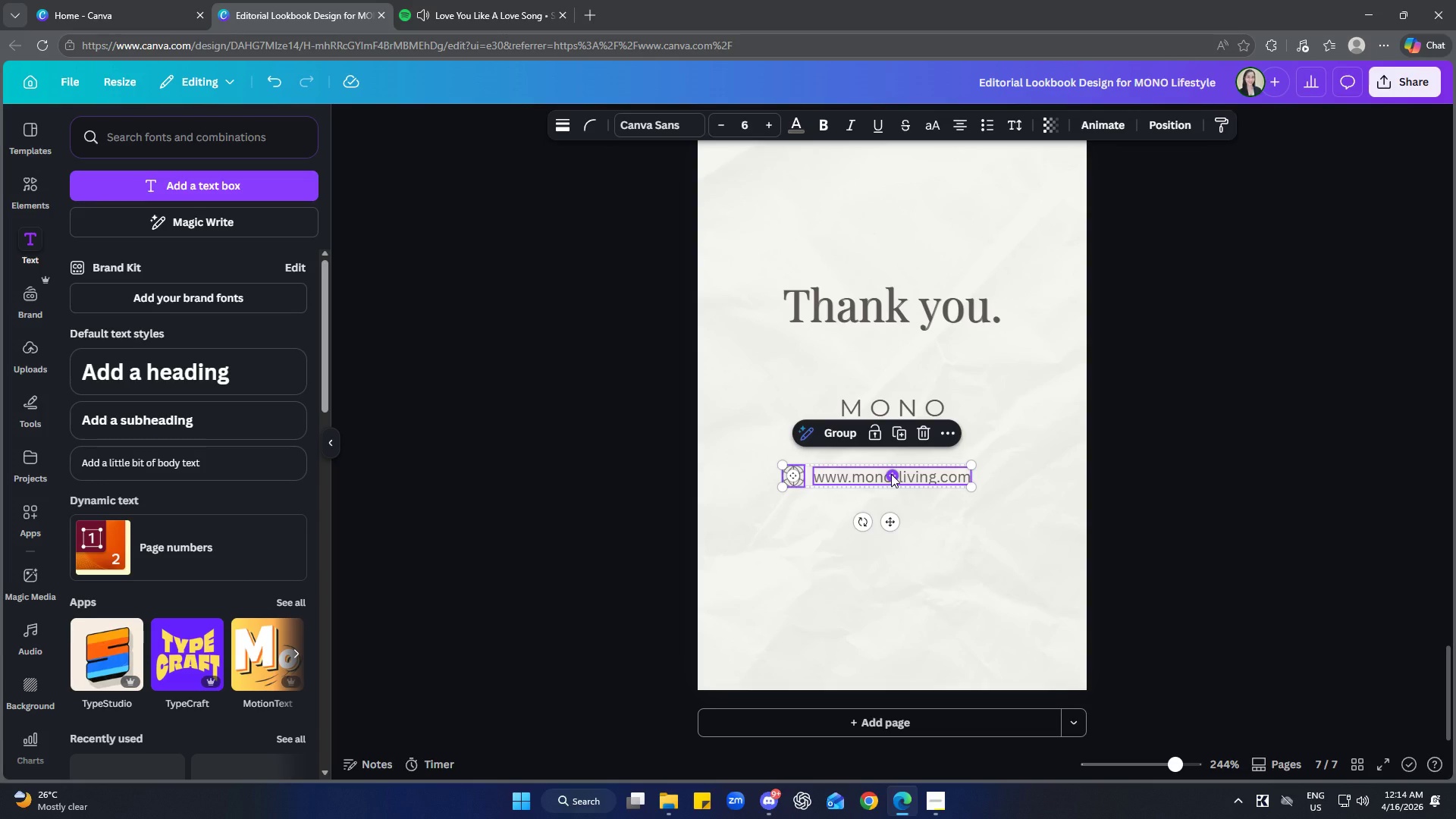 
right_click([891, 474])
 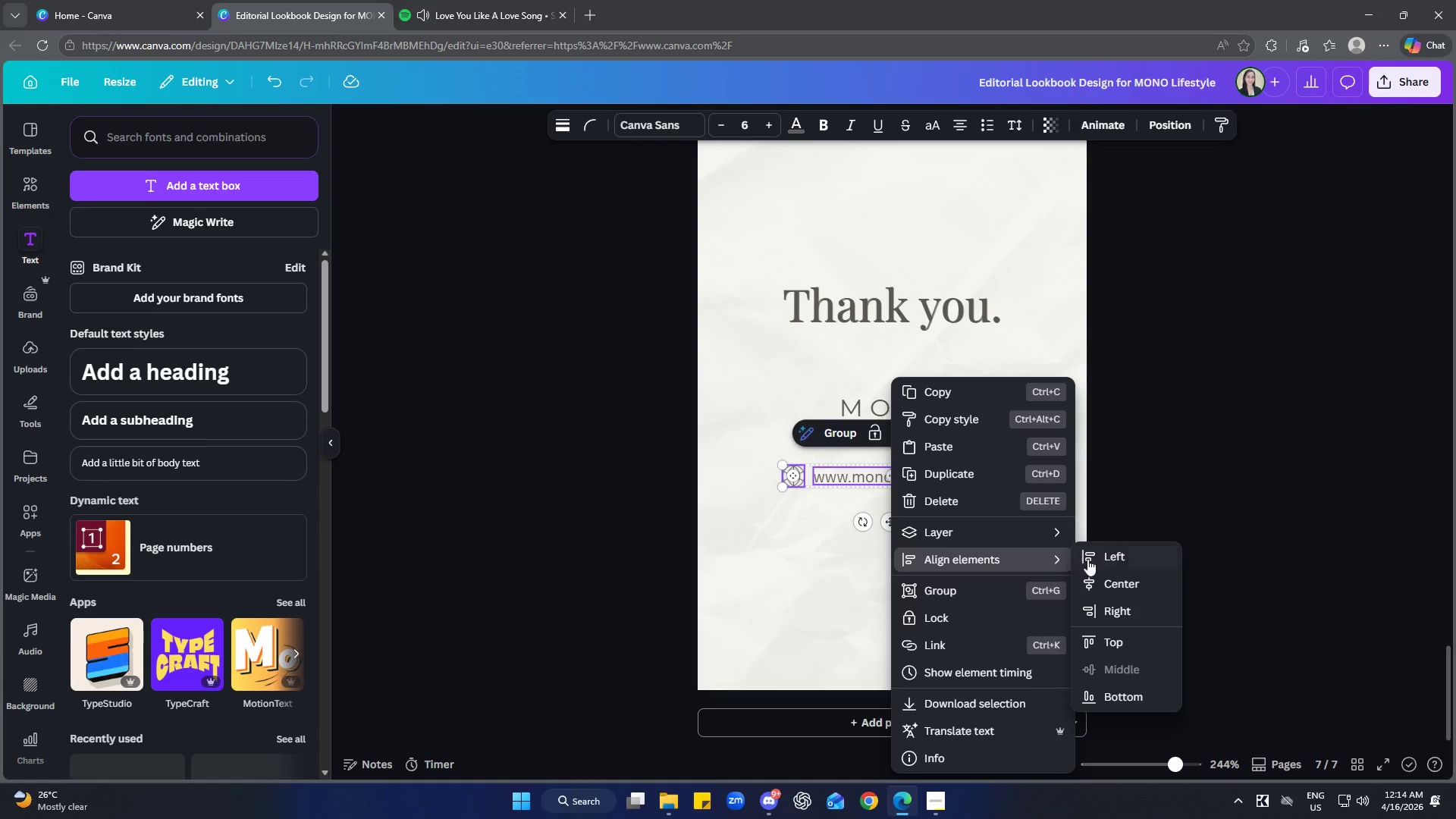 
left_click([1125, 579])
 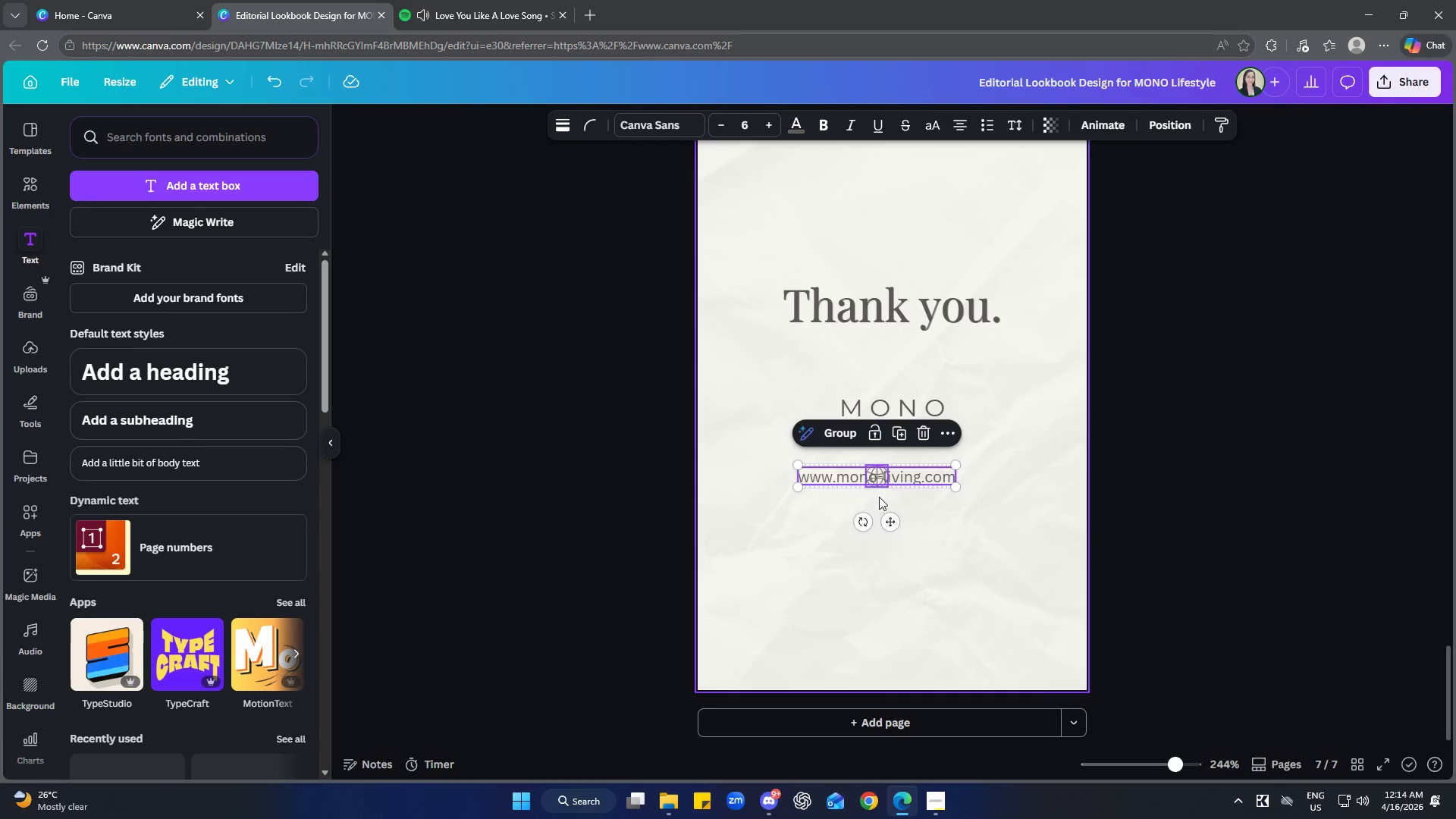 
left_click_drag(start_coordinate=[881, 479], to_coordinate=[892, 497])
 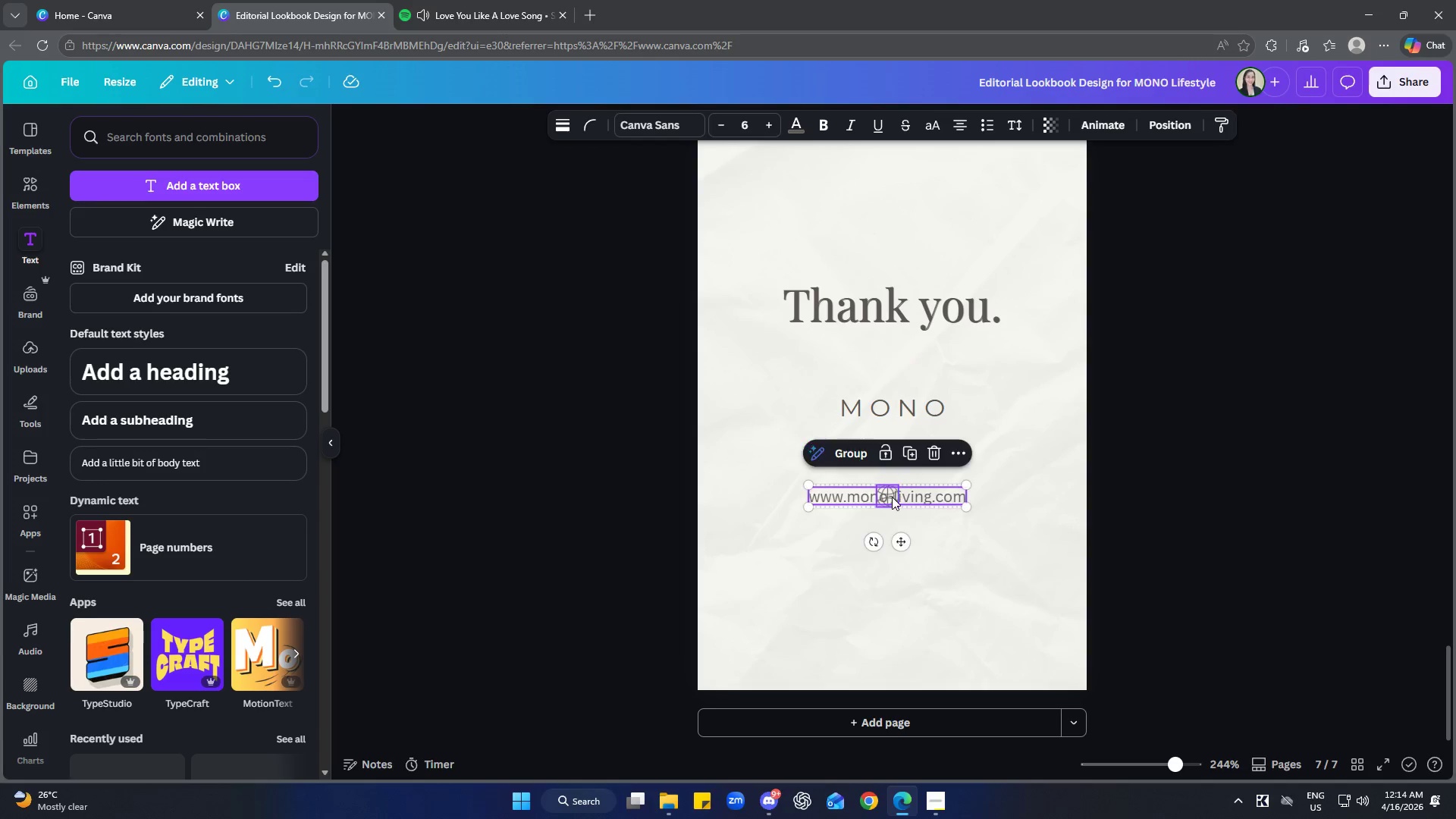 
key(Control+Z)
 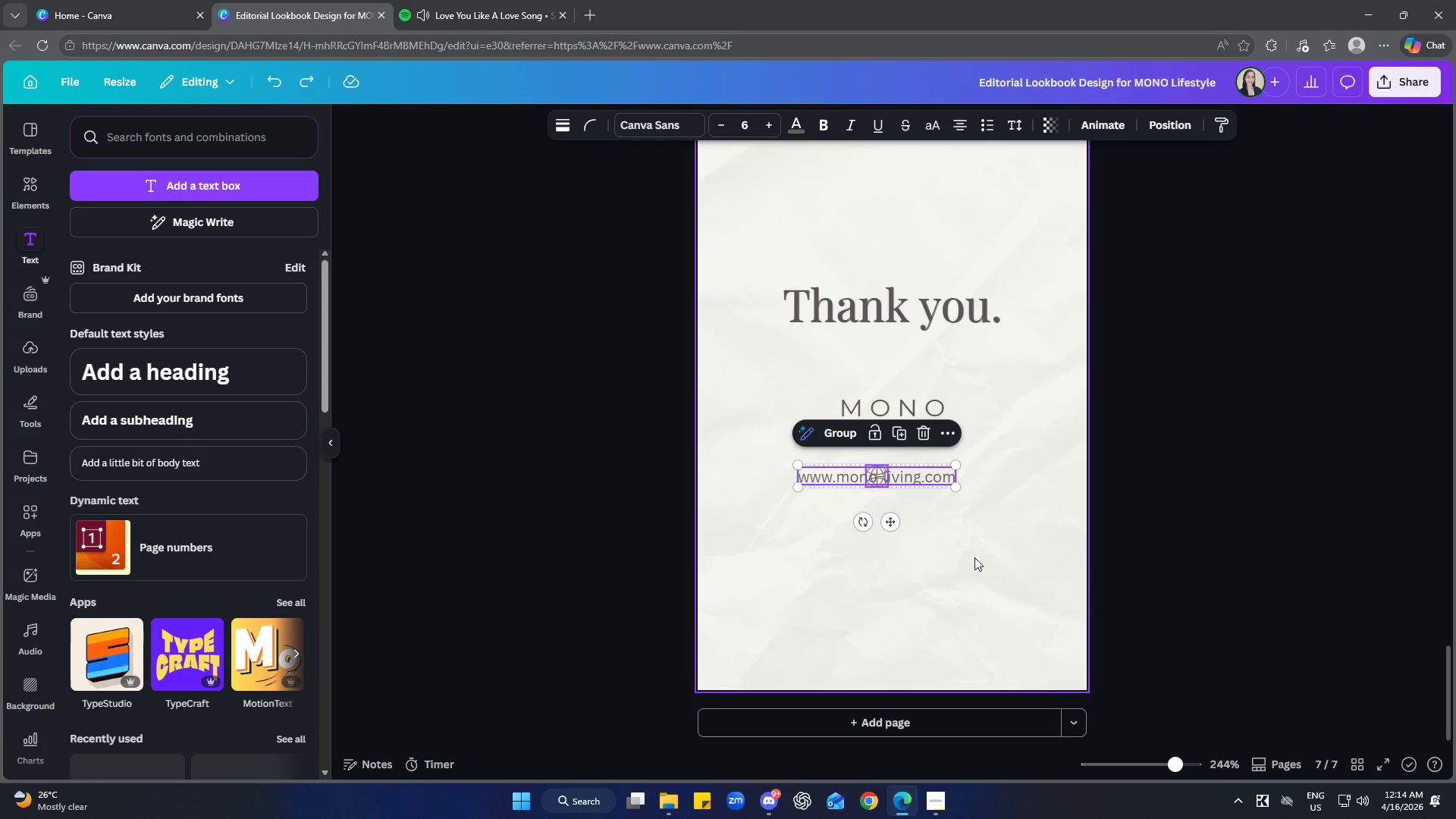 
key(Control+Z)
 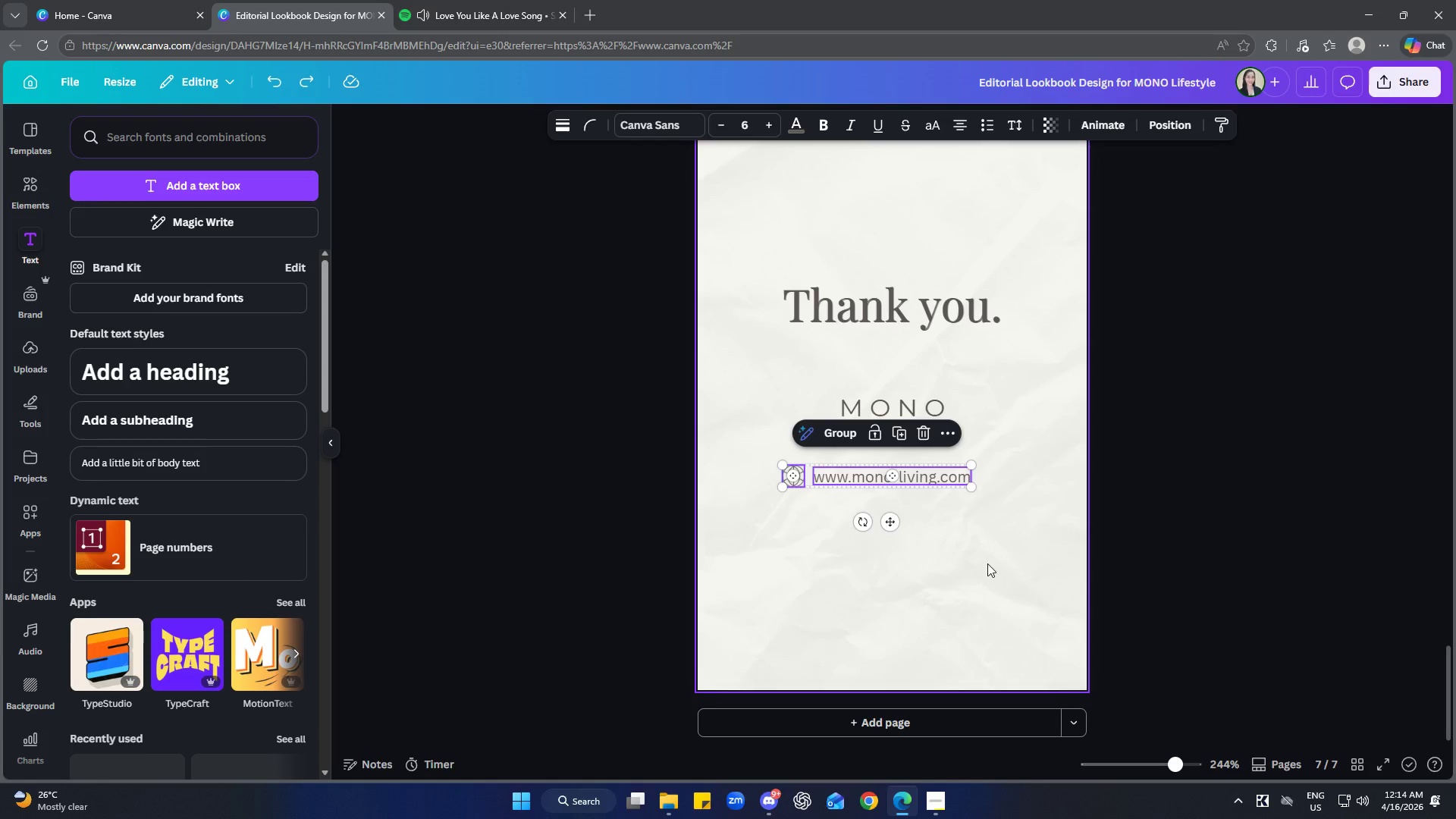 
left_click([993, 561])
 